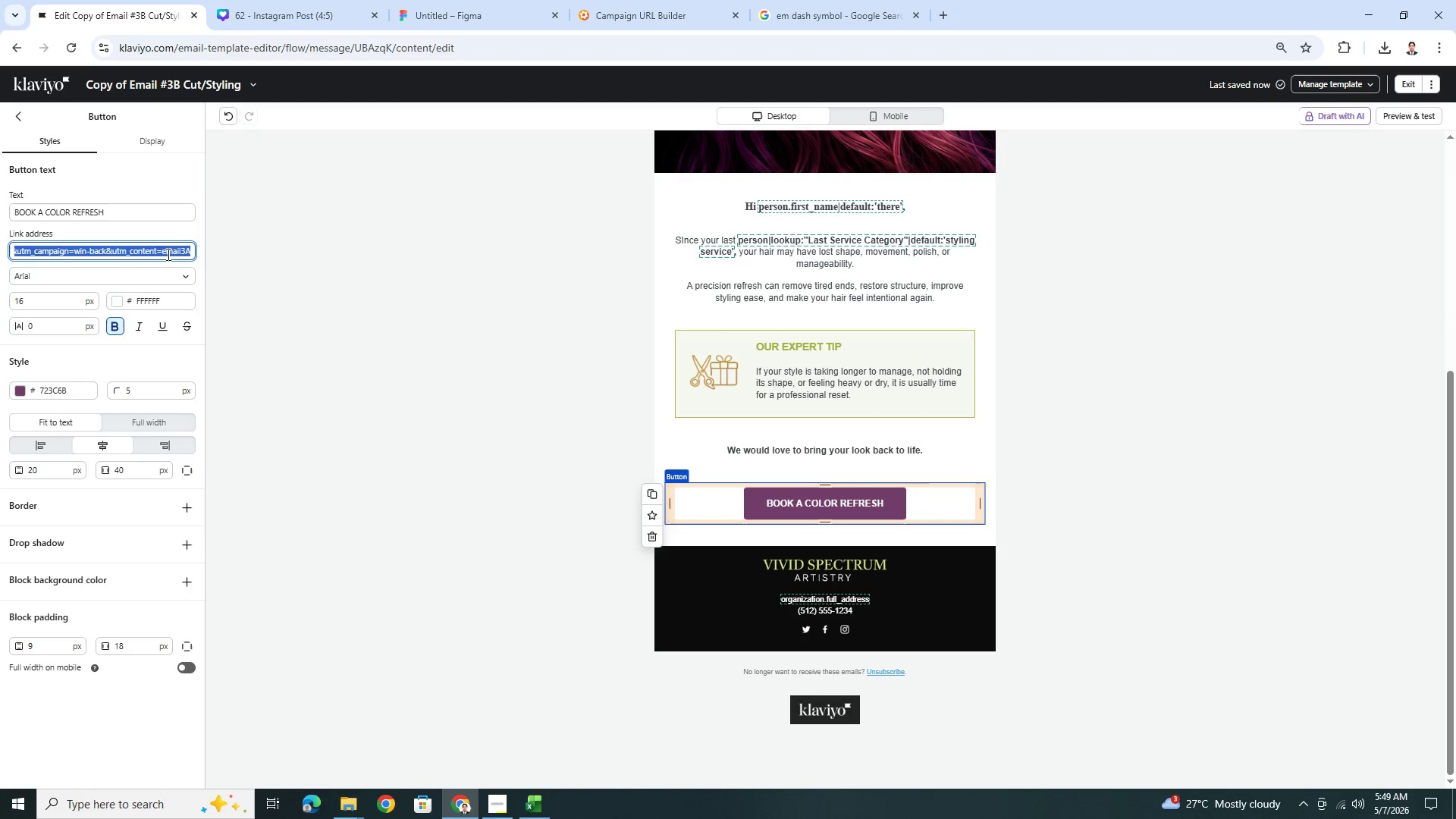 
left_click([184, 249])
 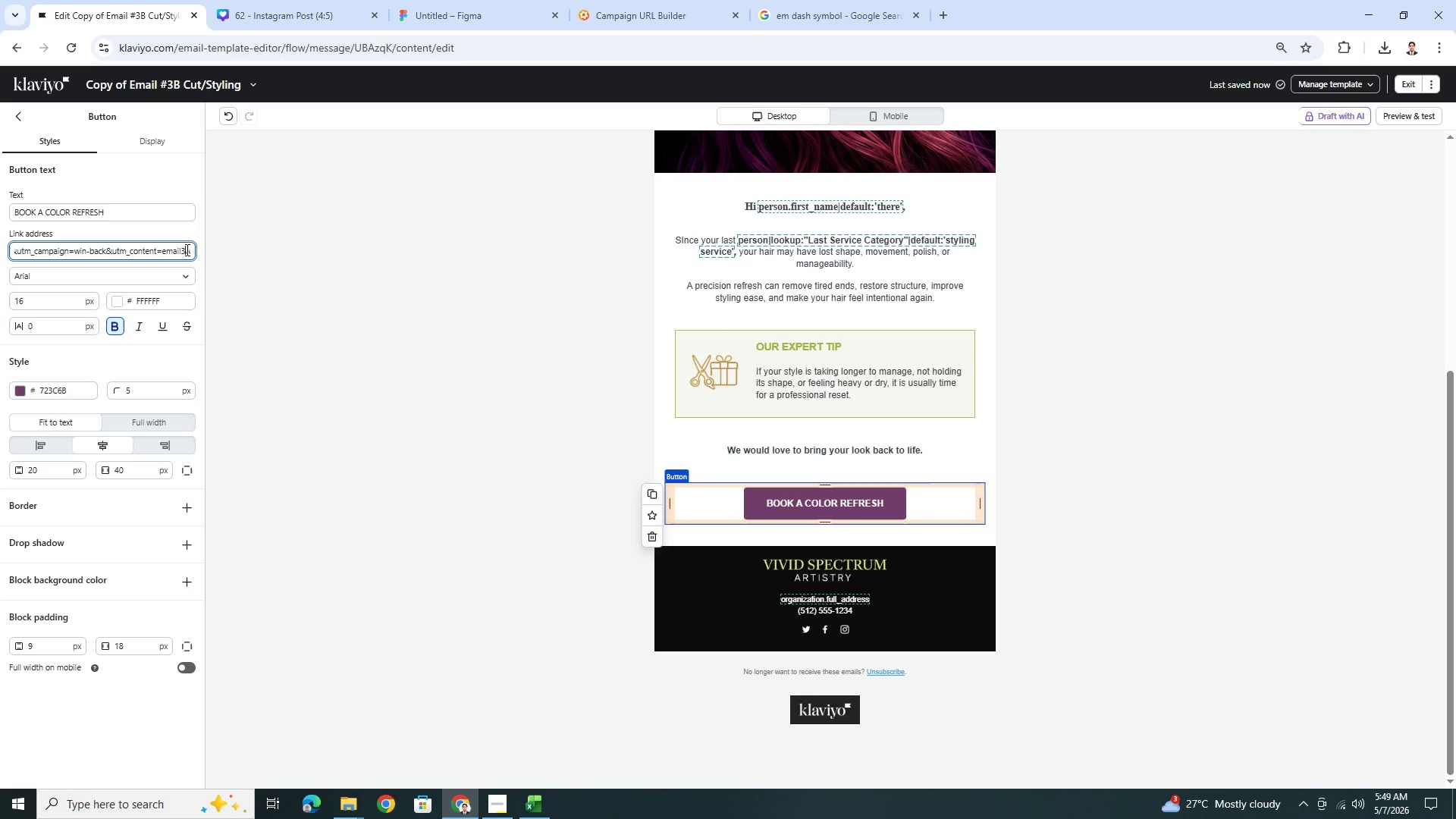 
left_click_drag(start_coordinate=[186, 249], to_coordinate=[196, 251])
 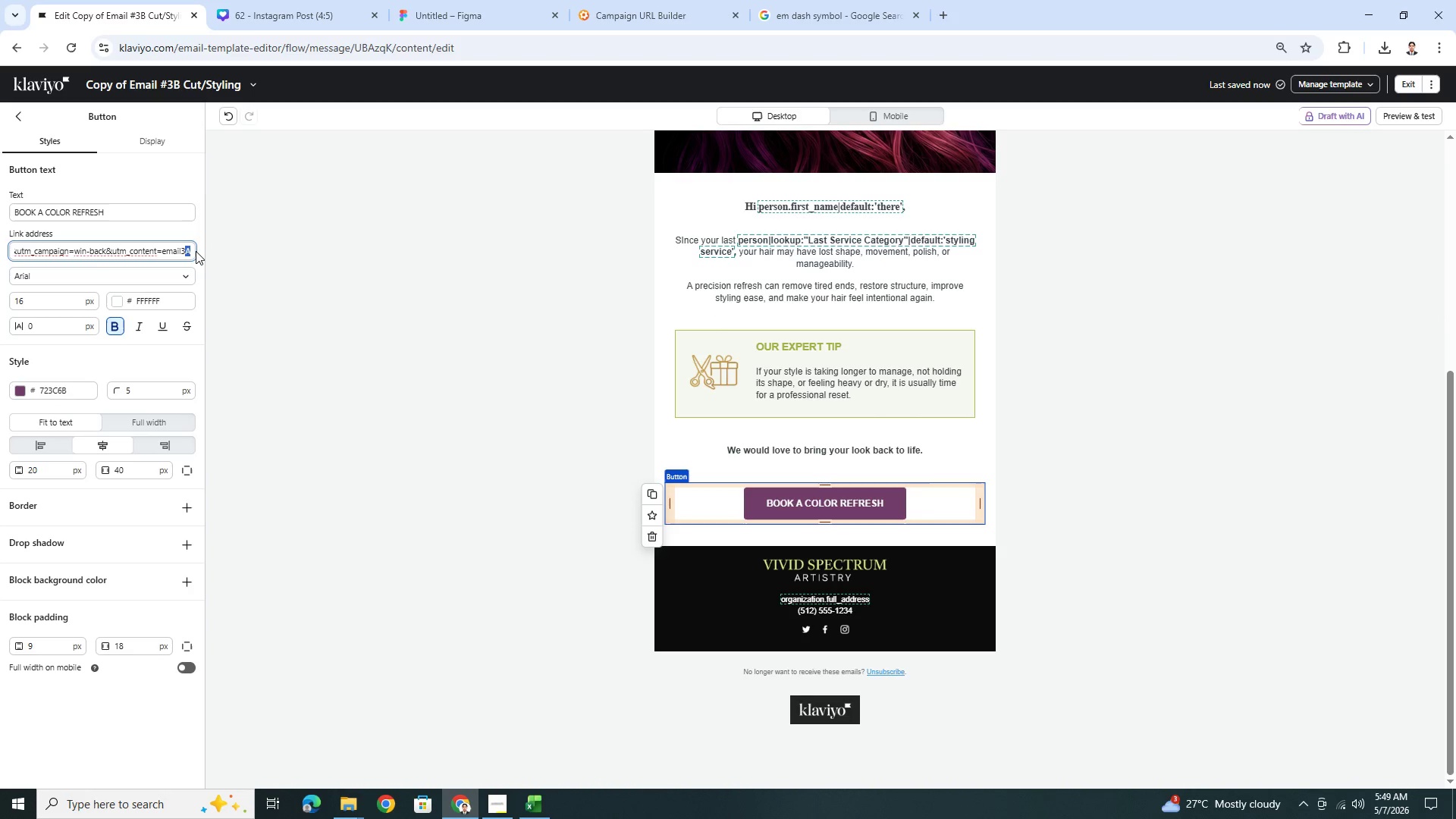 
key(Shift+B)
 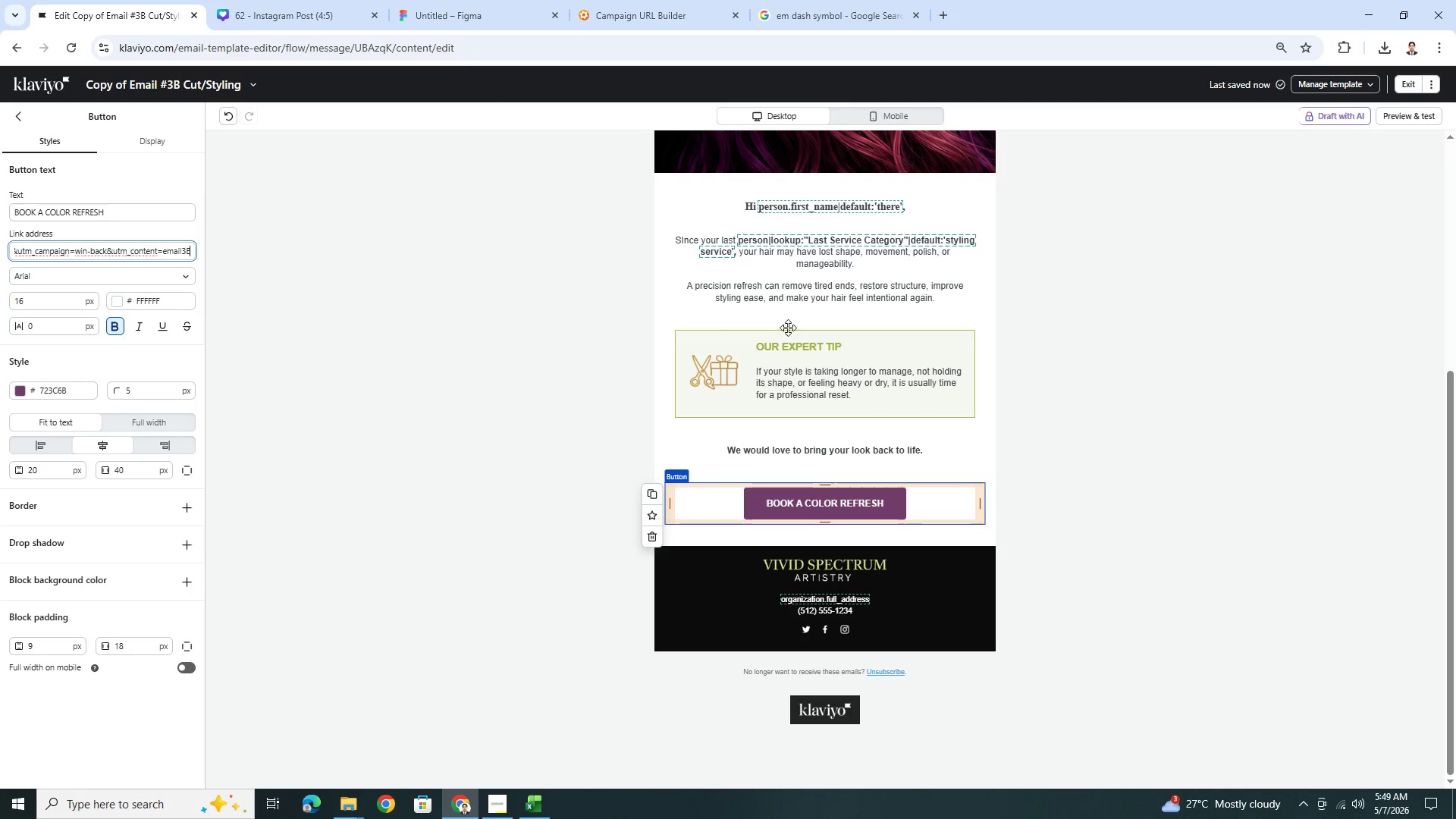 
left_click([1250, 516])
 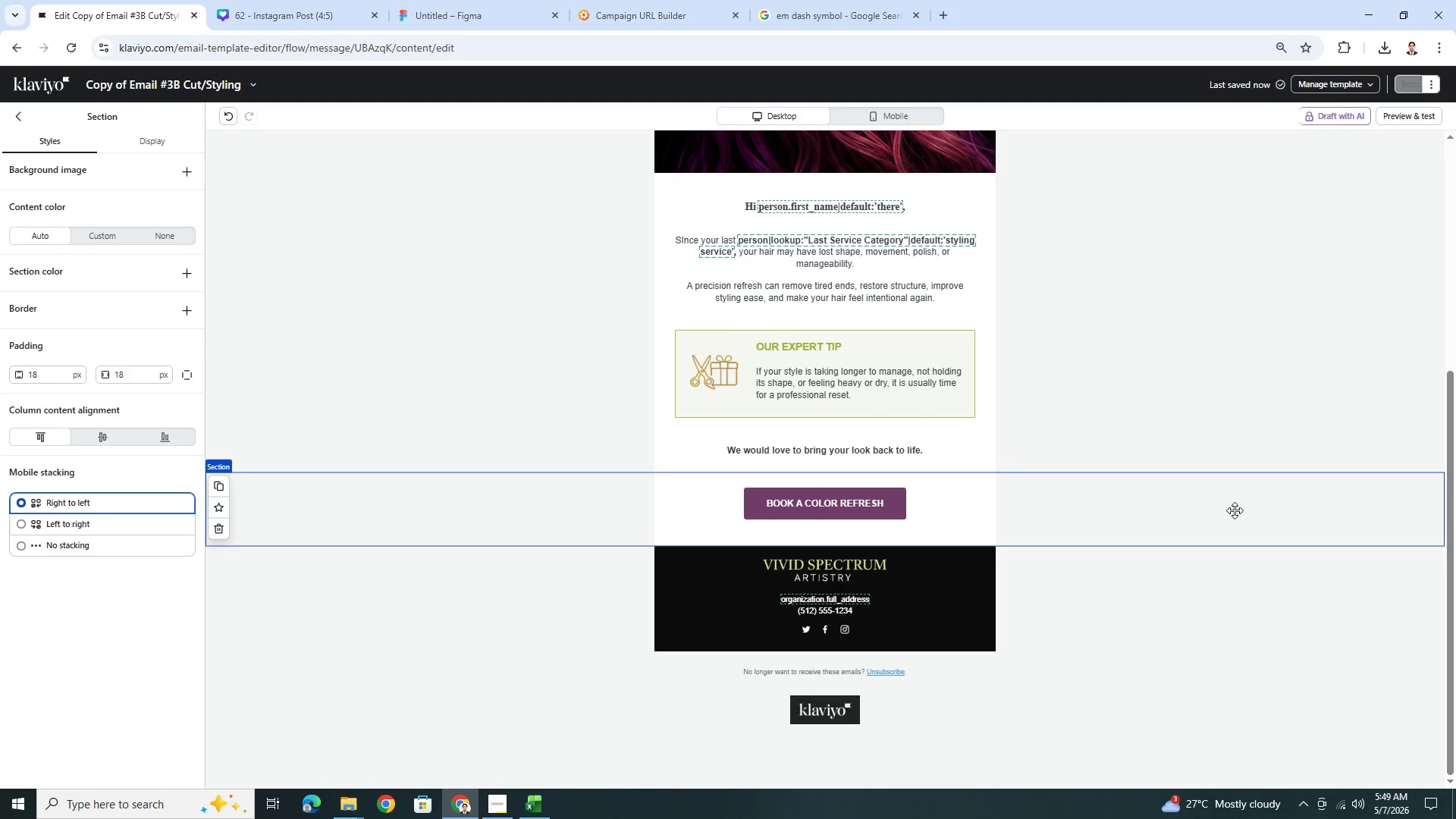 
scroll: coordinate [1228, 508], scroll_direction: up, amount: 1.0
 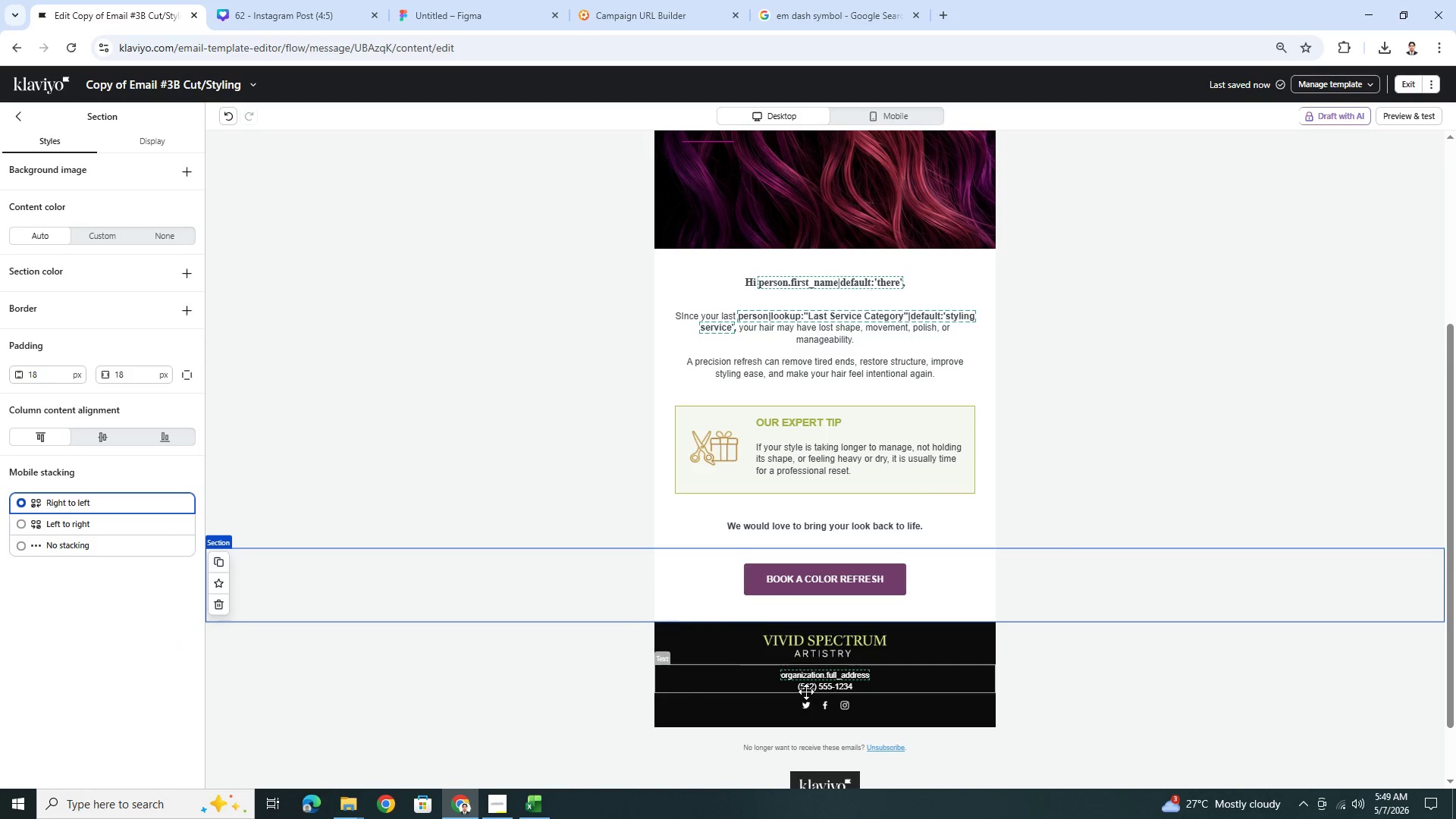 
left_click([814, 701])
 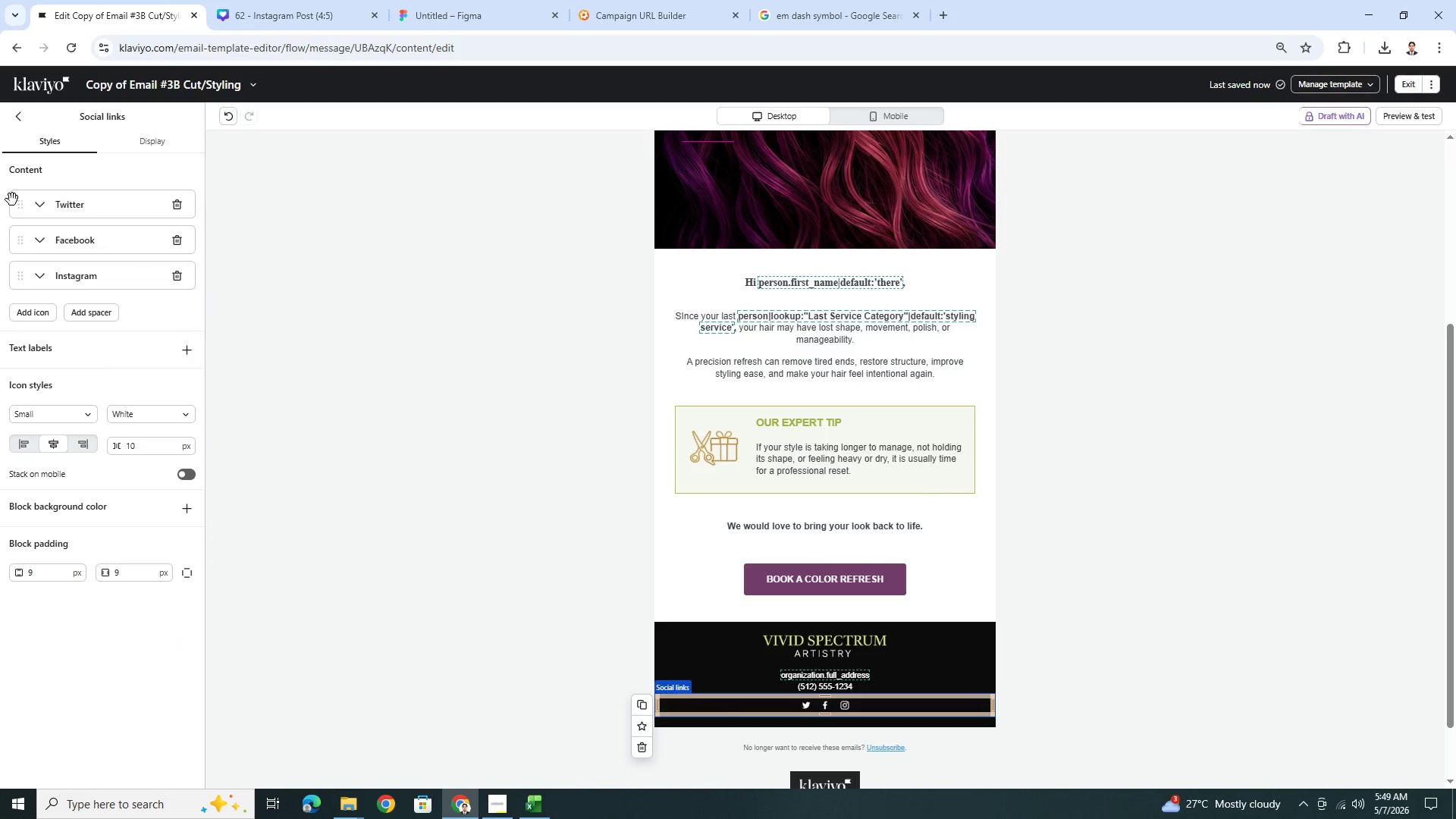 
left_click([36, 202])
 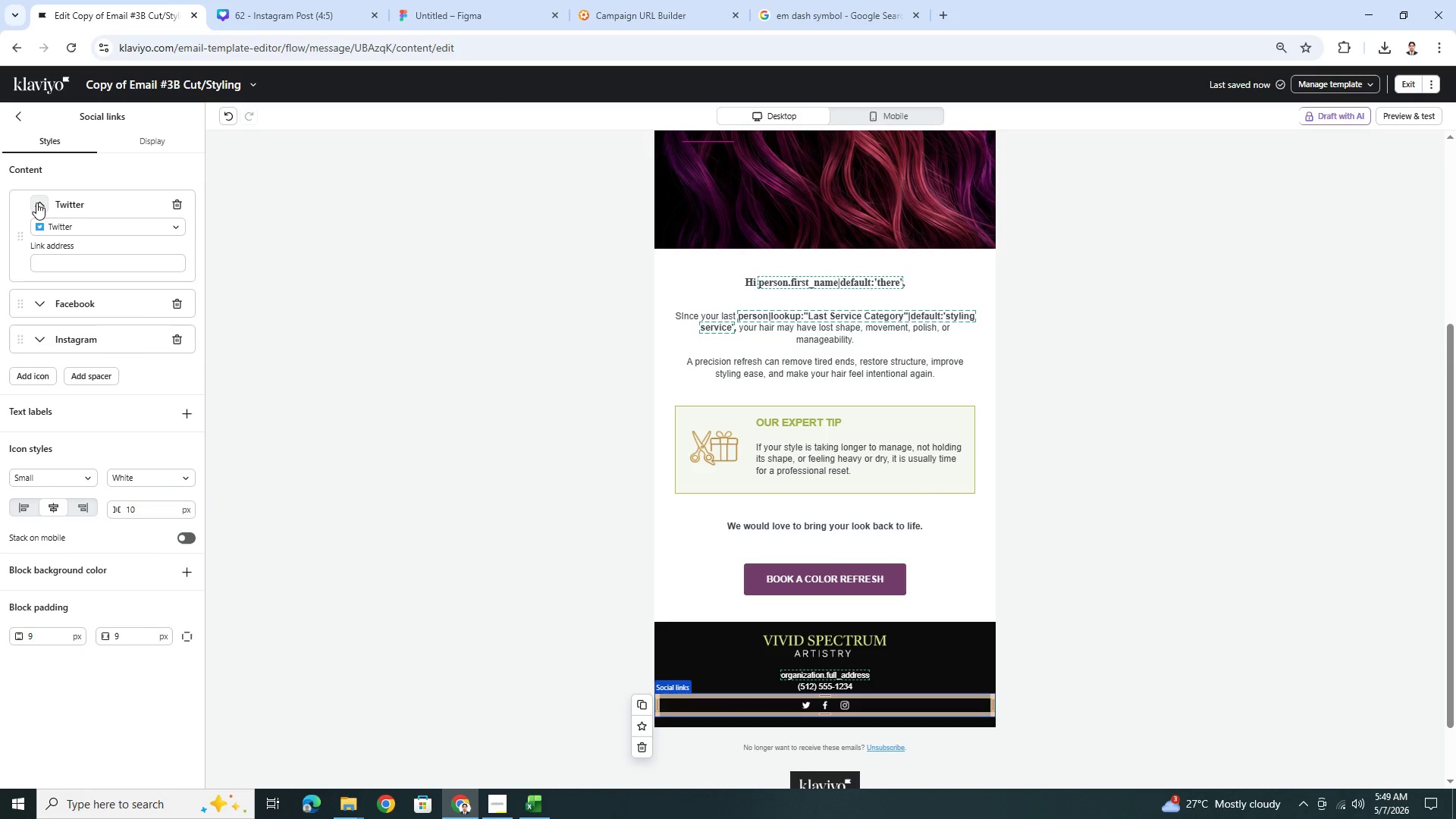 
left_click([36, 202])
 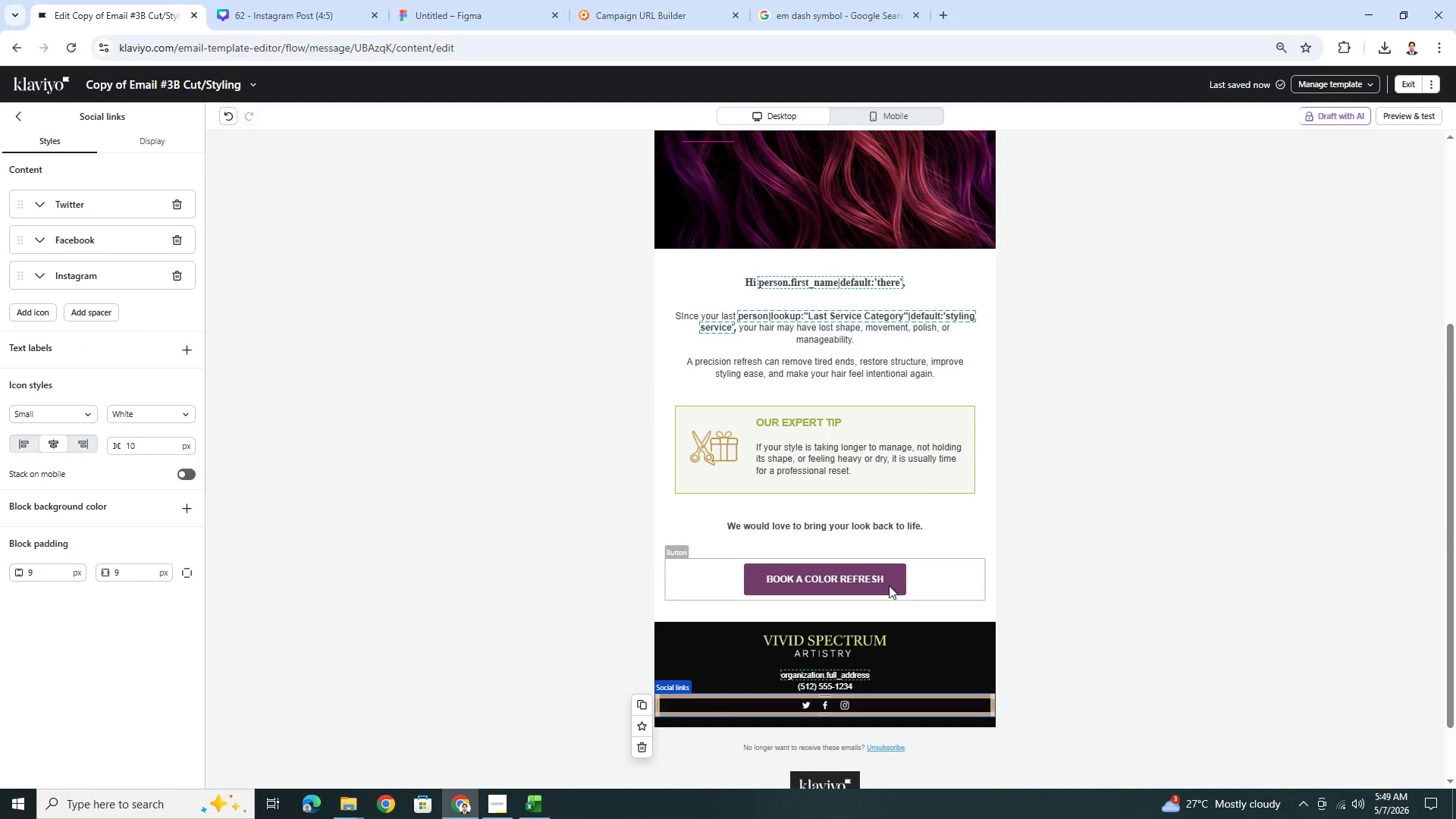 
left_click([1122, 697])
 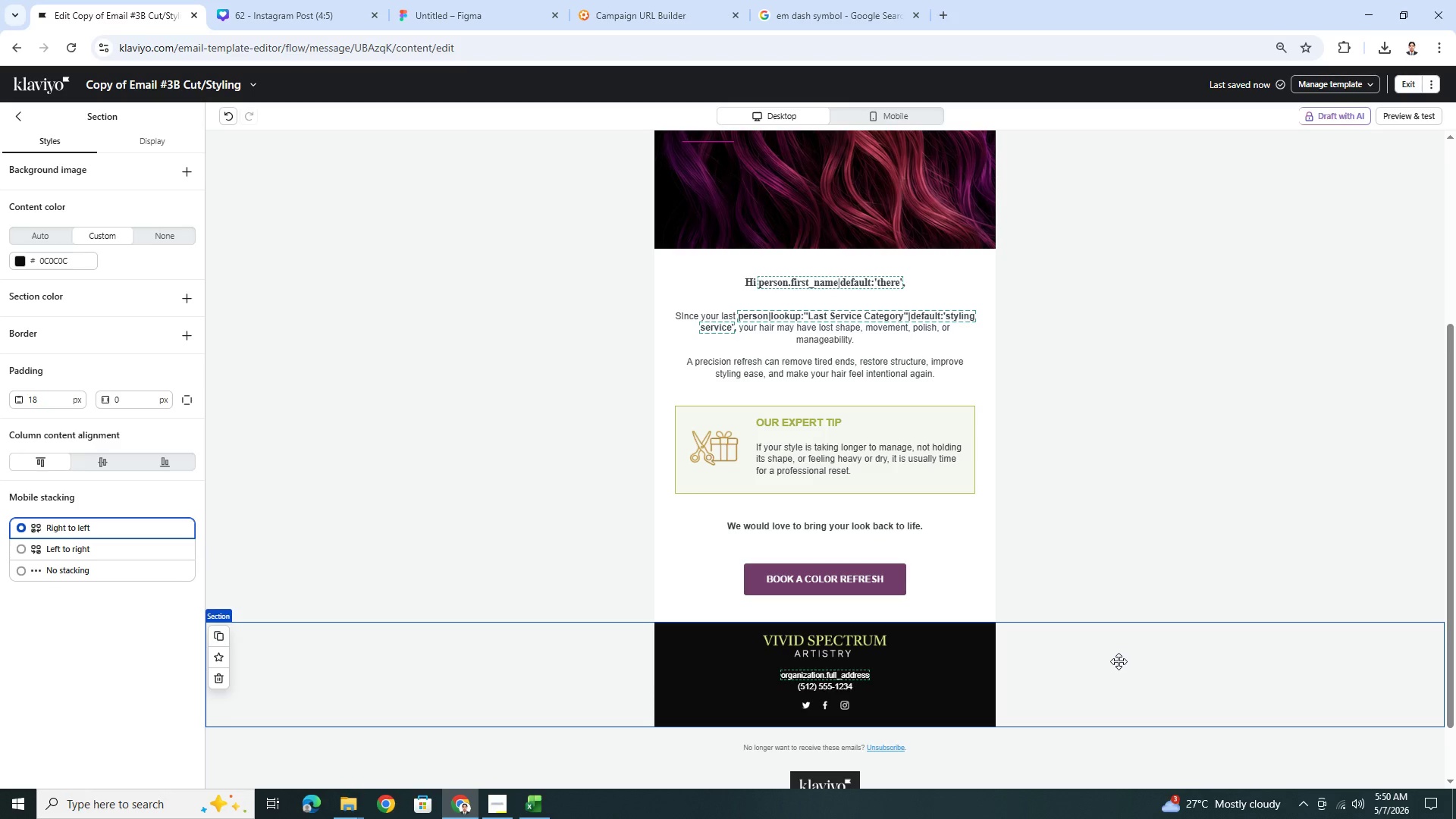 
scroll: coordinate [1116, 665], scroll_direction: up, amount: 4.0
 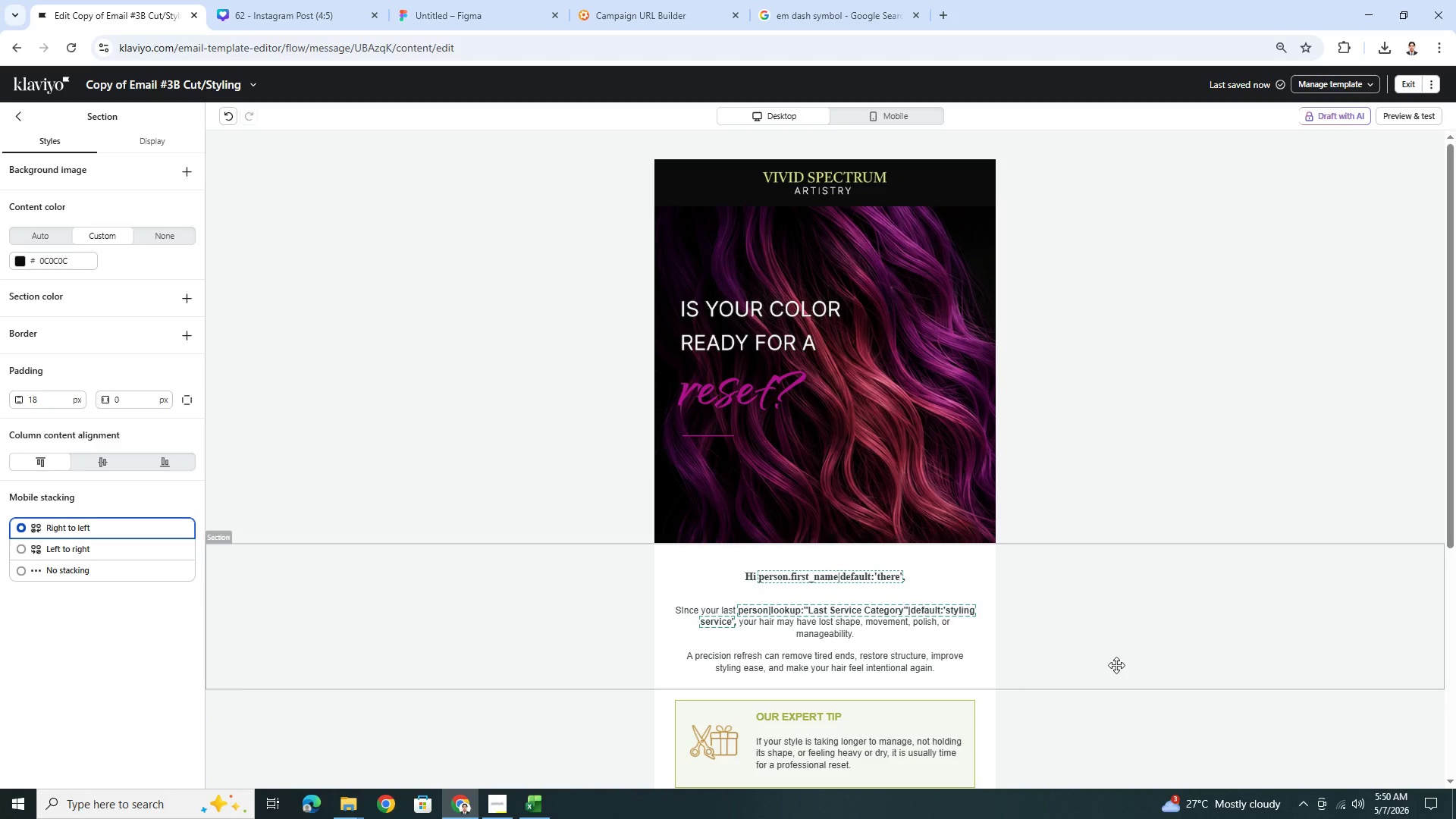 
wait(5.86)
 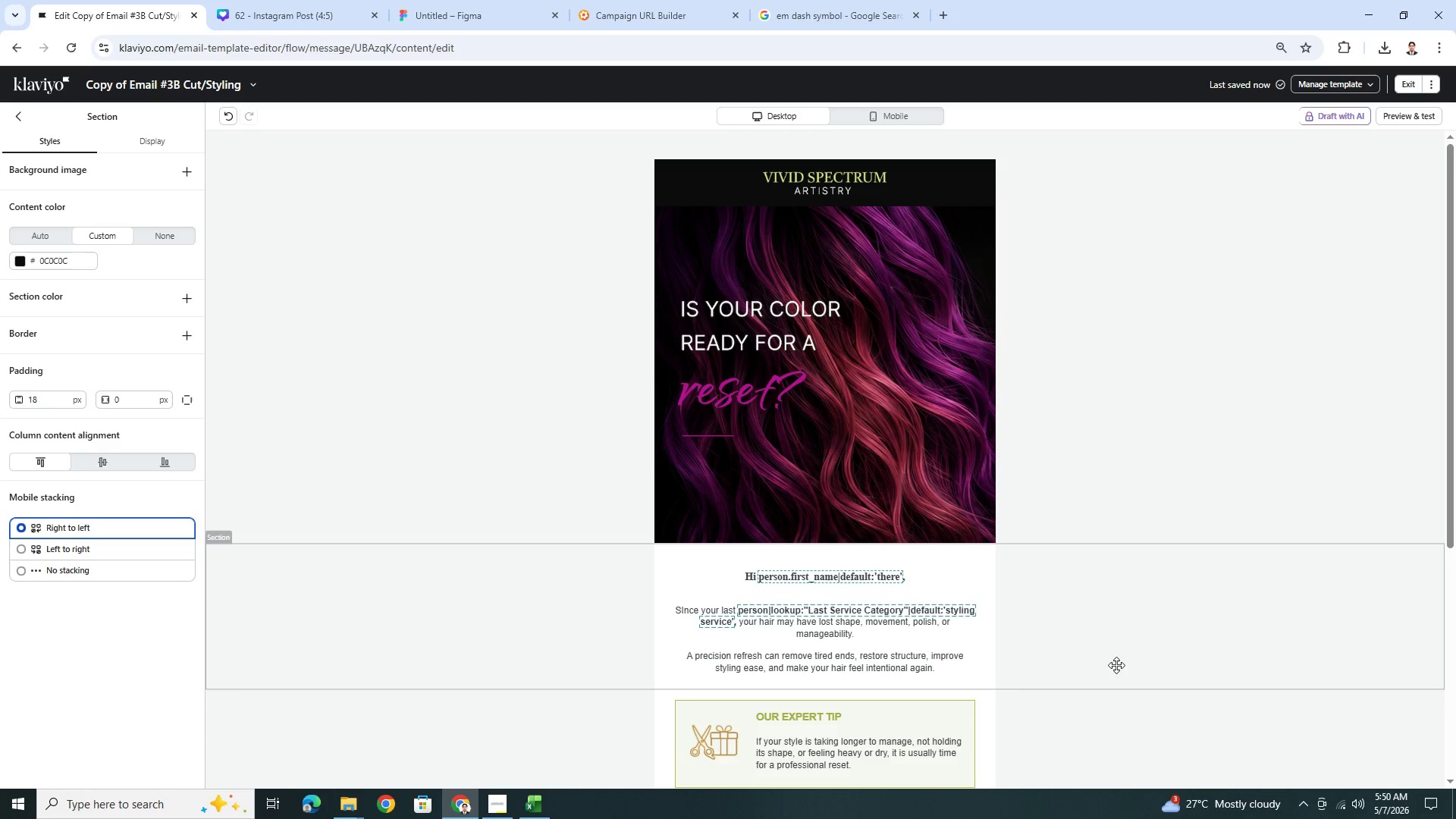 
scroll: coordinate [1115, 665], scroll_direction: down, amount: 5.0
 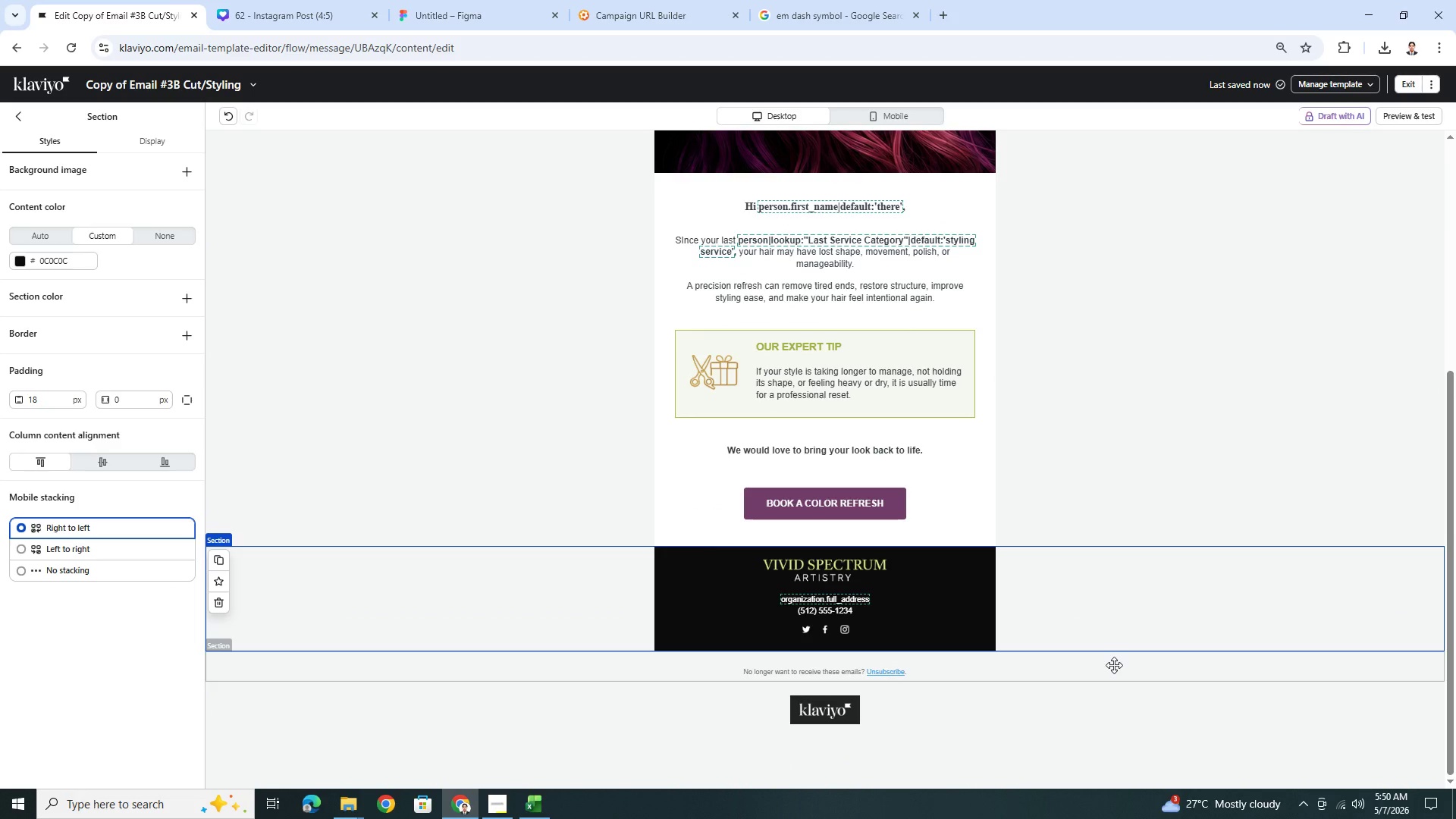 
scroll: coordinate [1114, 665], scroll_direction: up, amount: 3.0
 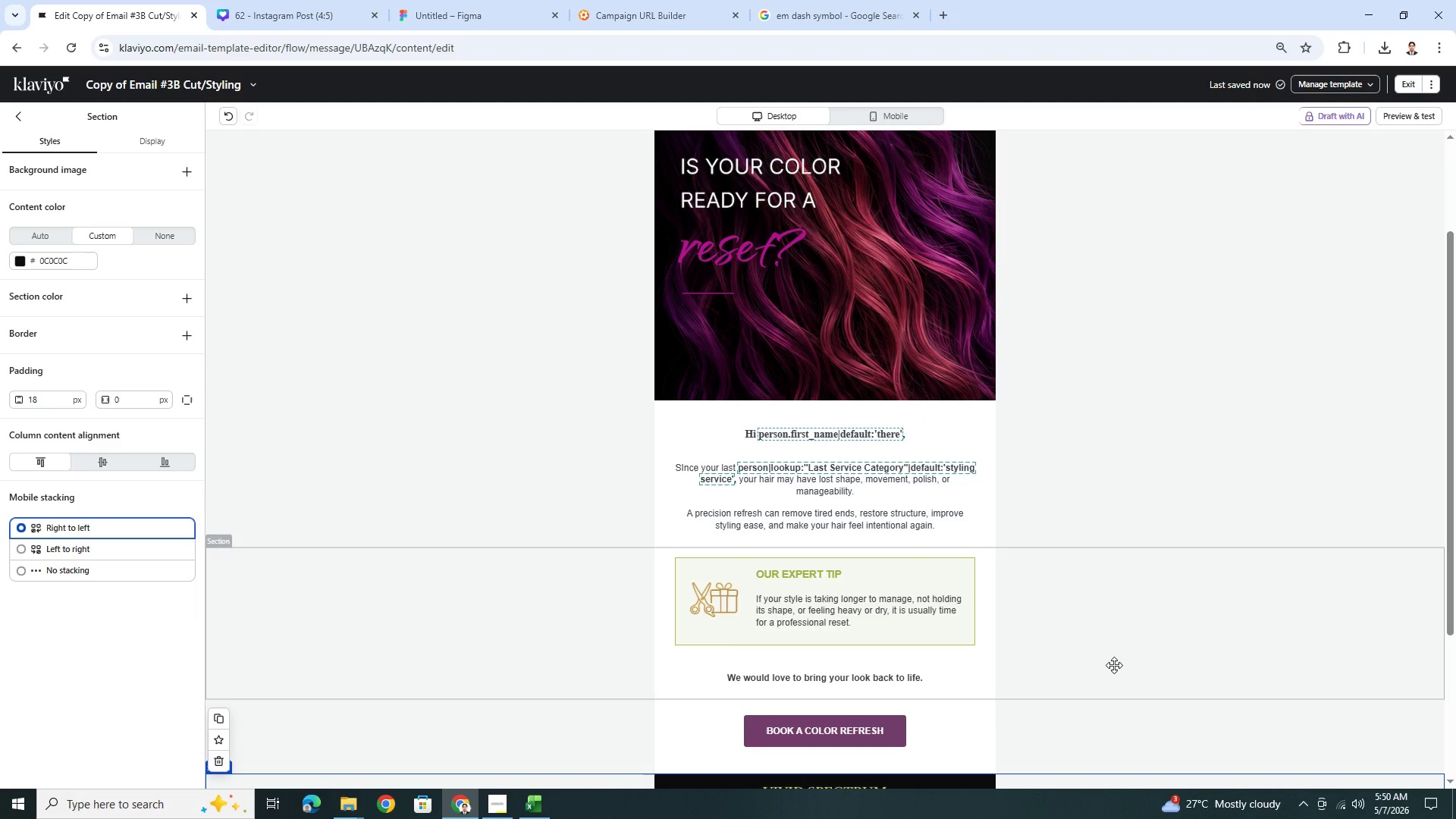 
scroll: coordinate [1114, 665], scroll_direction: down, amount: 1.0
 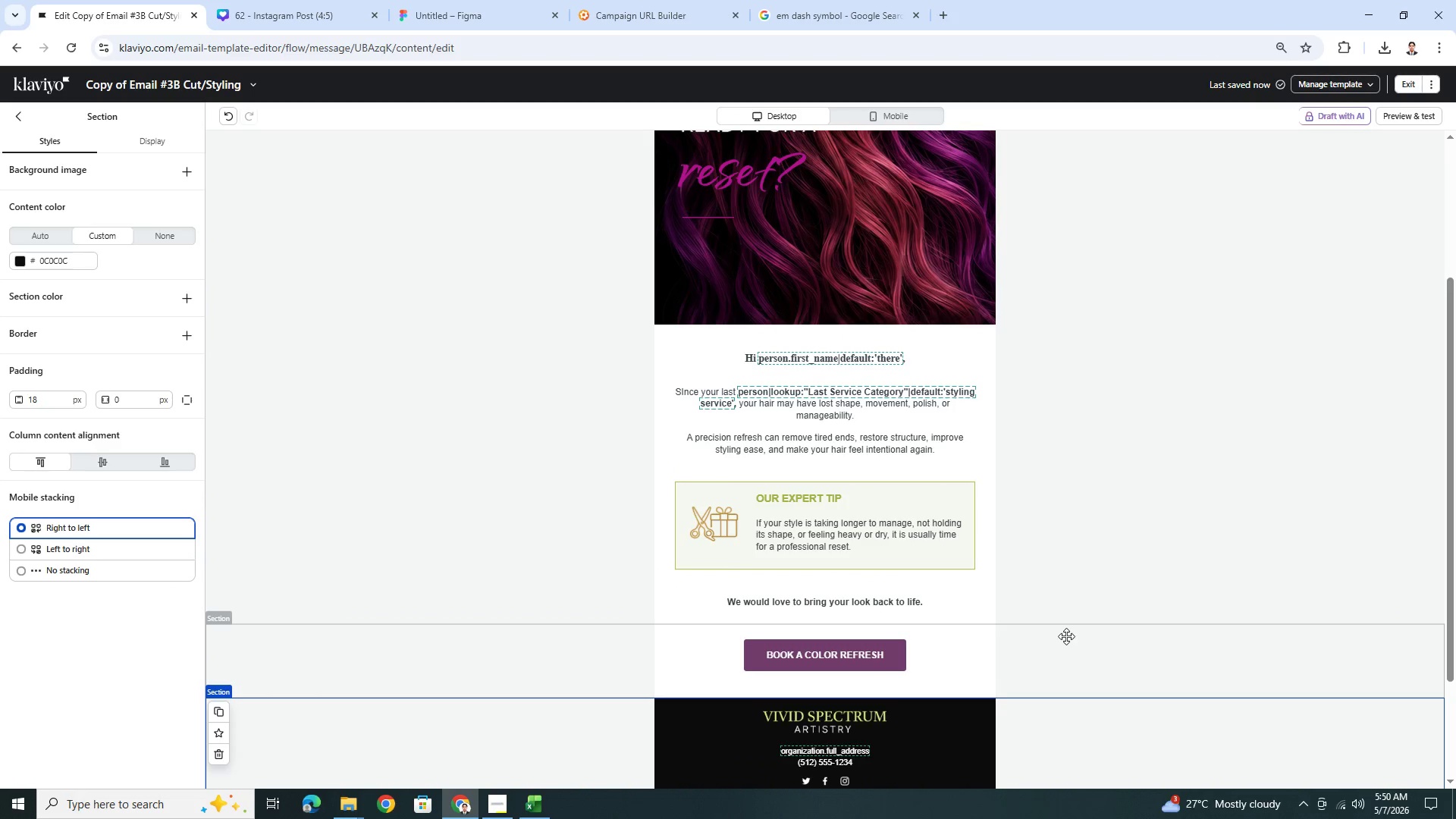 
left_click([966, 607])
 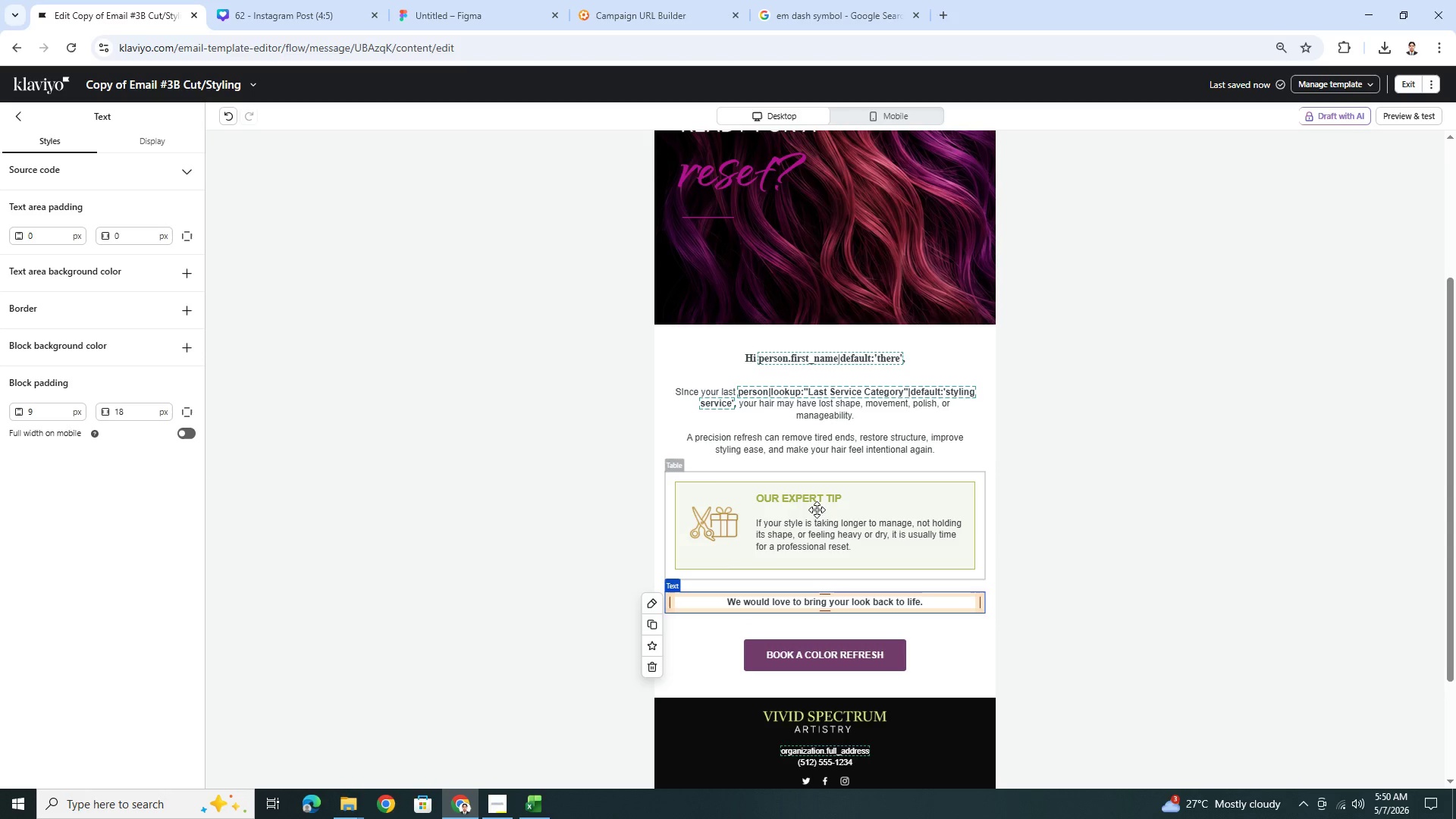 
left_click([708, 522])
 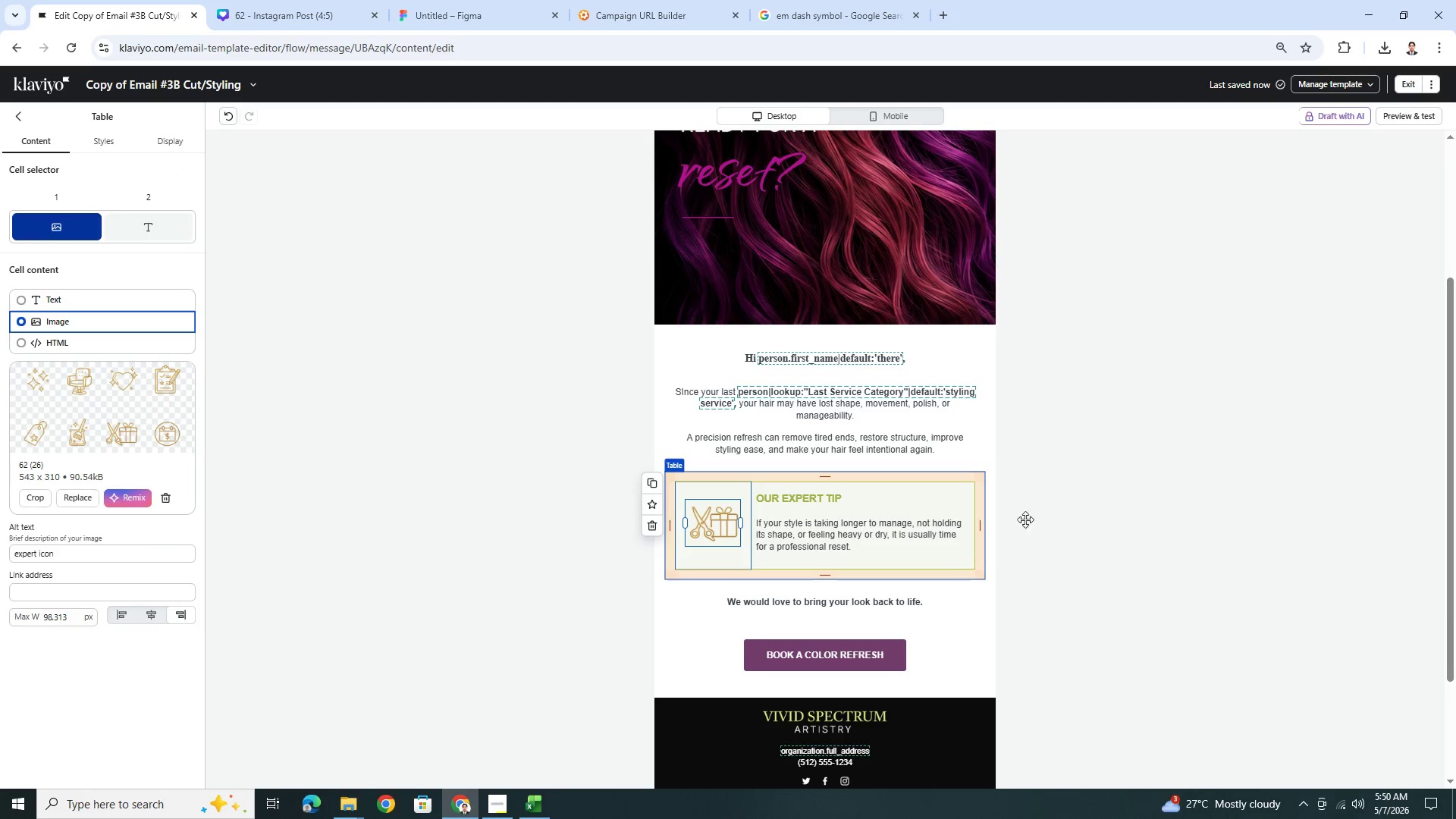 
scroll: coordinate [1039, 522], scroll_direction: up, amount: 3.0
 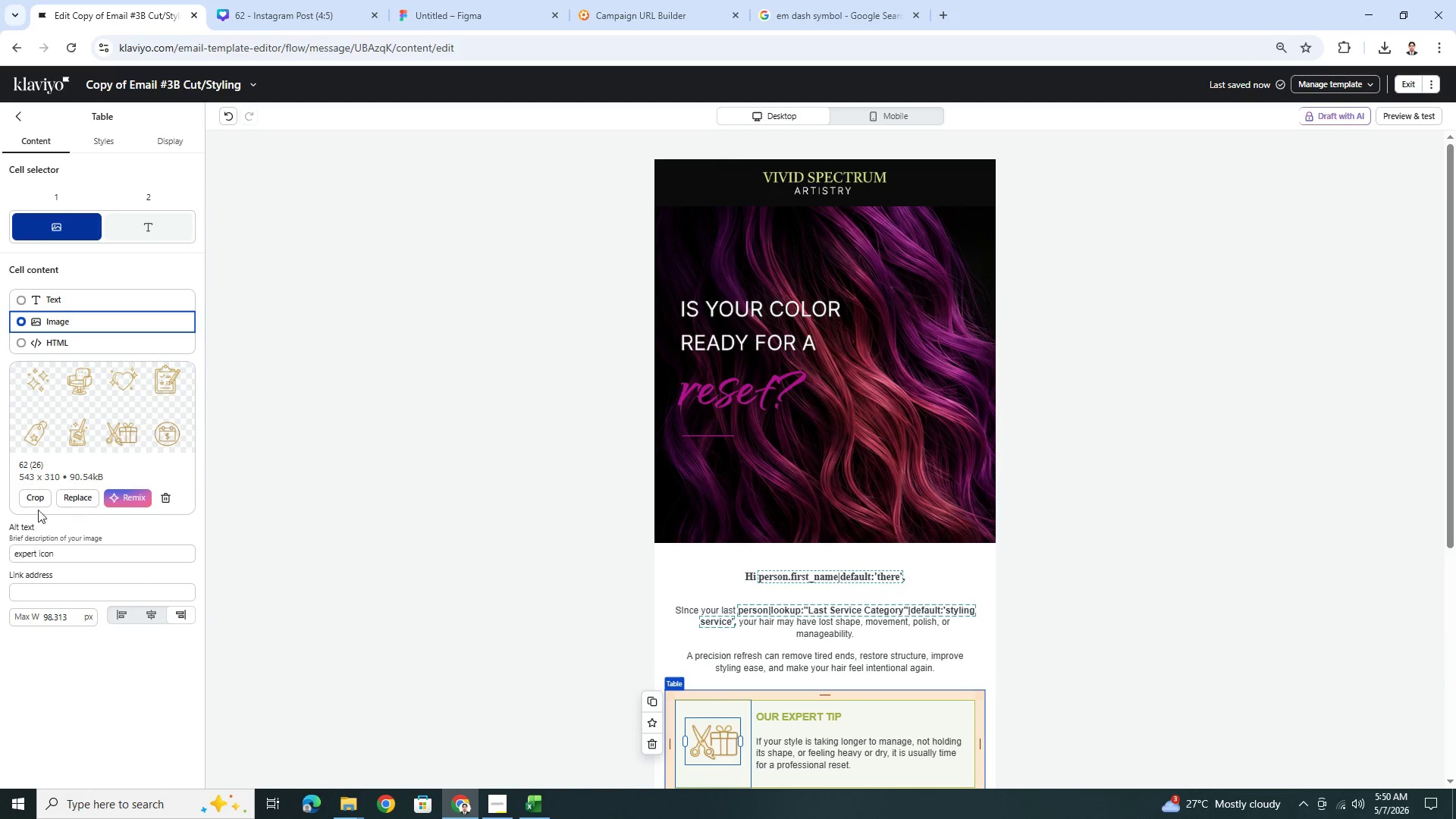 
left_click_drag(start_coordinate=[36, 552], to_coordinate=[0, 550])
 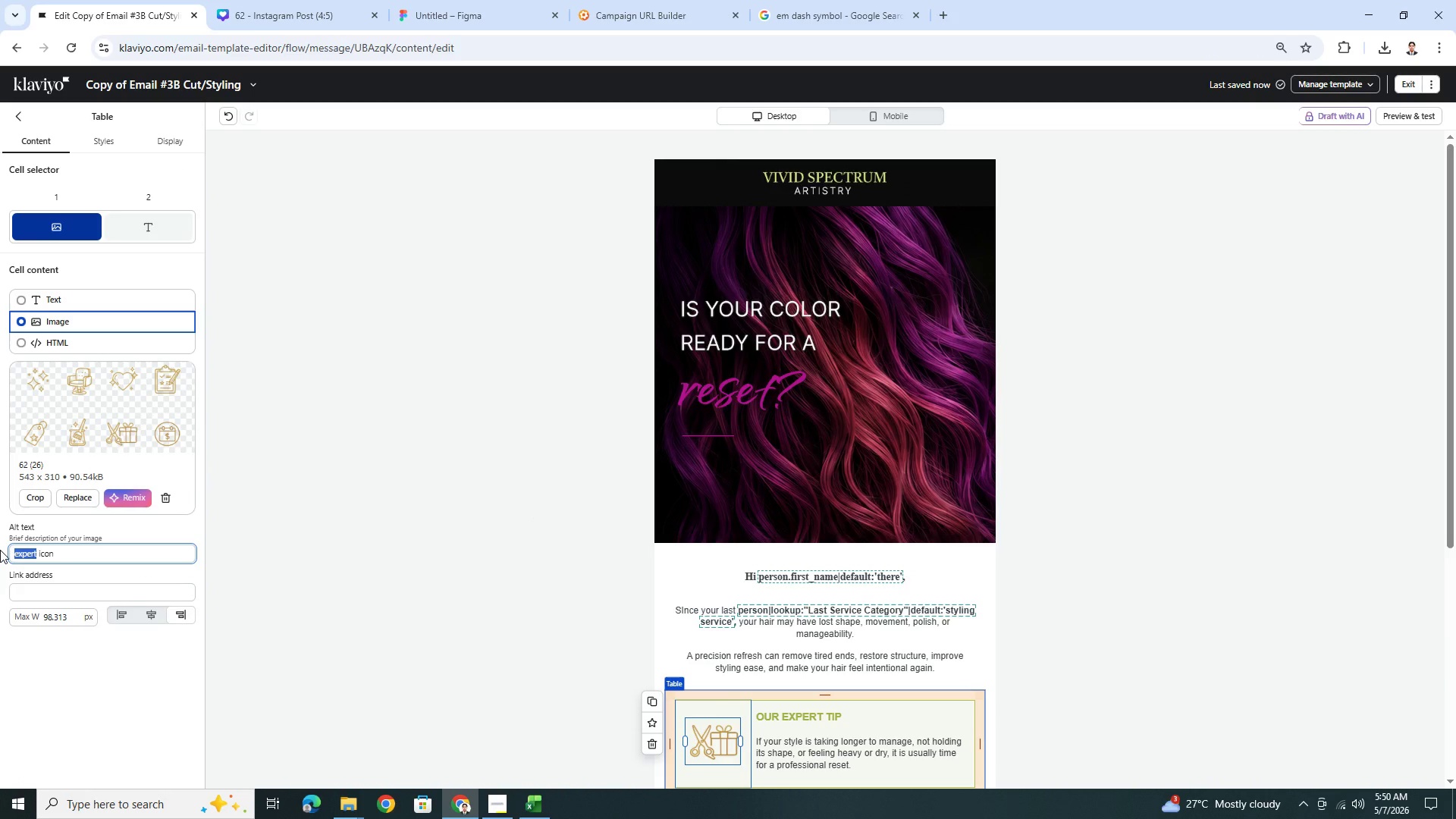 
type(scissor)
 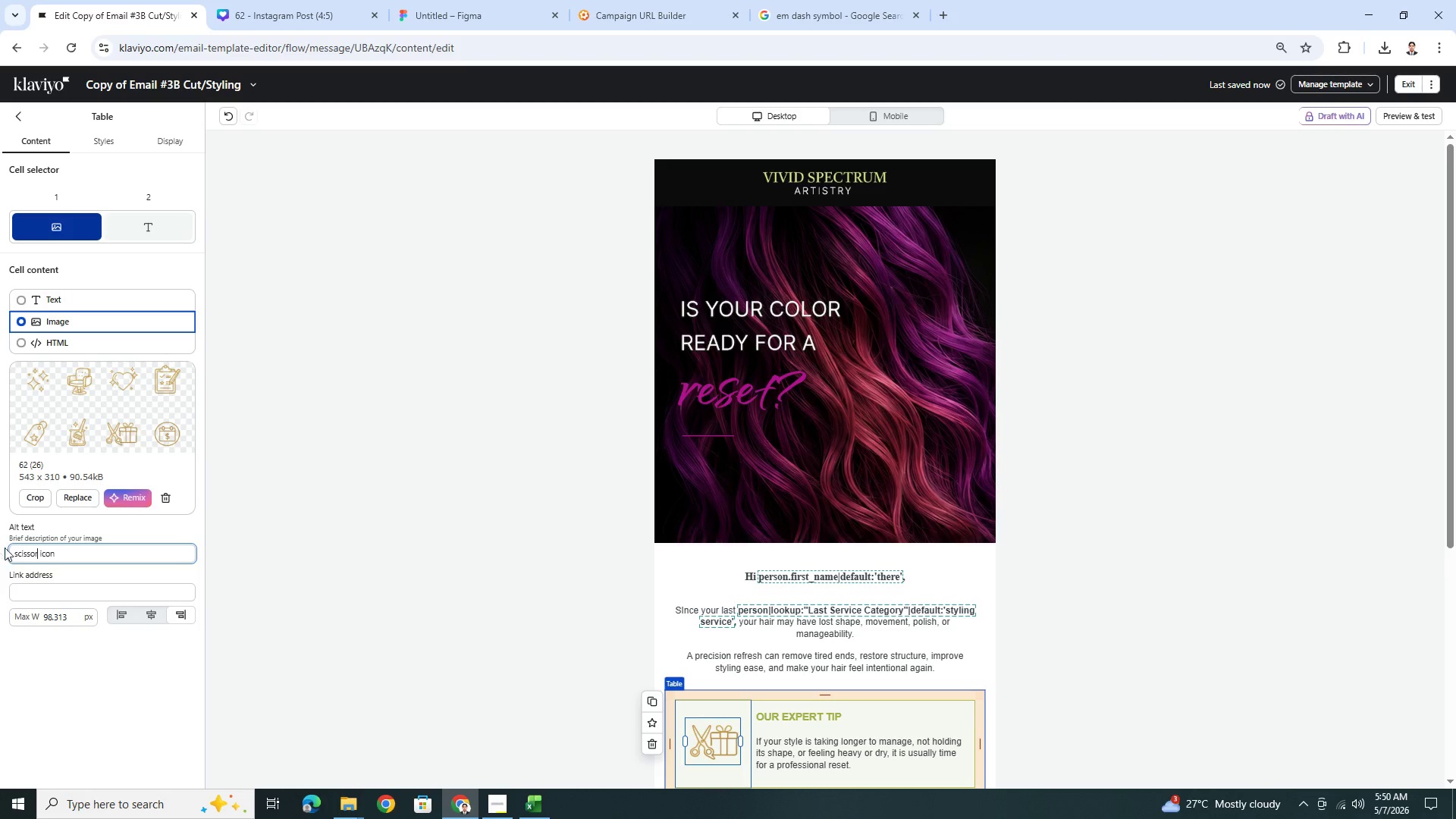 
left_click([1063, 671])
 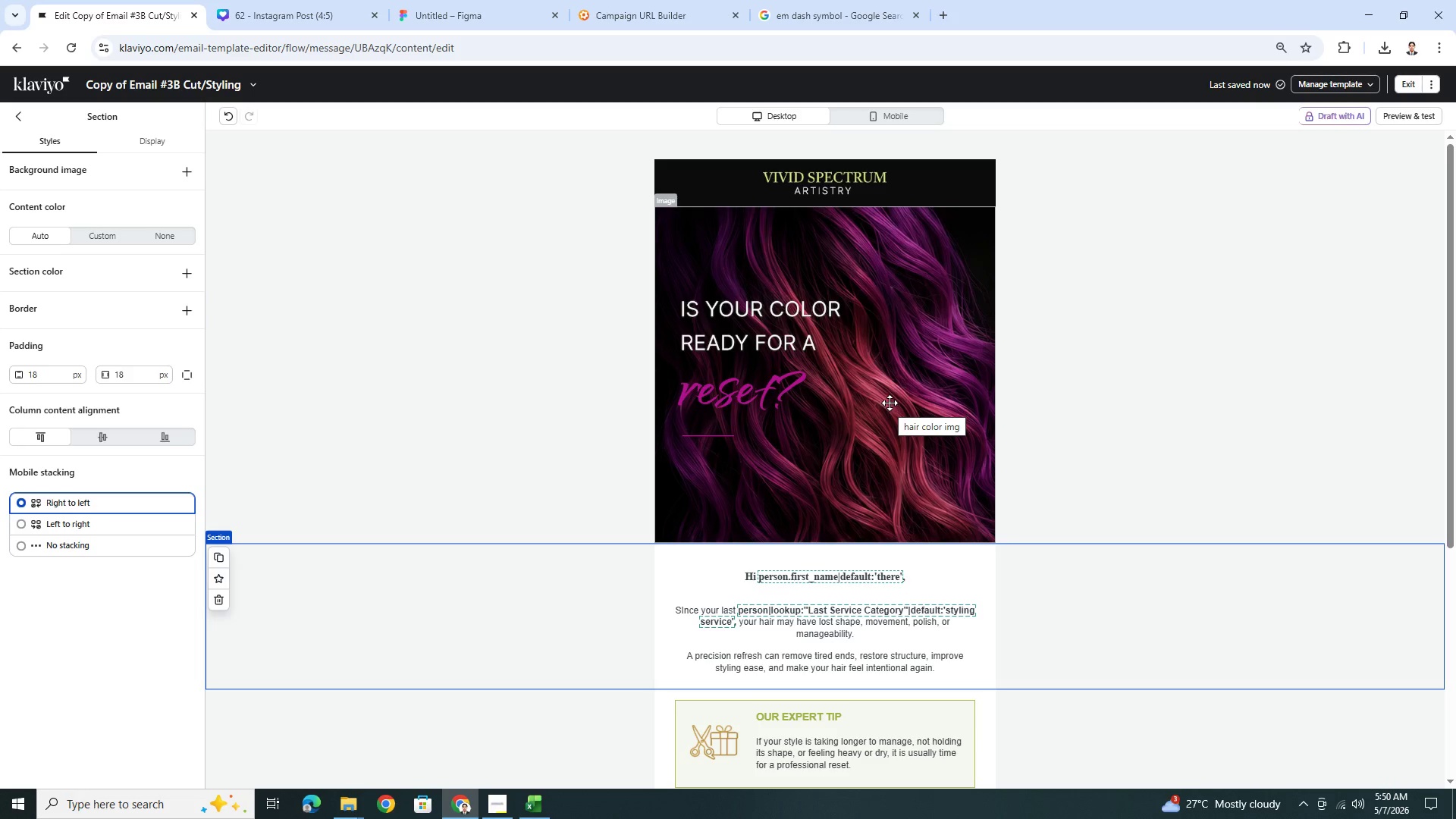 
wait(17.38)
 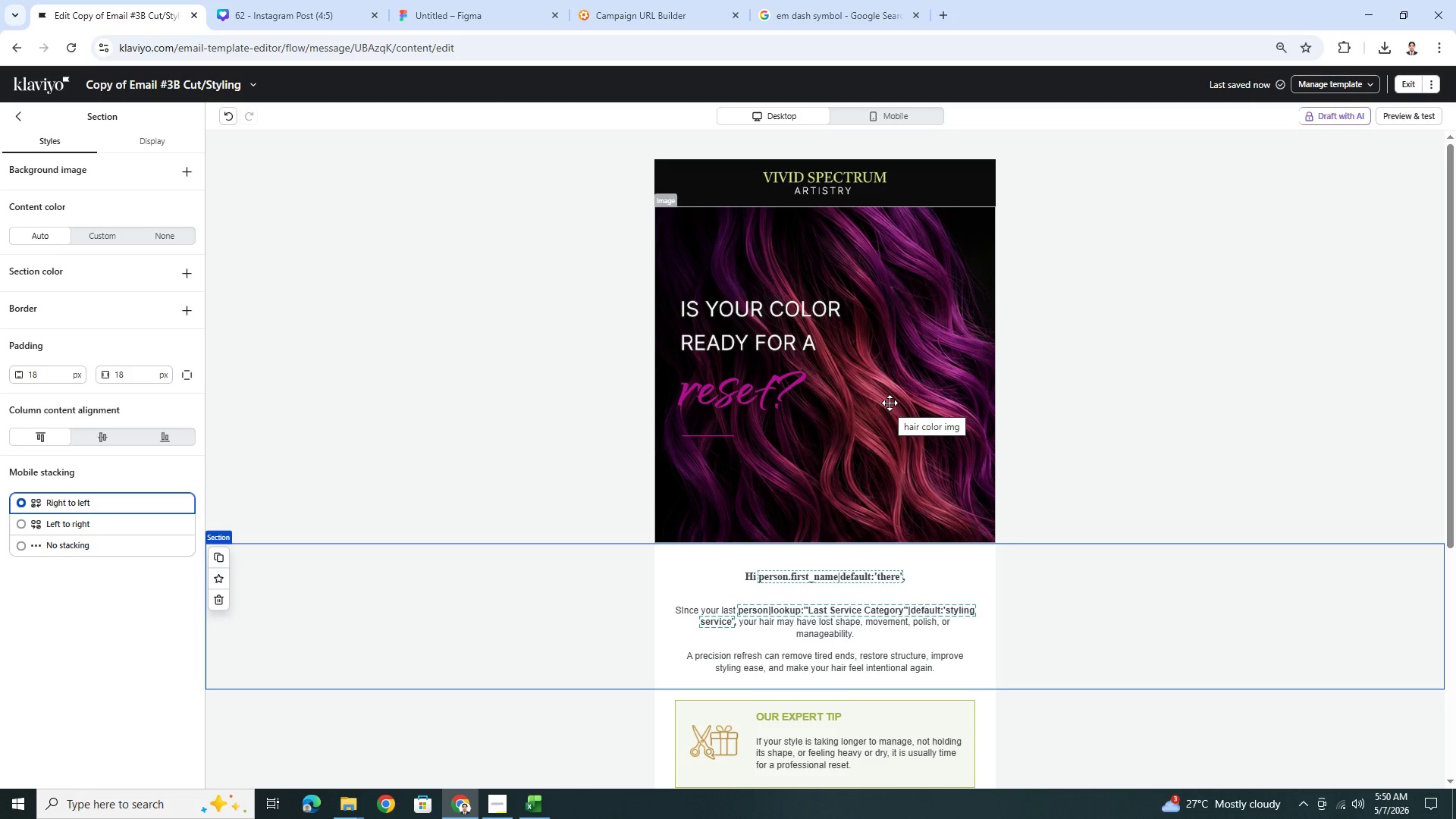 
scroll: coordinate [1175, 522], scroll_direction: down, amount: 3.0
 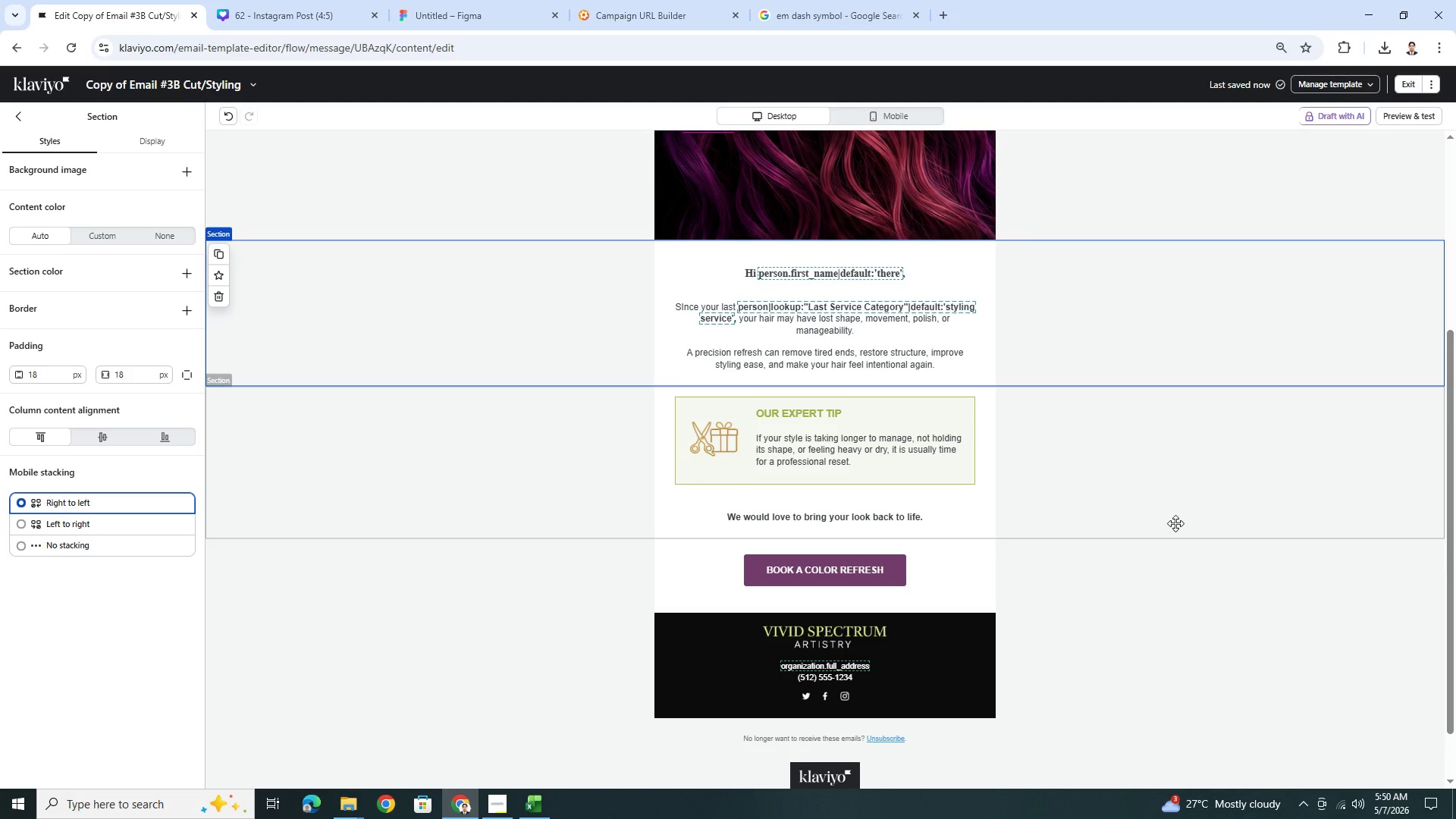 
scroll: coordinate [1181, 530], scroll_direction: up, amount: 4.0
 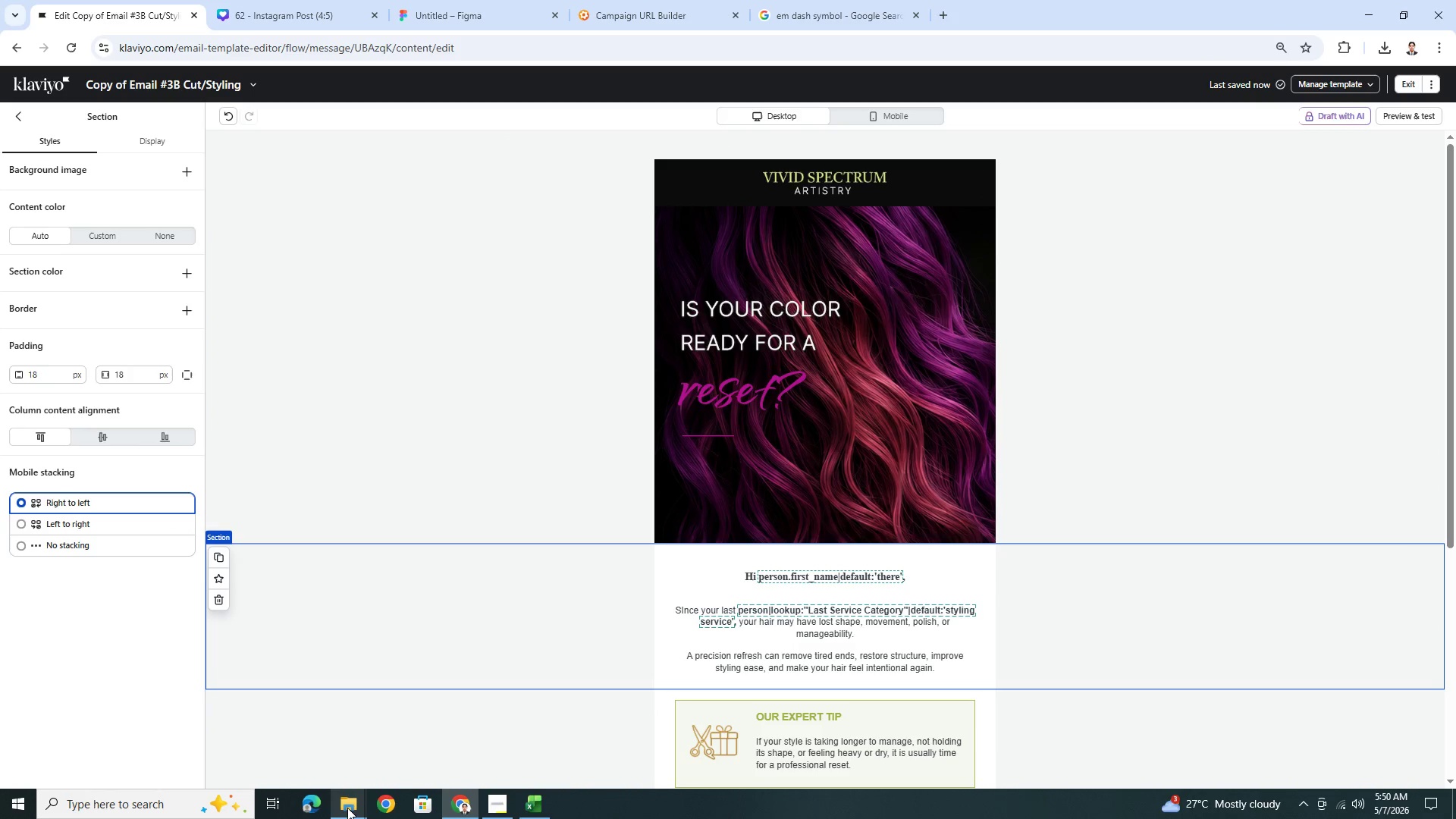 
left_click([443, 0])
 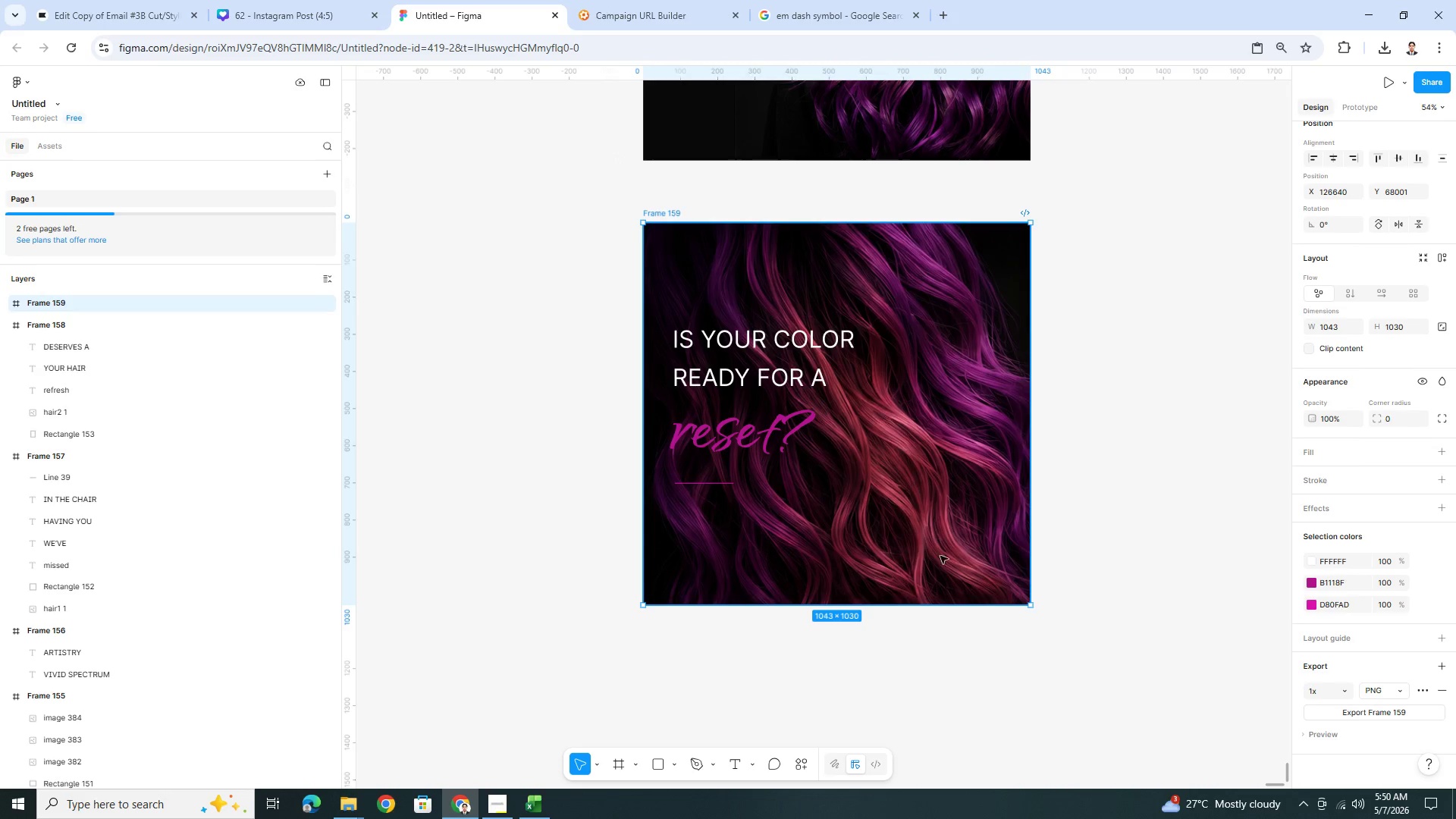 
scroll: coordinate [952, 588], scroll_direction: down, amount: 5.0
 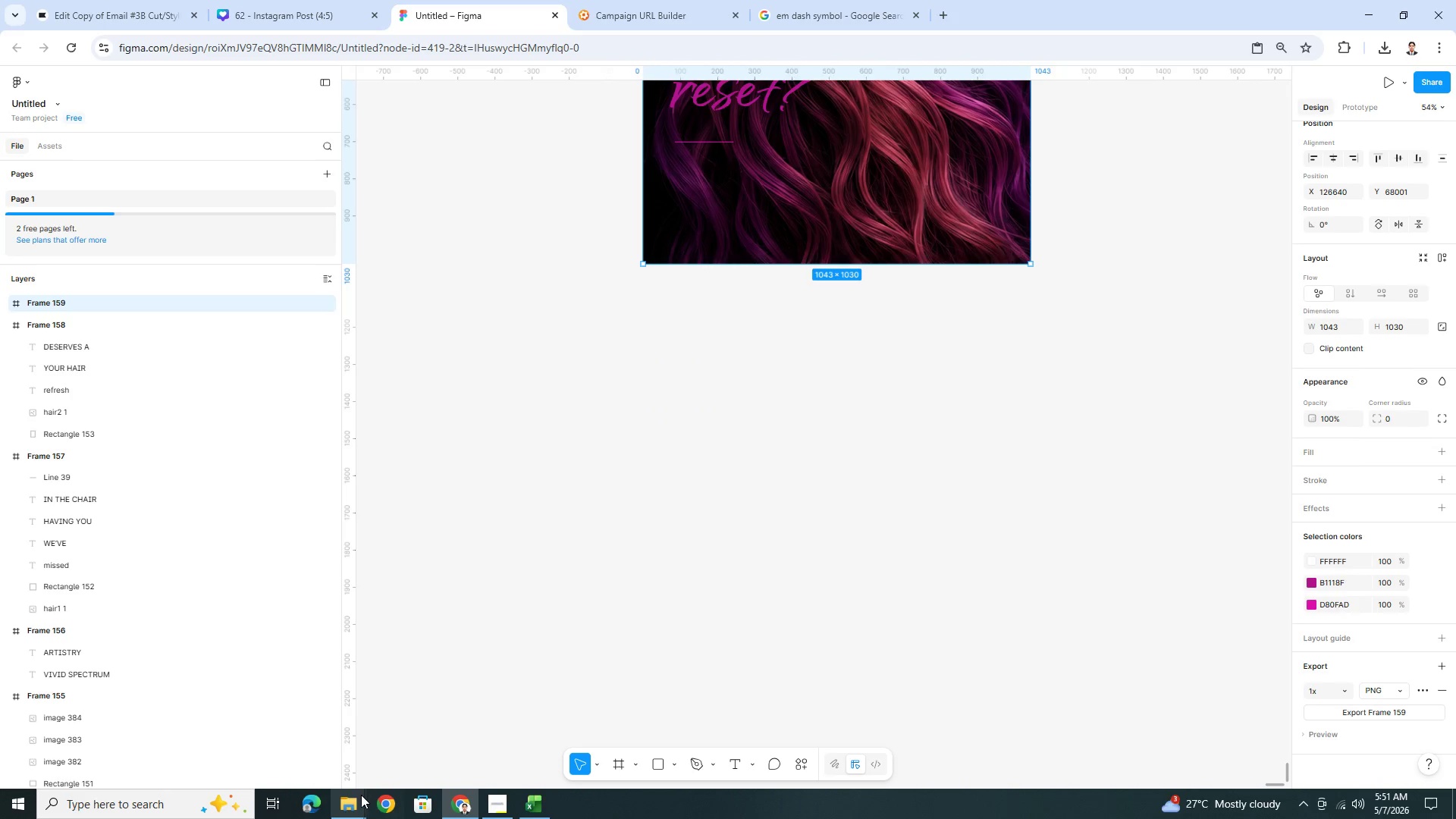 
left_click([358, 798])
 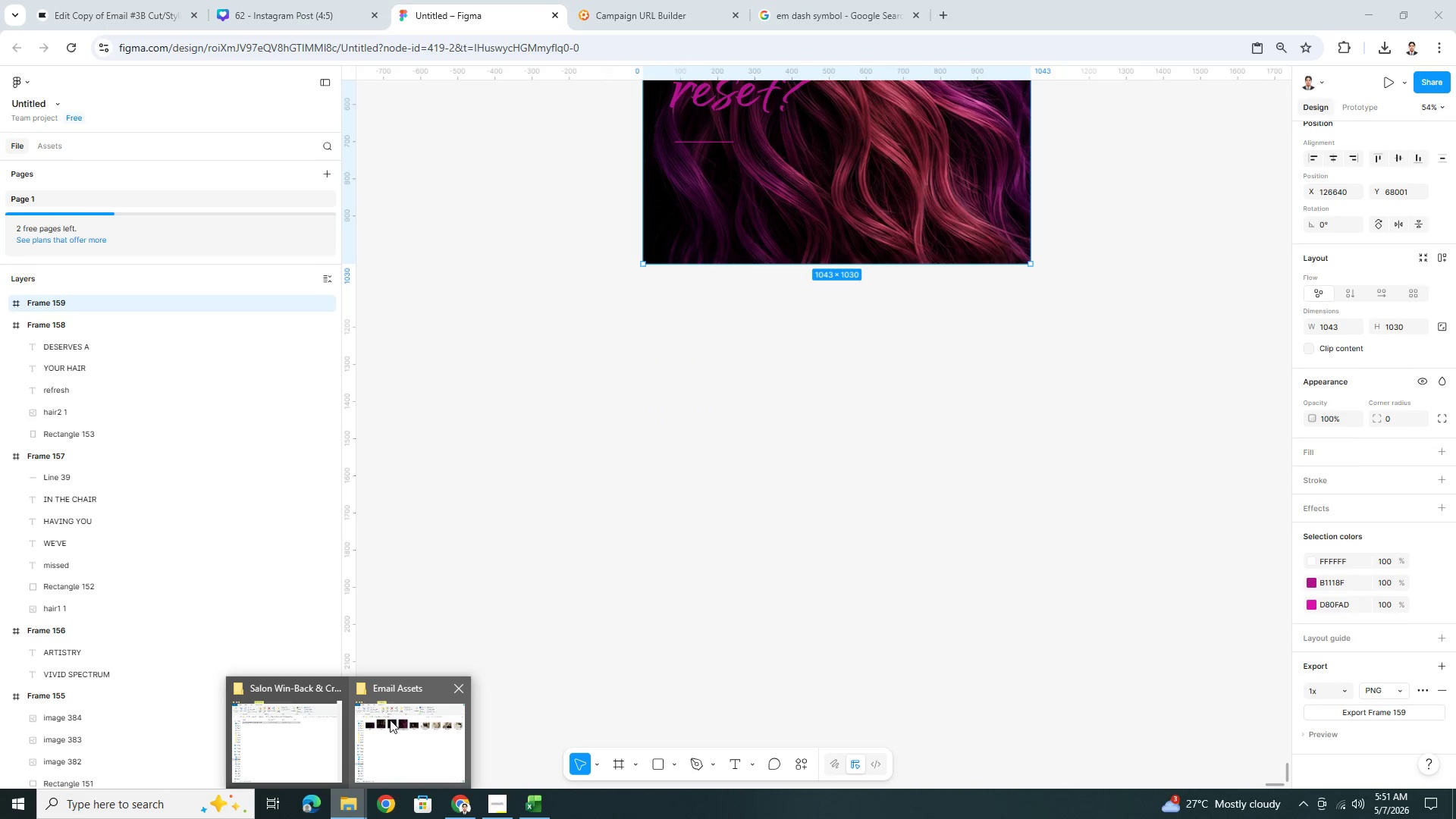 
left_click([392, 722])
 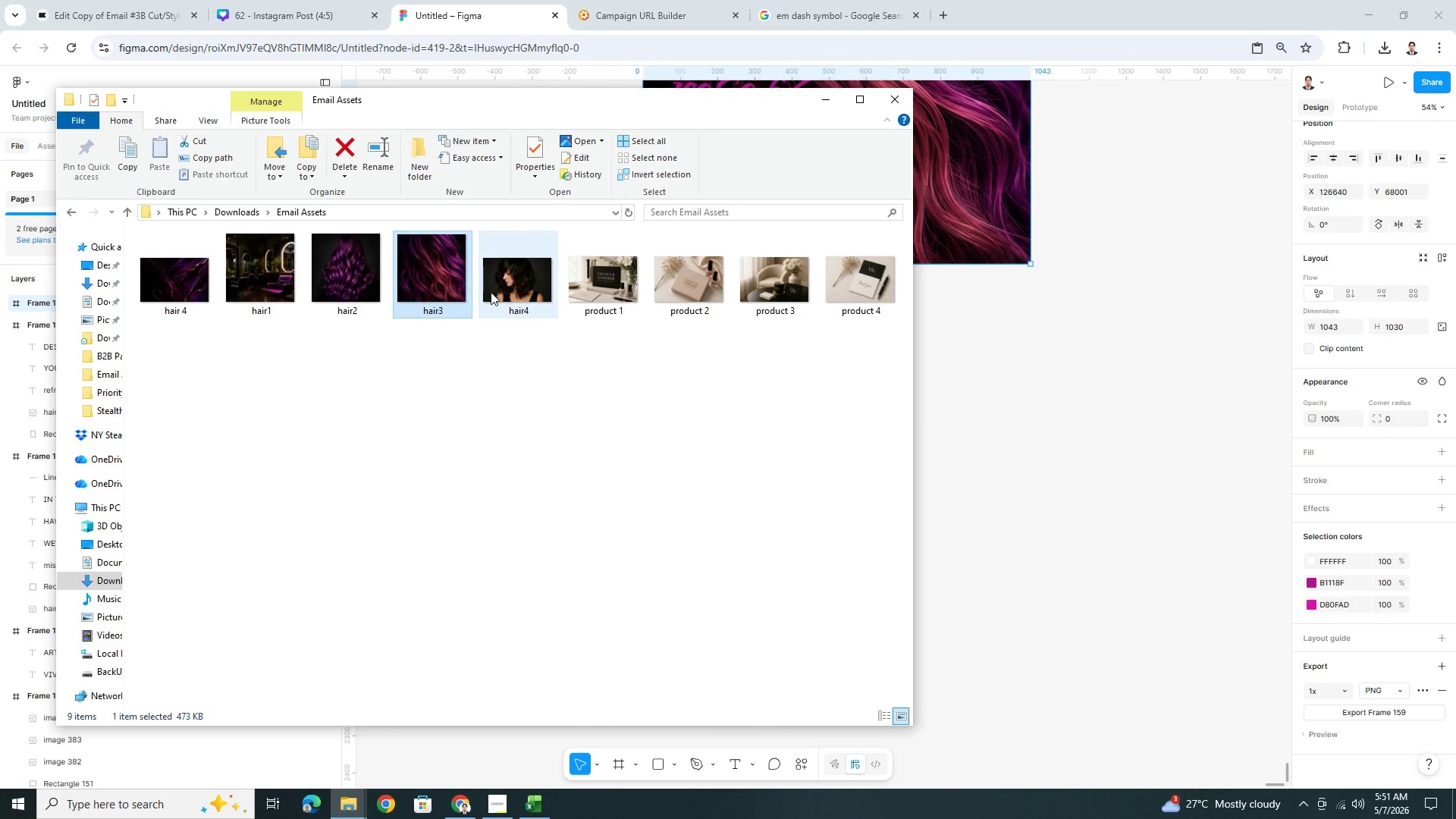 
left_click([504, 285])
 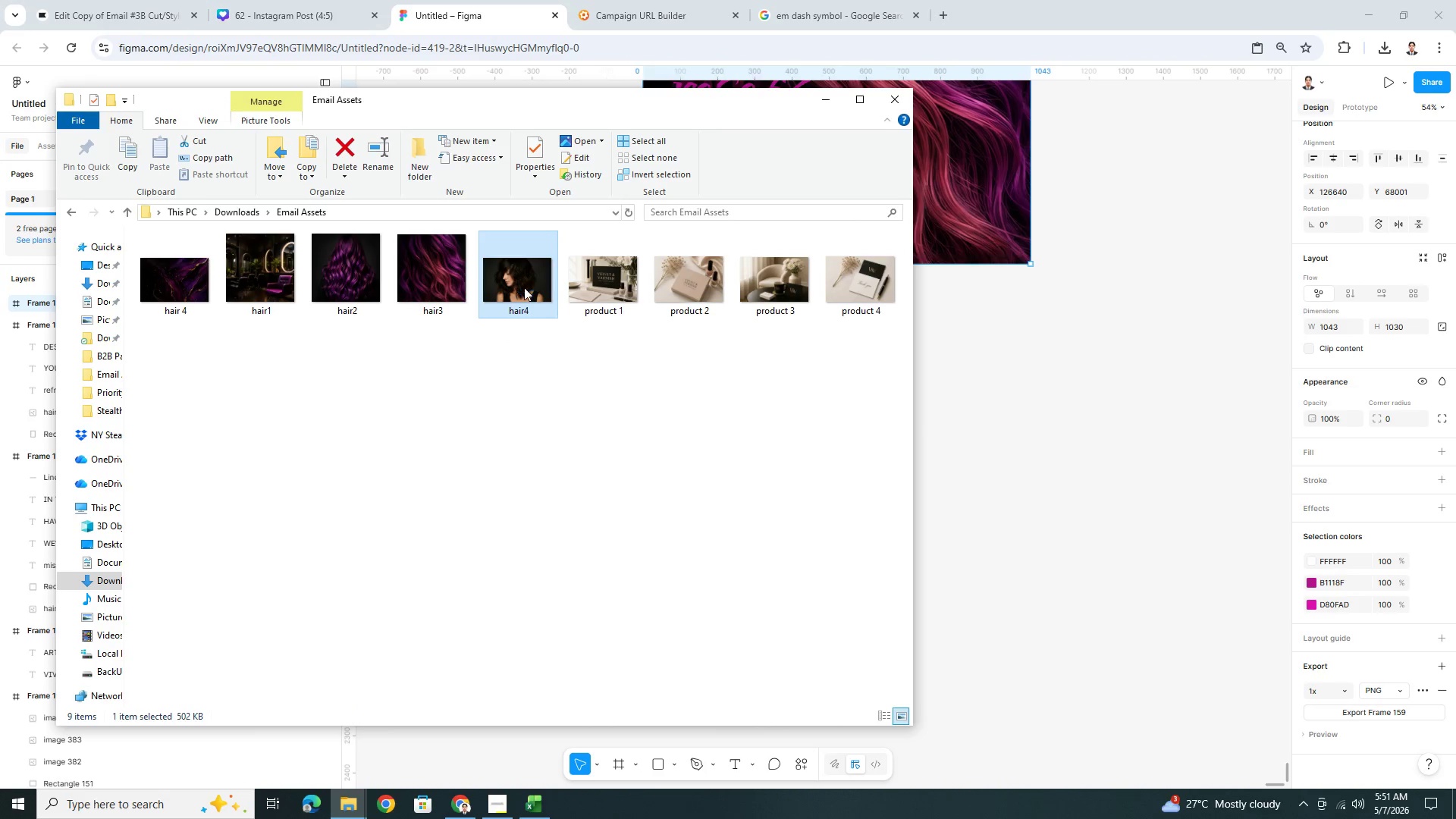 
left_click_drag(start_coordinate=[522, 282], to_coordinate=[1012, 409])
 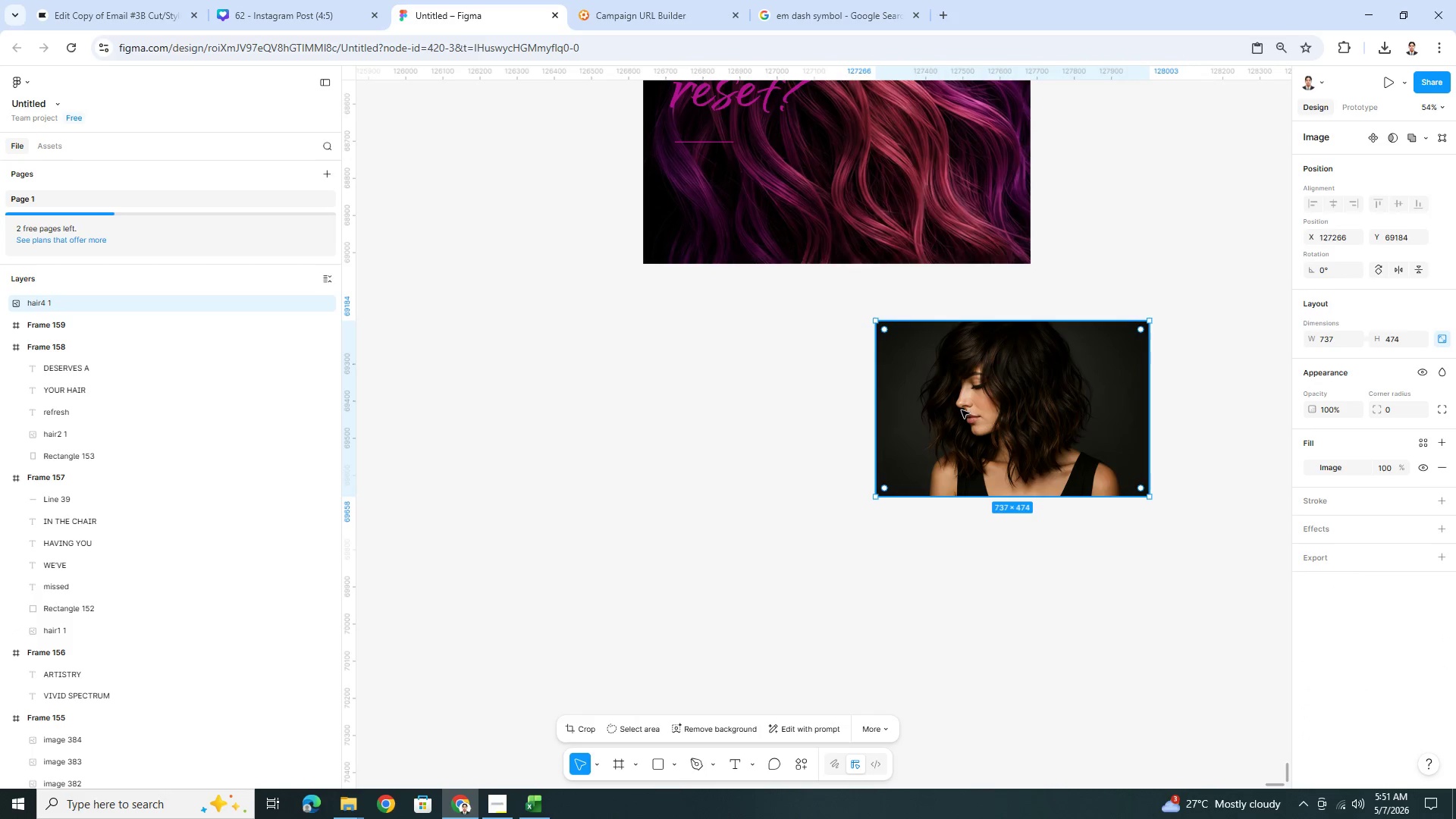 
left_click_drag(start_coordinate=[972, 409], to_coordinate=[740, 431])
 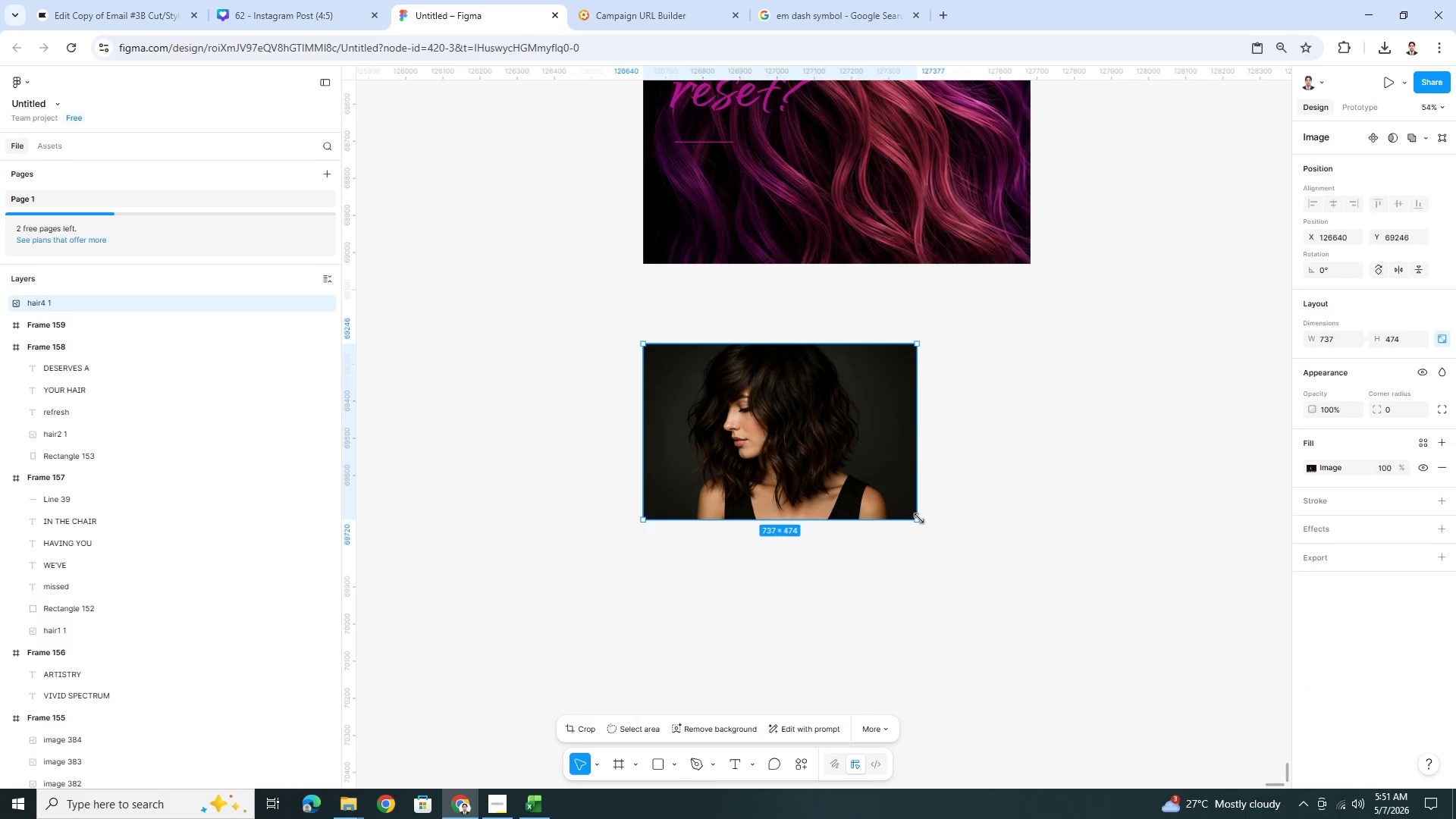 
left_click_drag(start_coordinate=[917, 518], to_coordinate=[1028, 594])
 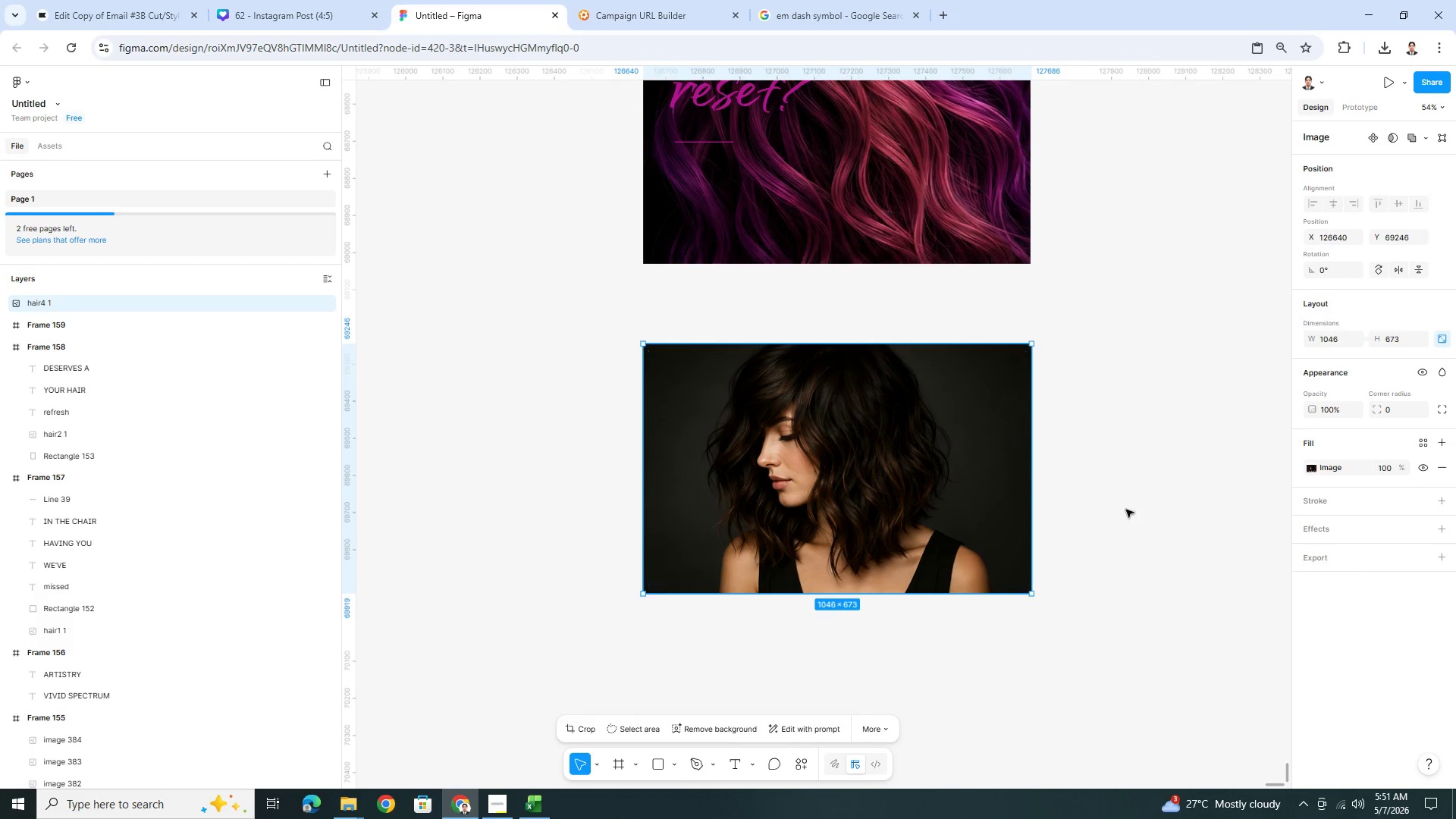 
left_click([1128, 503])
 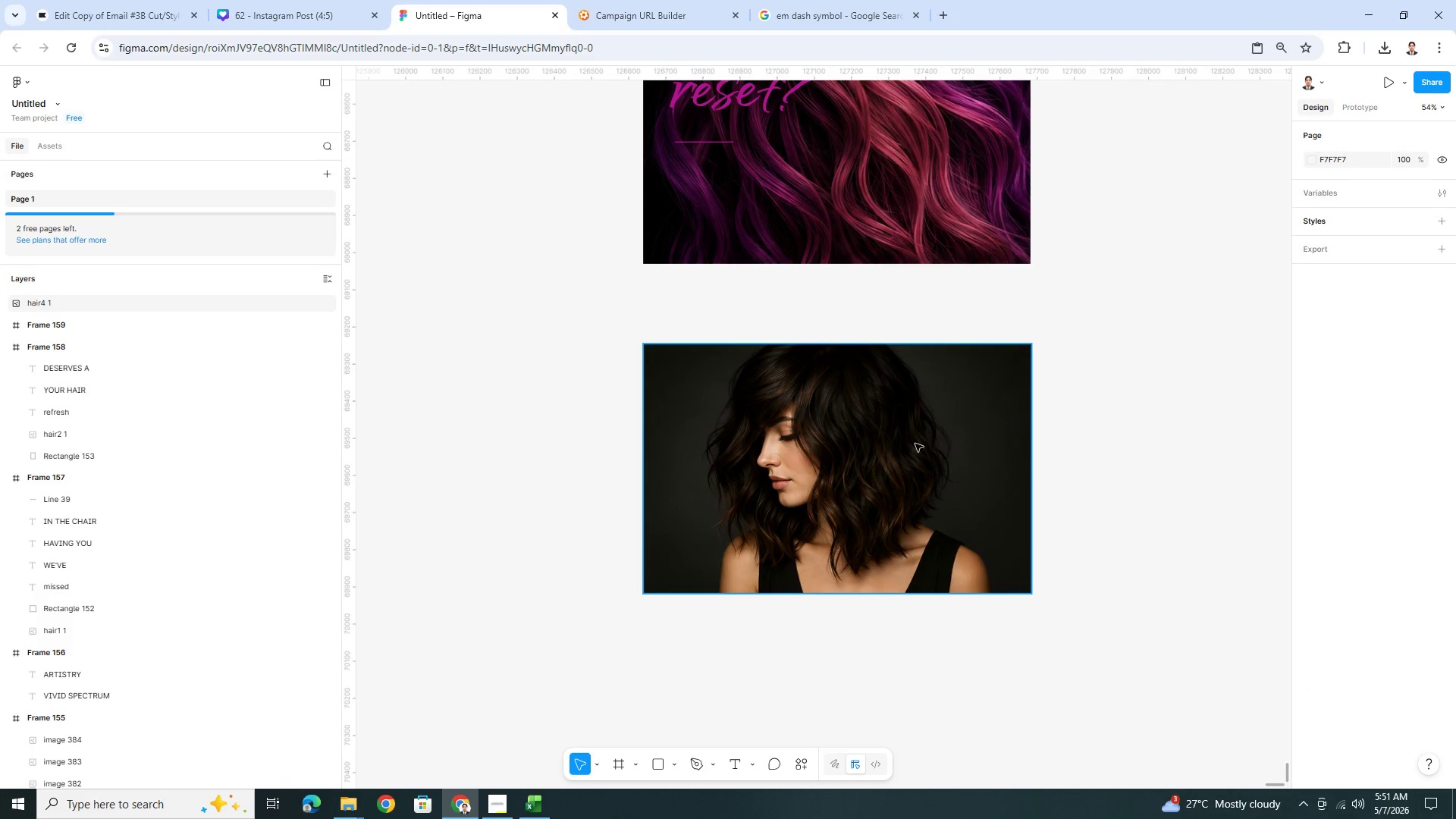 
scroll: coordinate [912, 440], scroll_direction: up, amount: 4.0
 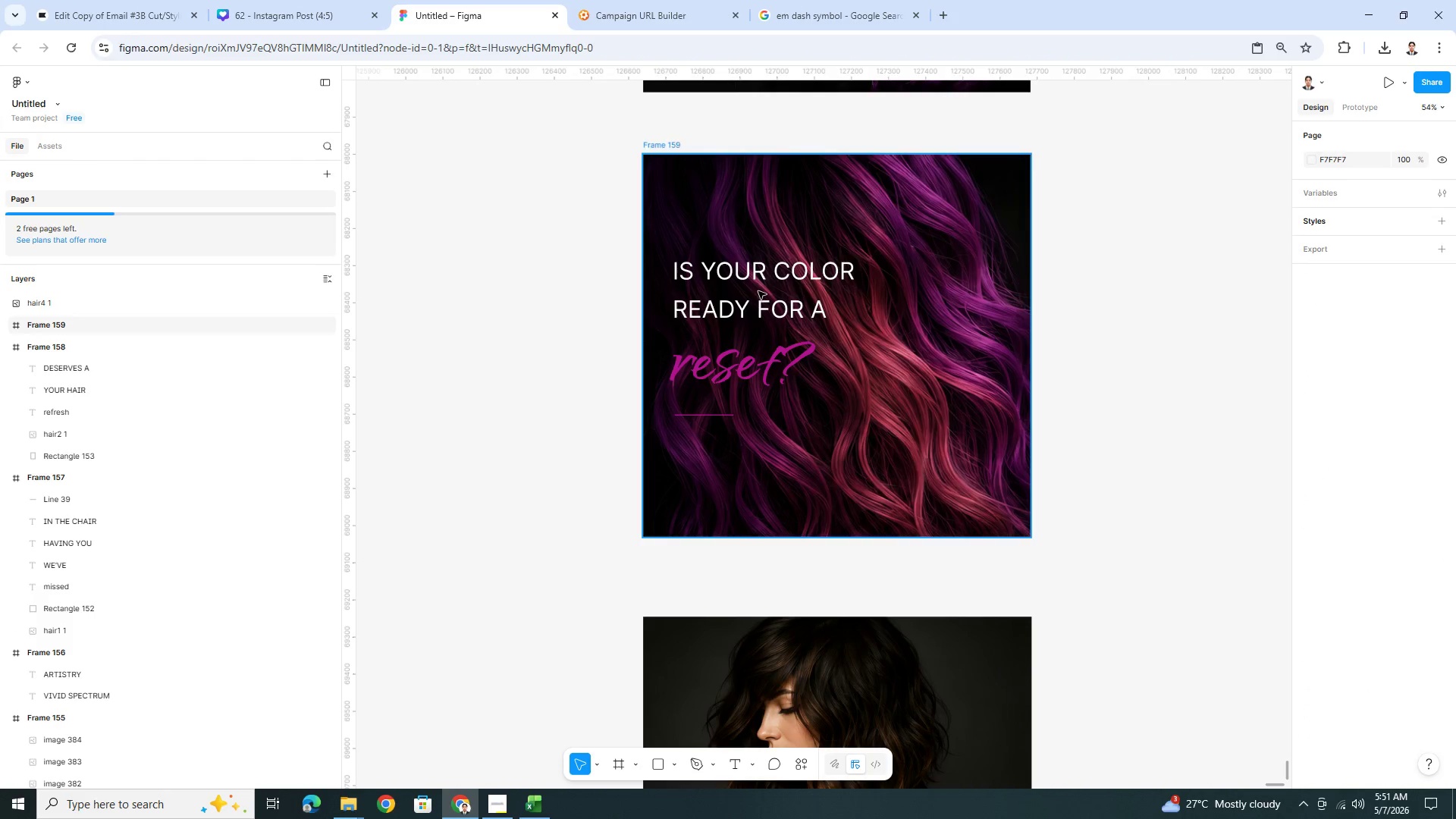 
left_click([760, 287])
 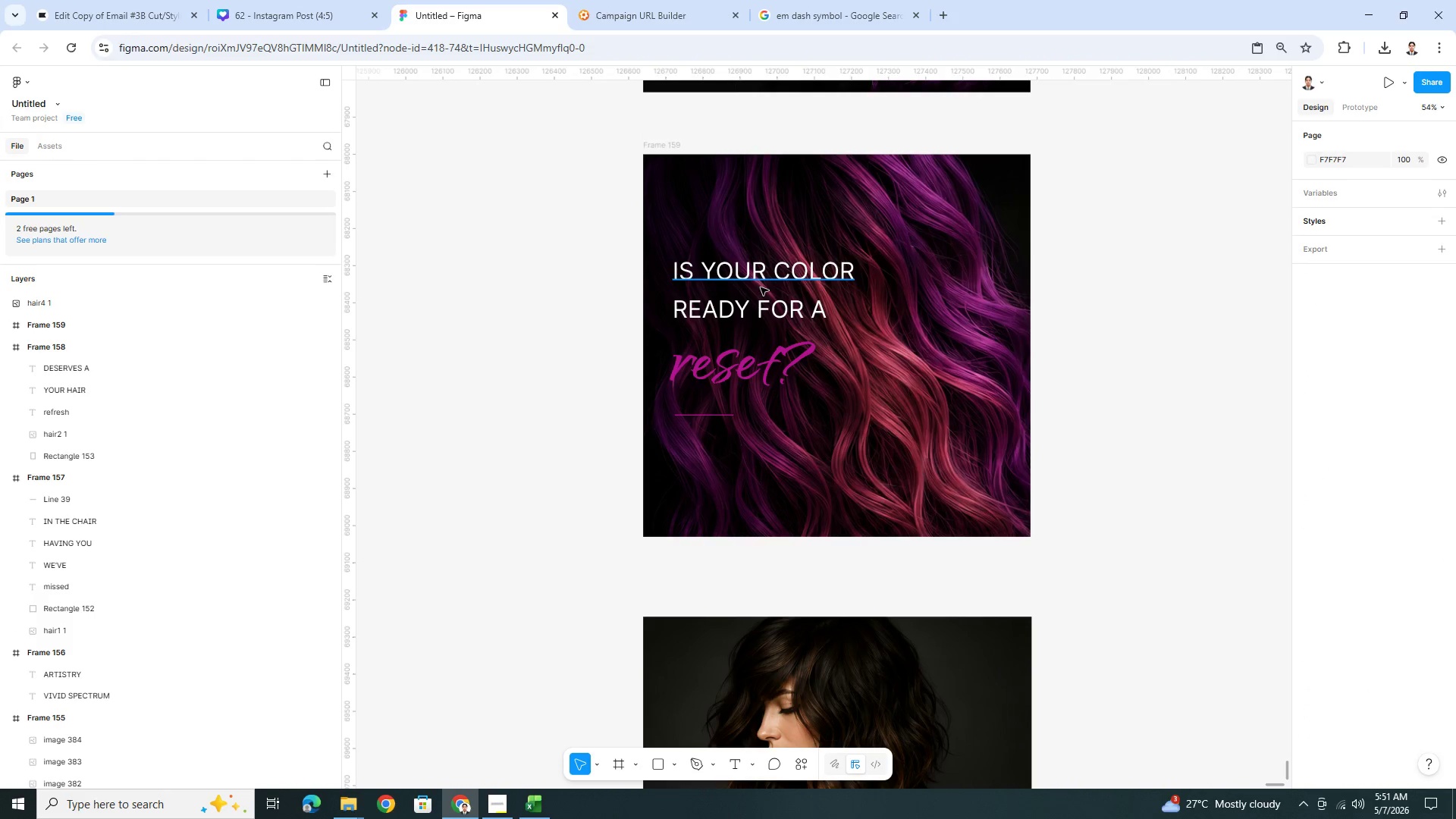 
hold_key(key=ShiftLeft, duration=1.14)
left_click([757, 308])
 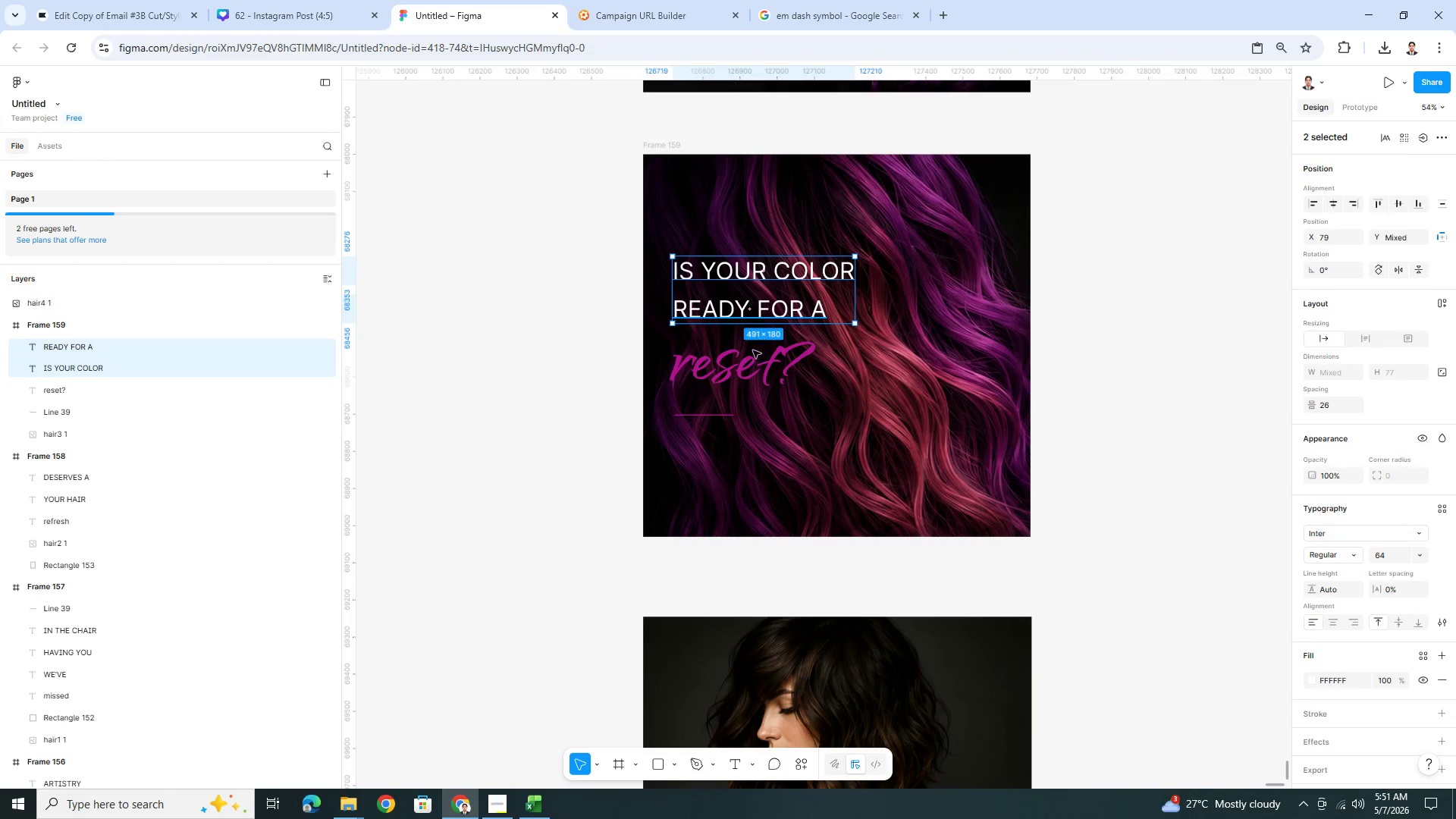 
left_click([748, 361])
 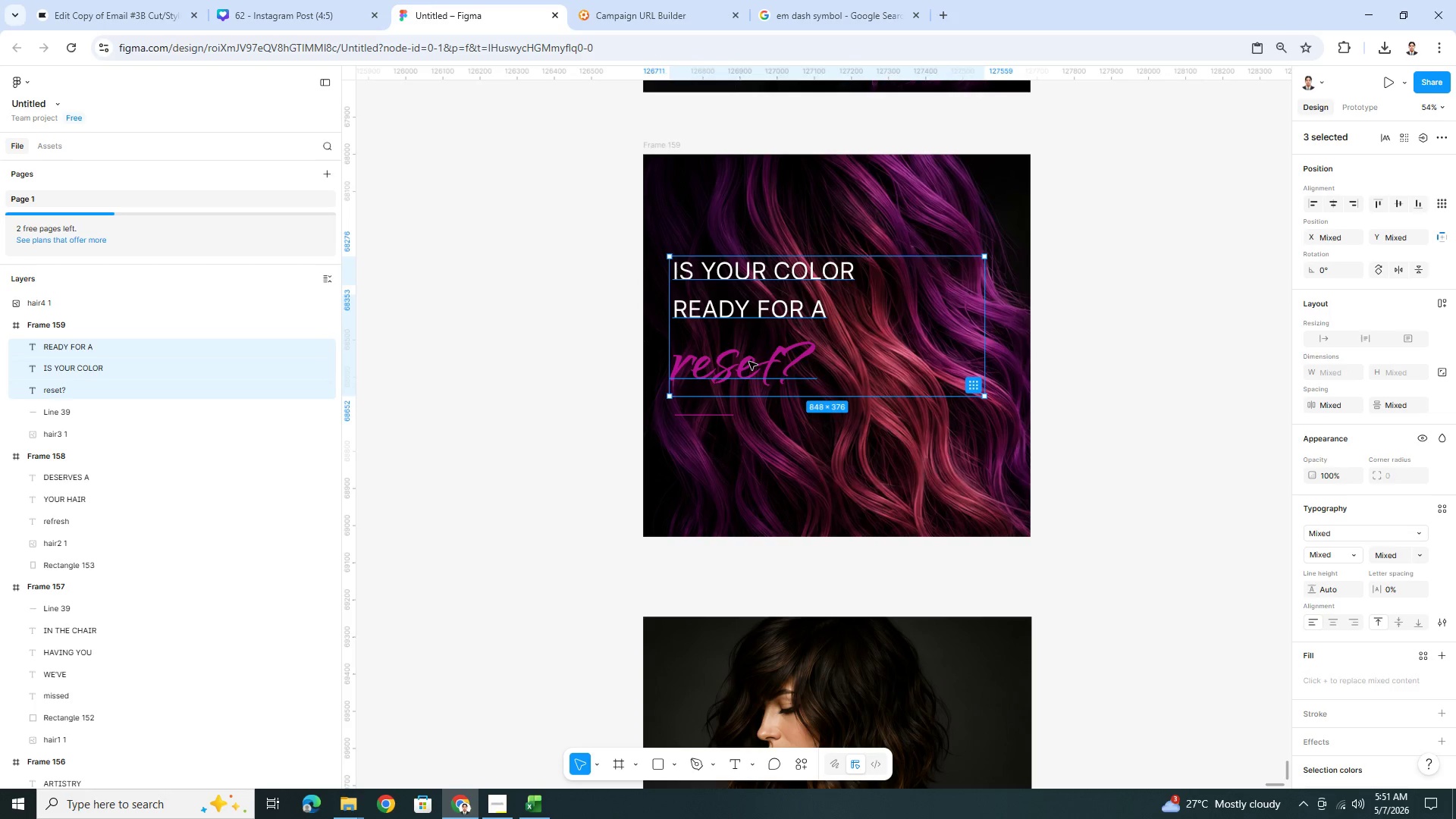 
hold_key(key=ControlLeft, duration=1.11)
 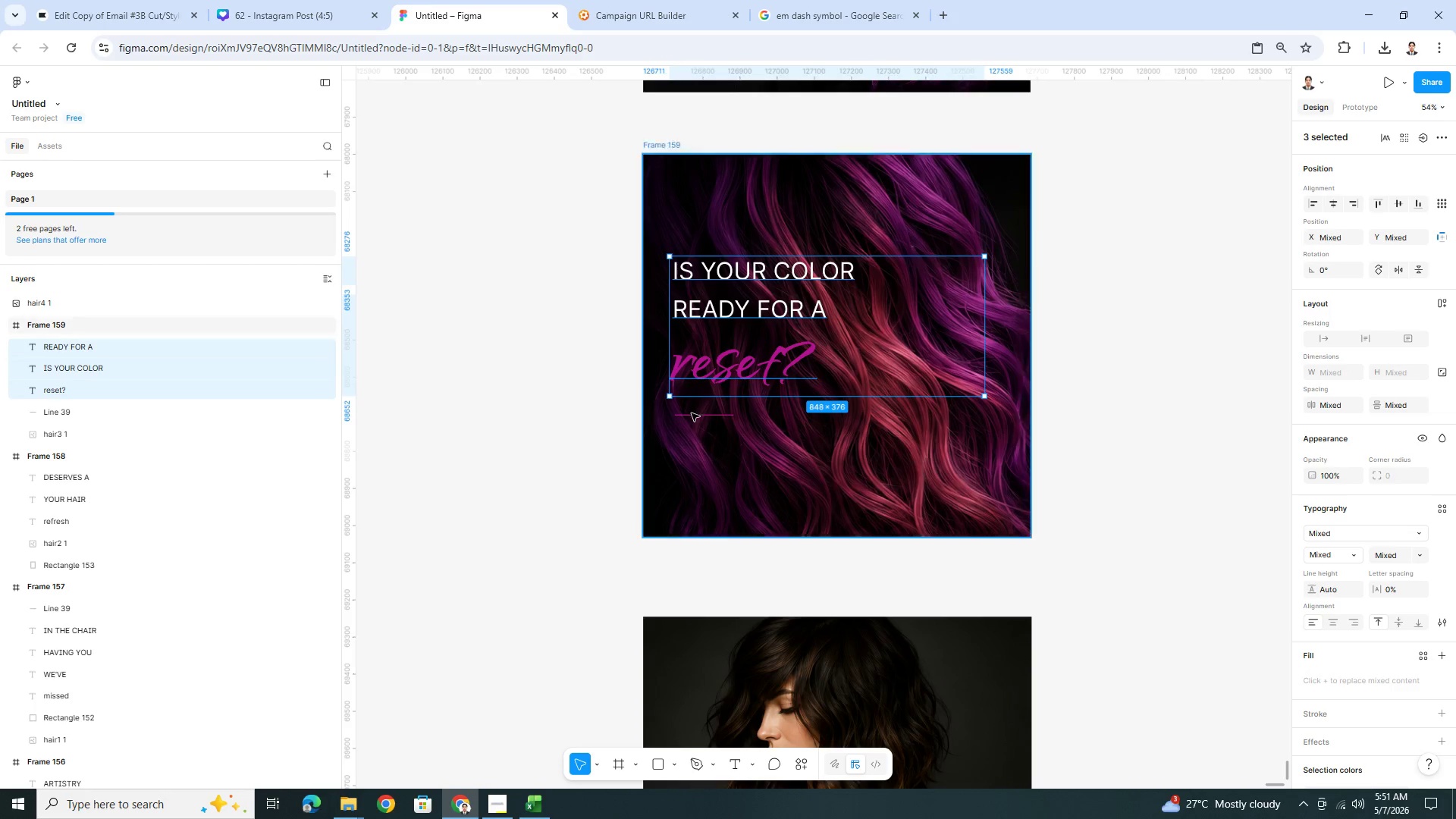 
hold_key(key=ShiftLeft, duration=0.66)
left_click([692, 416])
 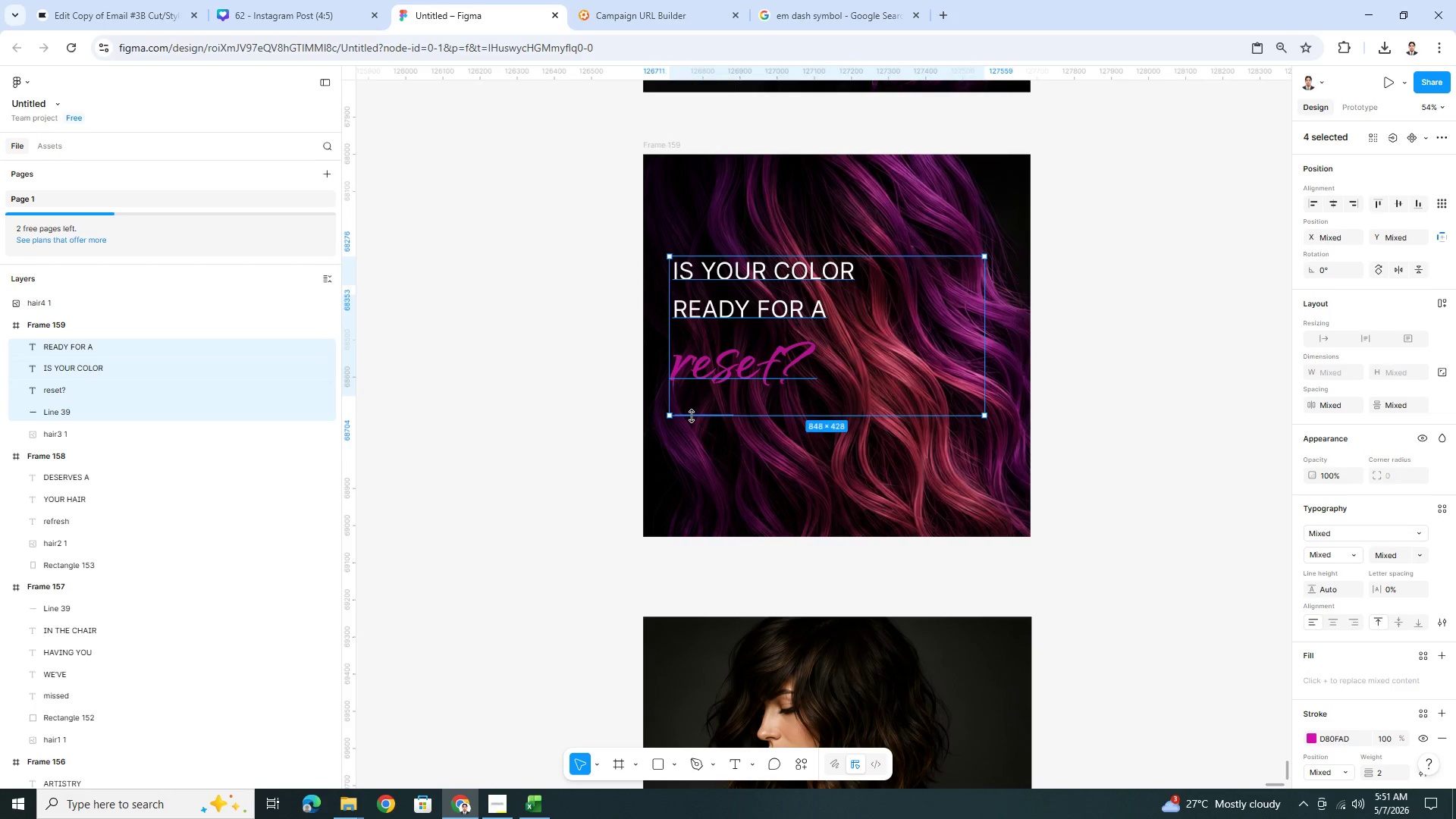 
key(Control+C)
 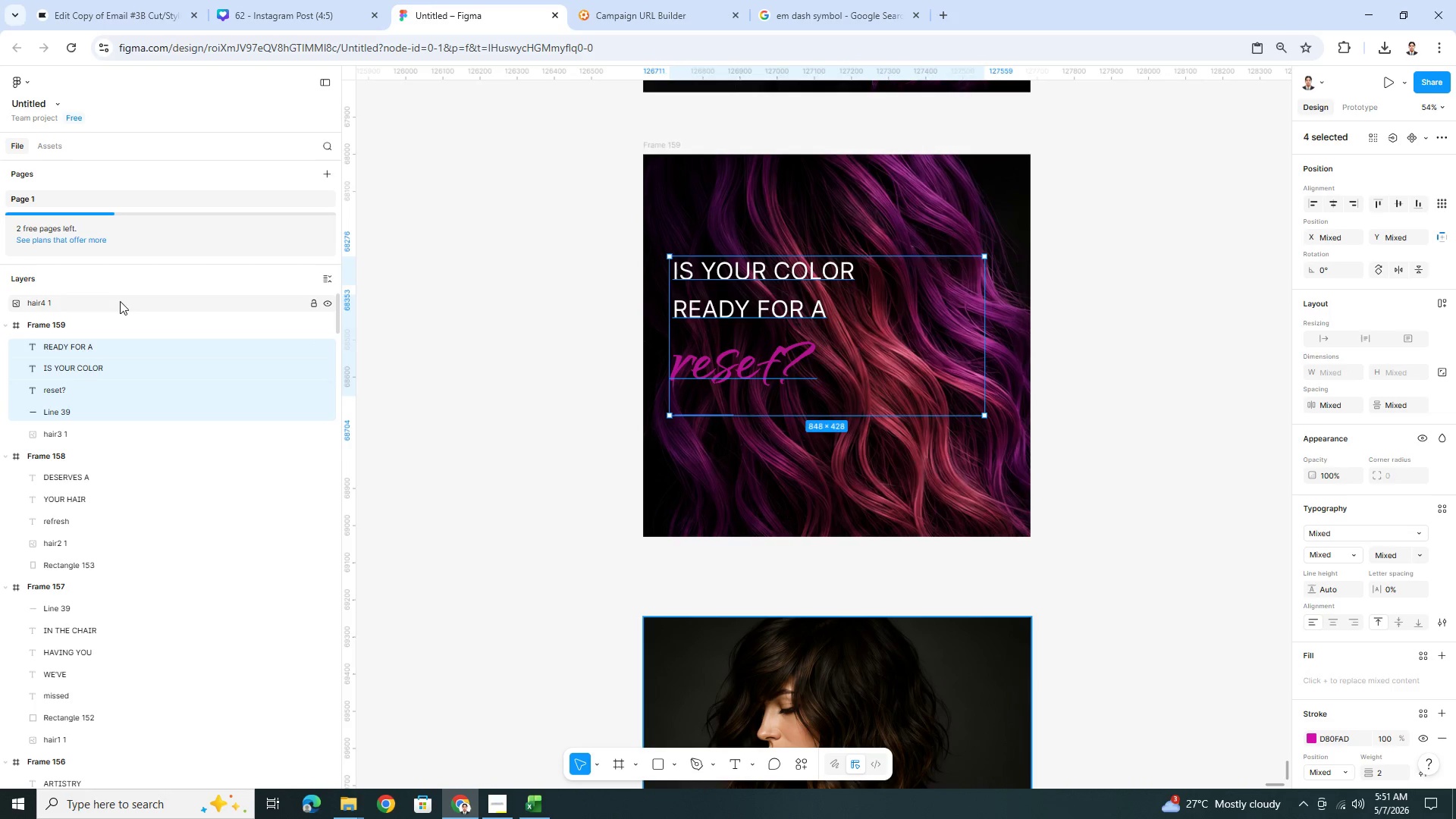 
key(Control+V)
 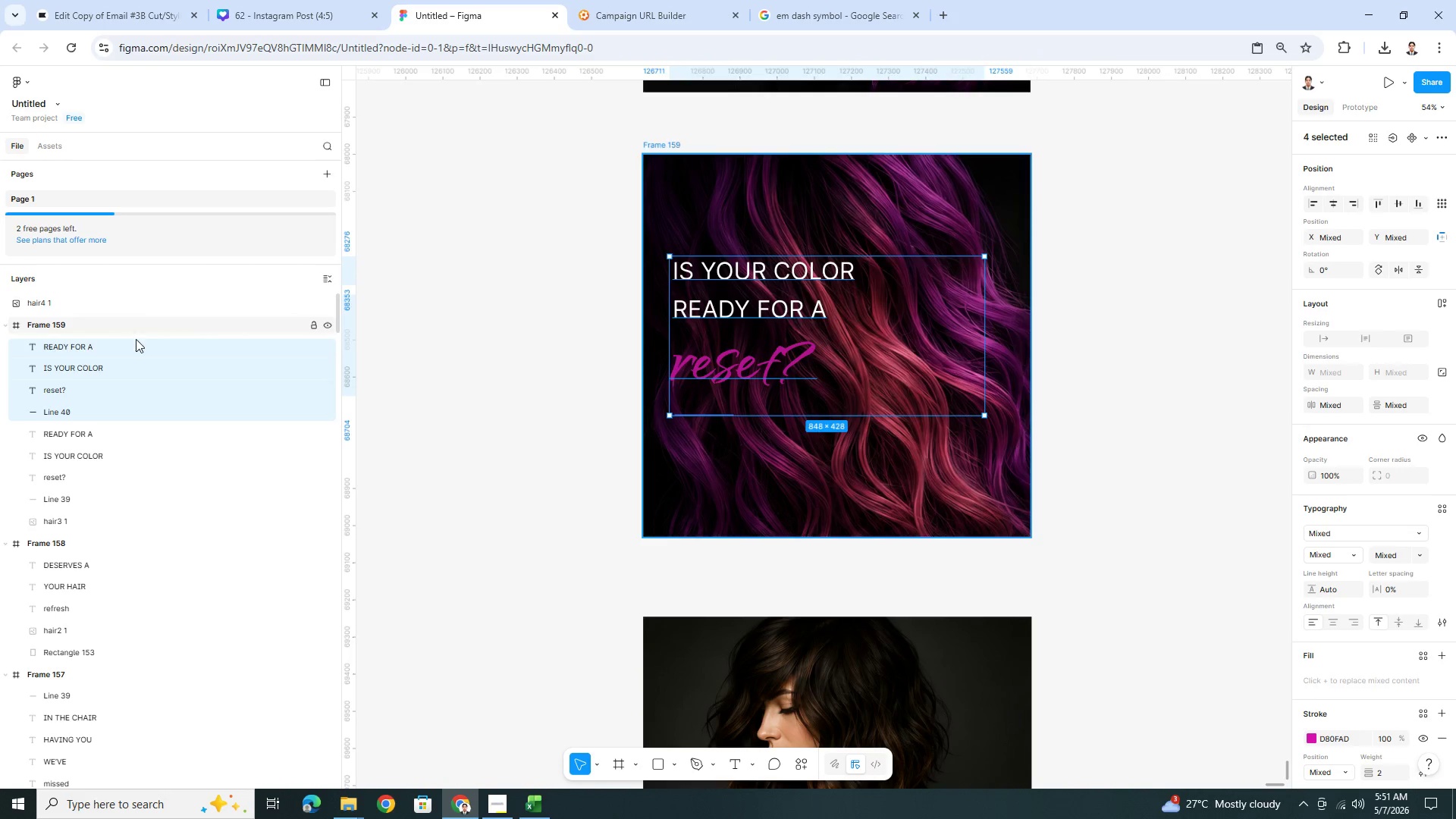 
left_click_drag(start_coordinate=[139, 342], to_coordinate=[142, 300])
 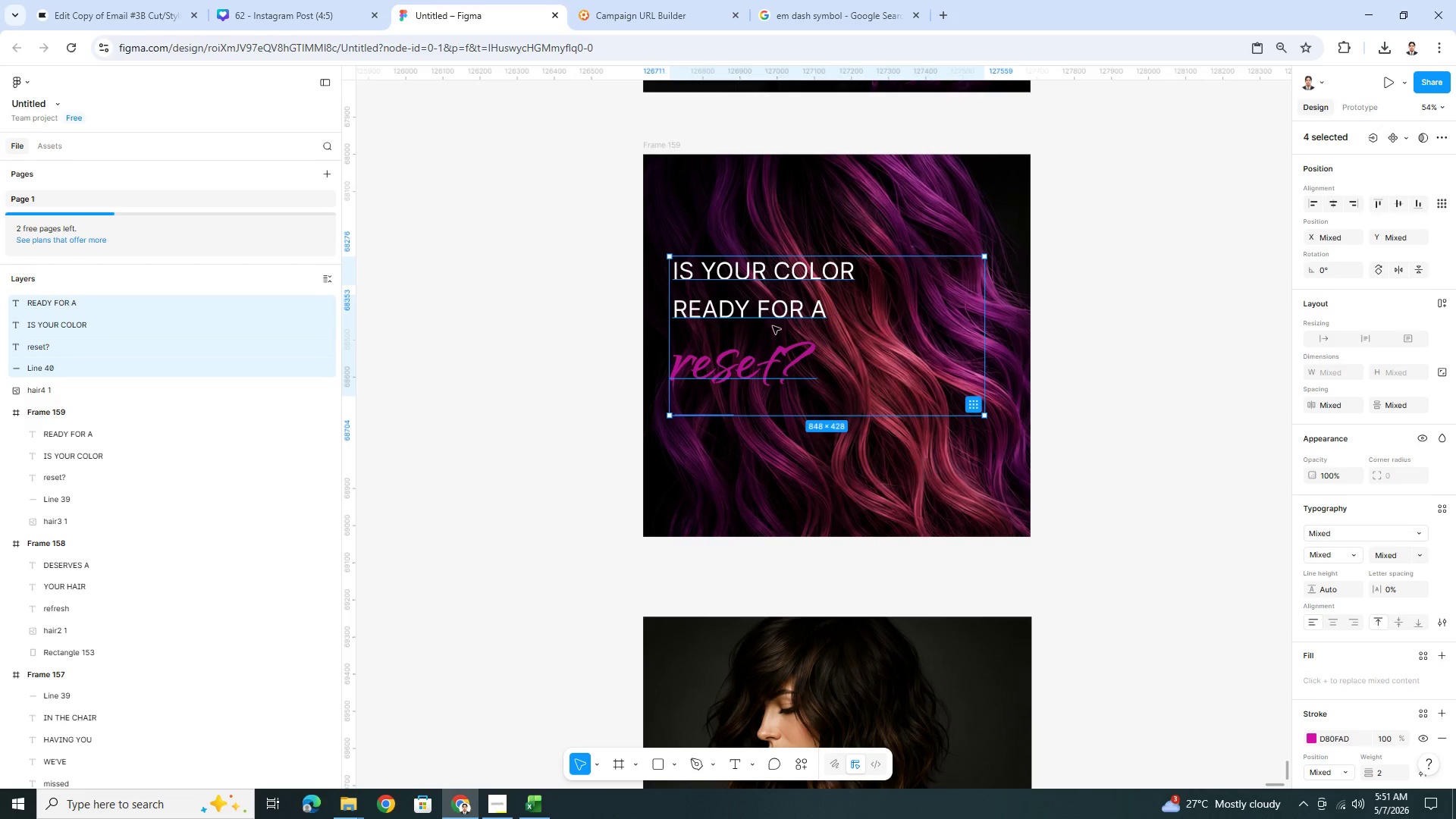 
left_click_drag(start_coordinate=[777, 325], to_coordinate=[820, 682])
 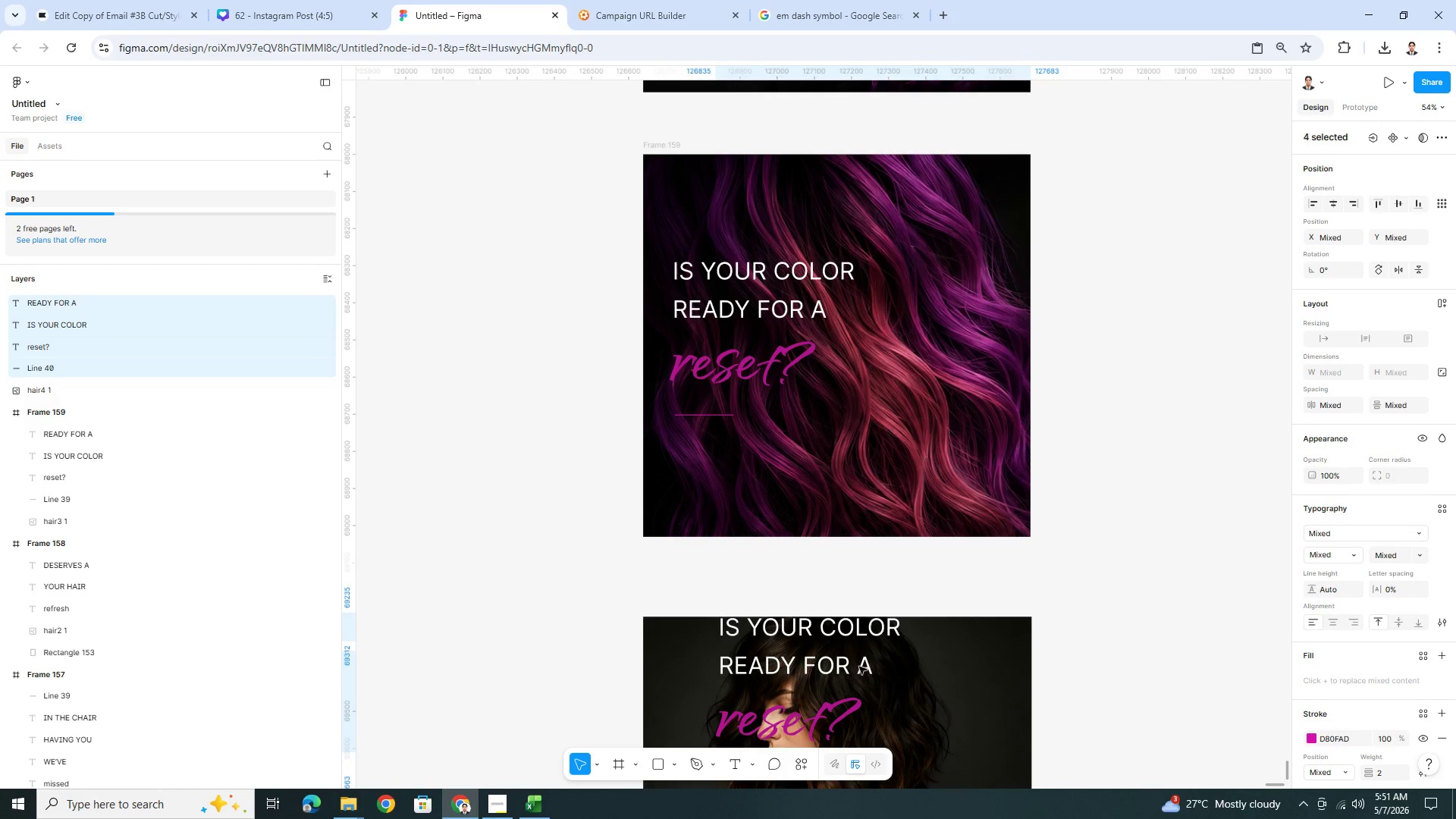 
scroll: coordinate [865, 661], scroll_direction: down, amount: 2.0
 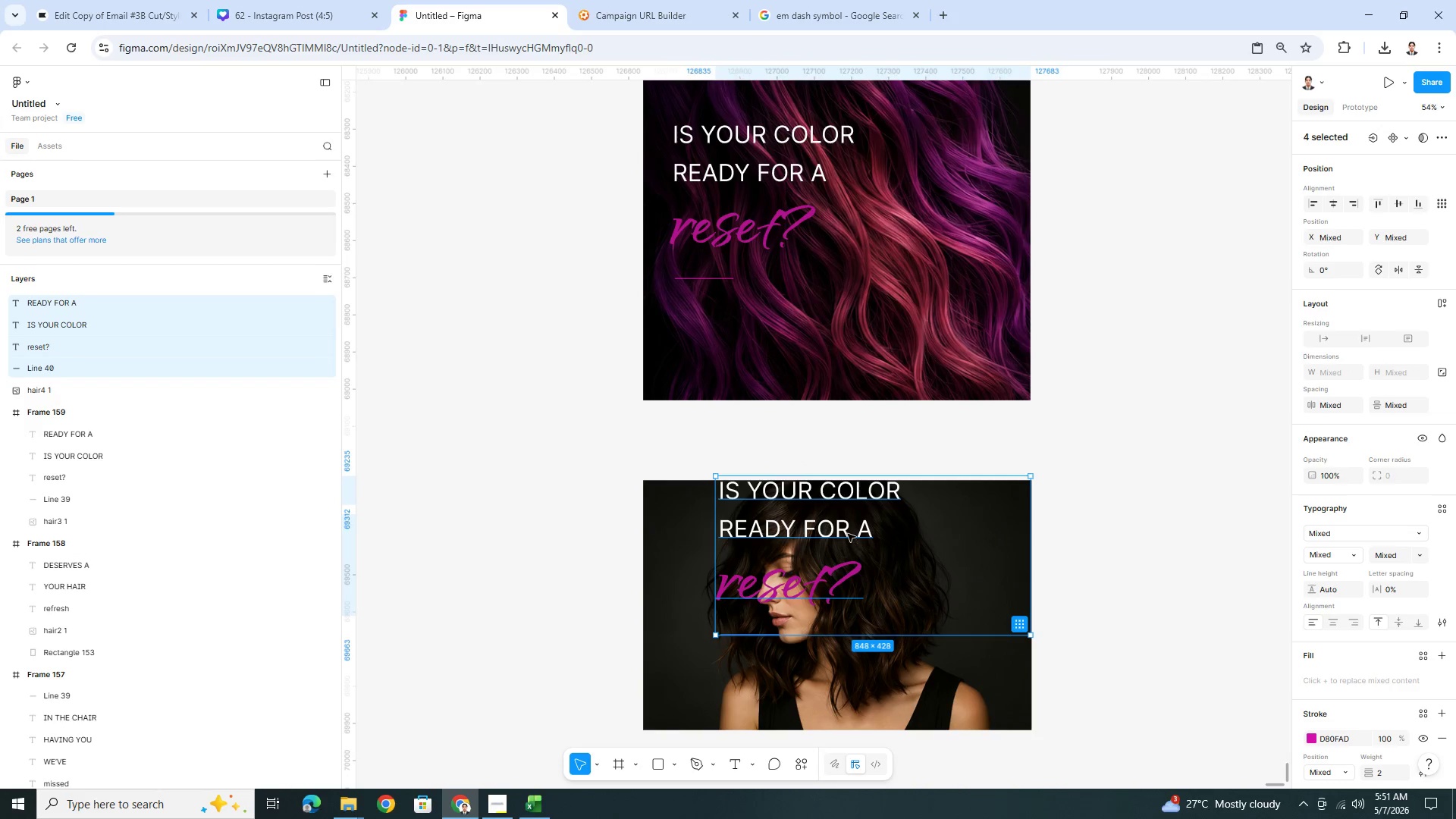 
left_click_drag(start_coordinate=[843, 522], to_coordinate=[964, 584])
 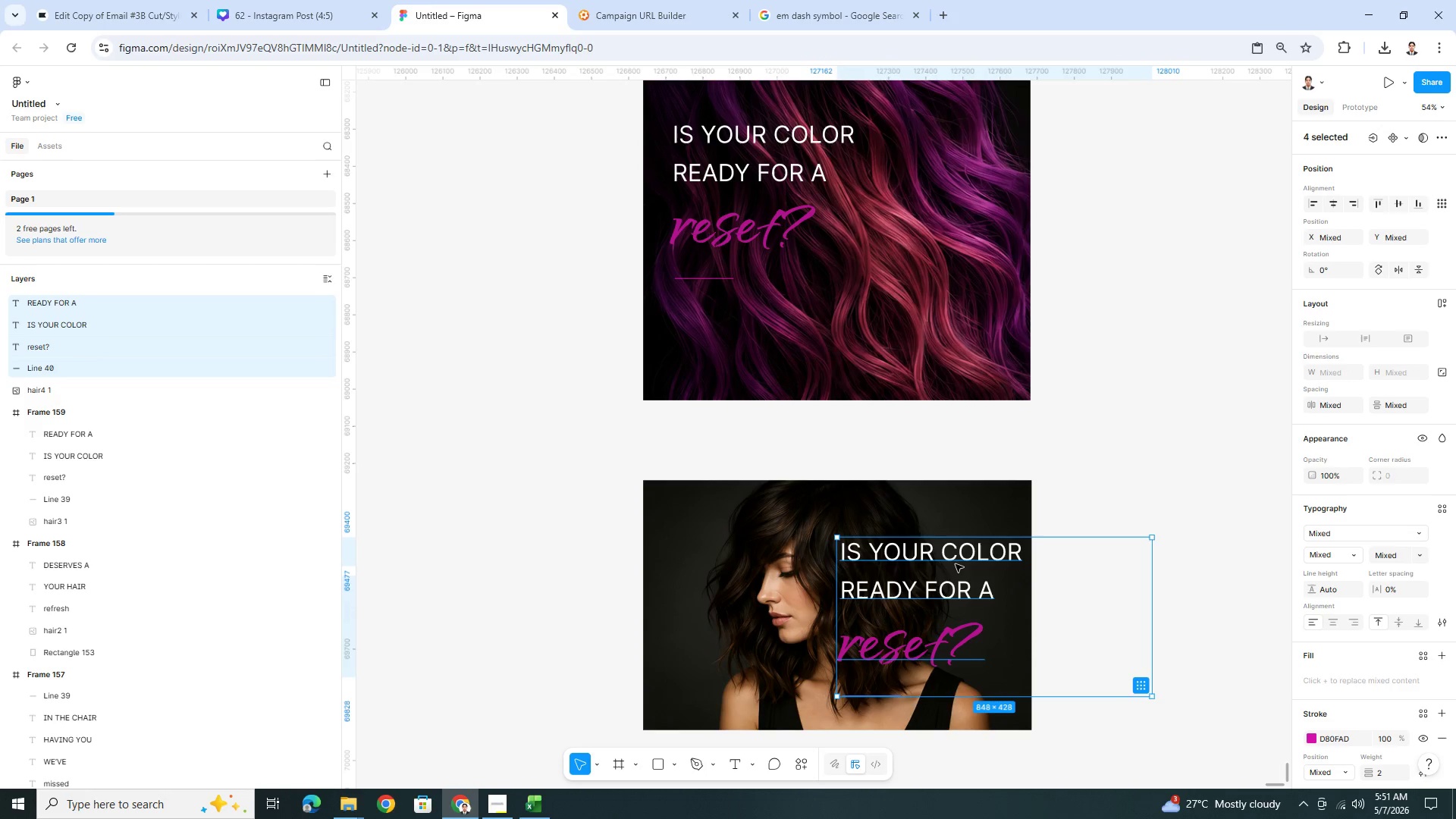 
double_click([955, 563])
 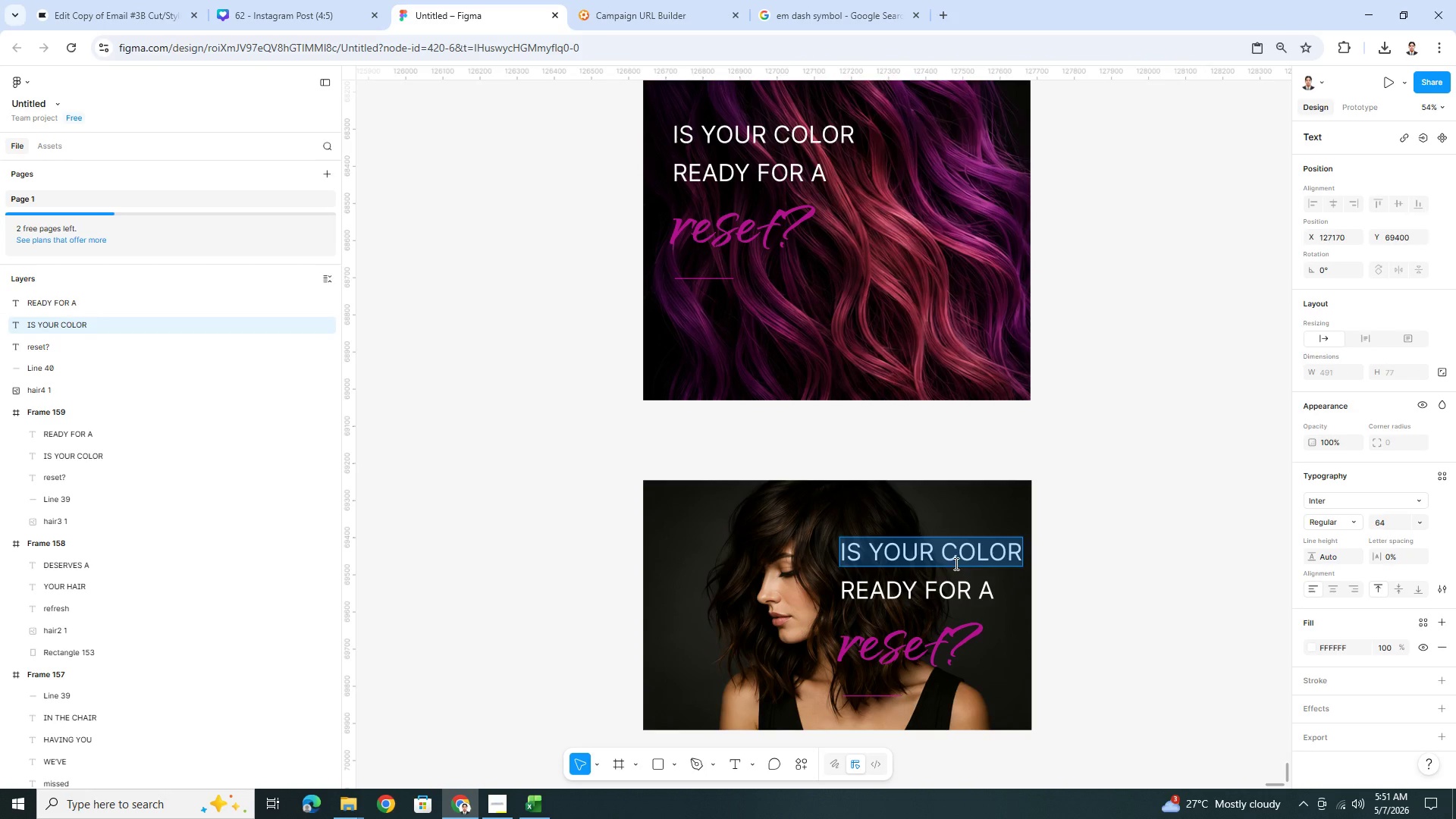 
scroll: coordinate [987, 457], scroll_direction: down, amount: 1.0
 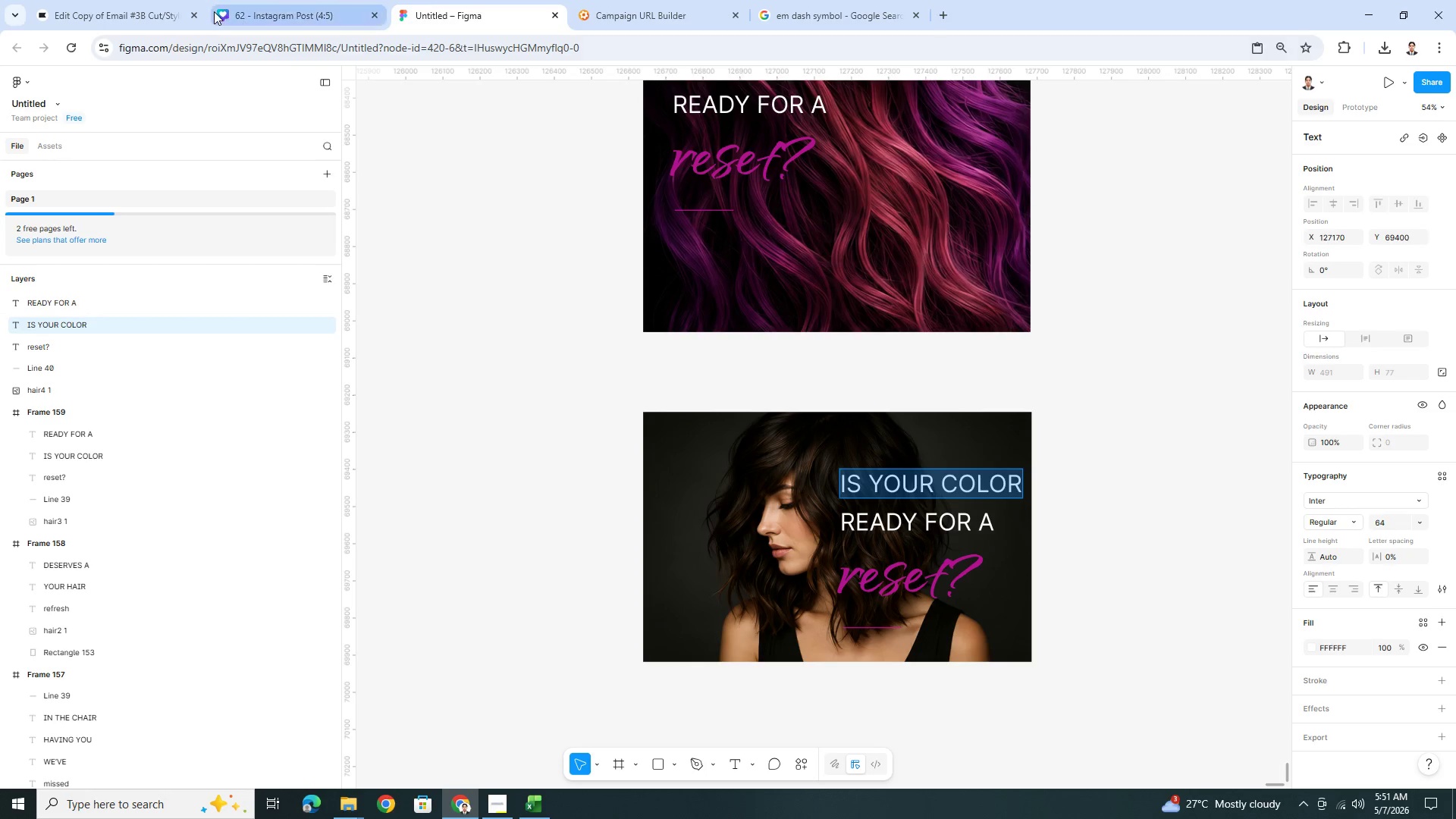 
left_click([126, 7])
 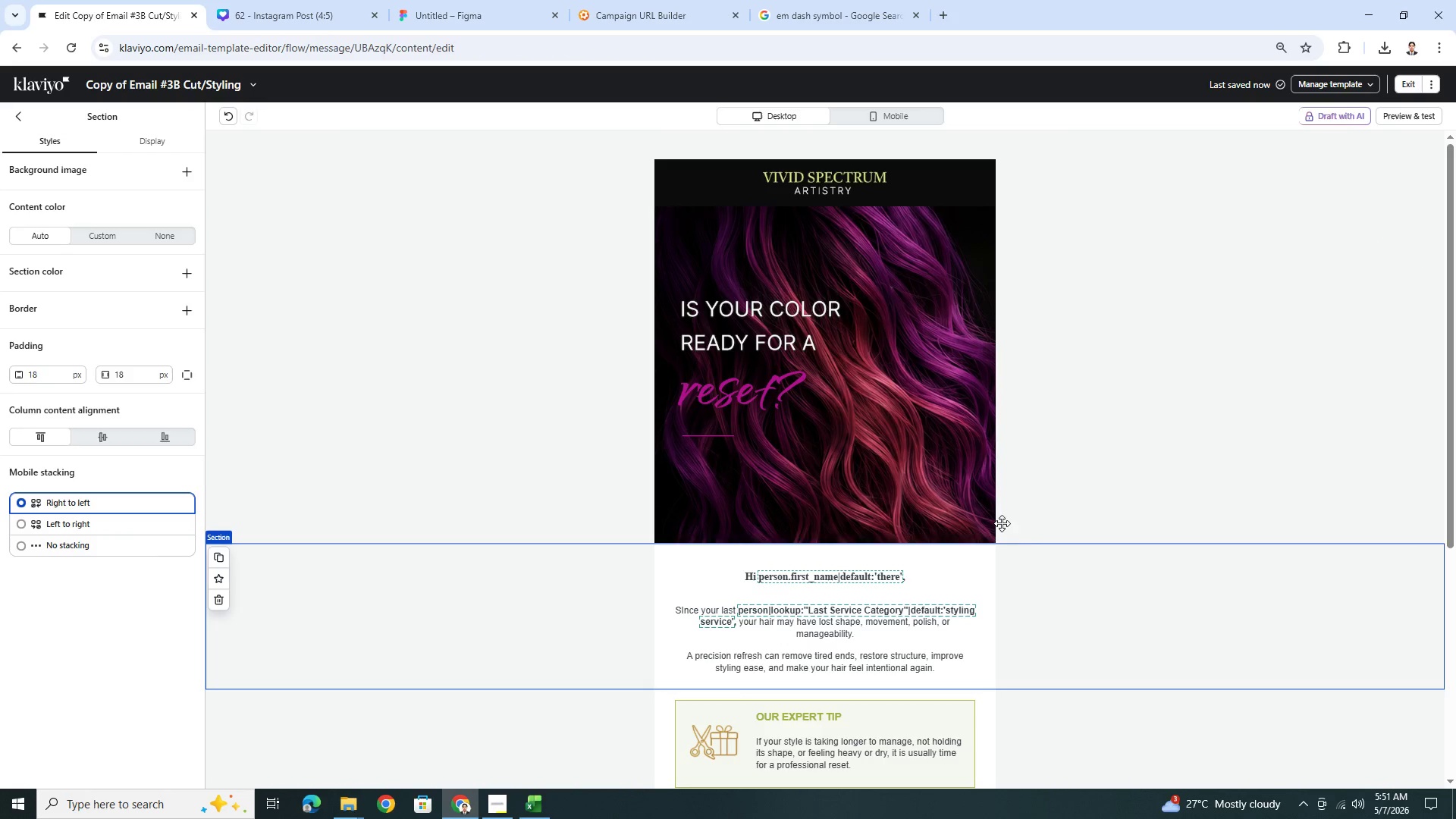 
left_click([1035, 563])
 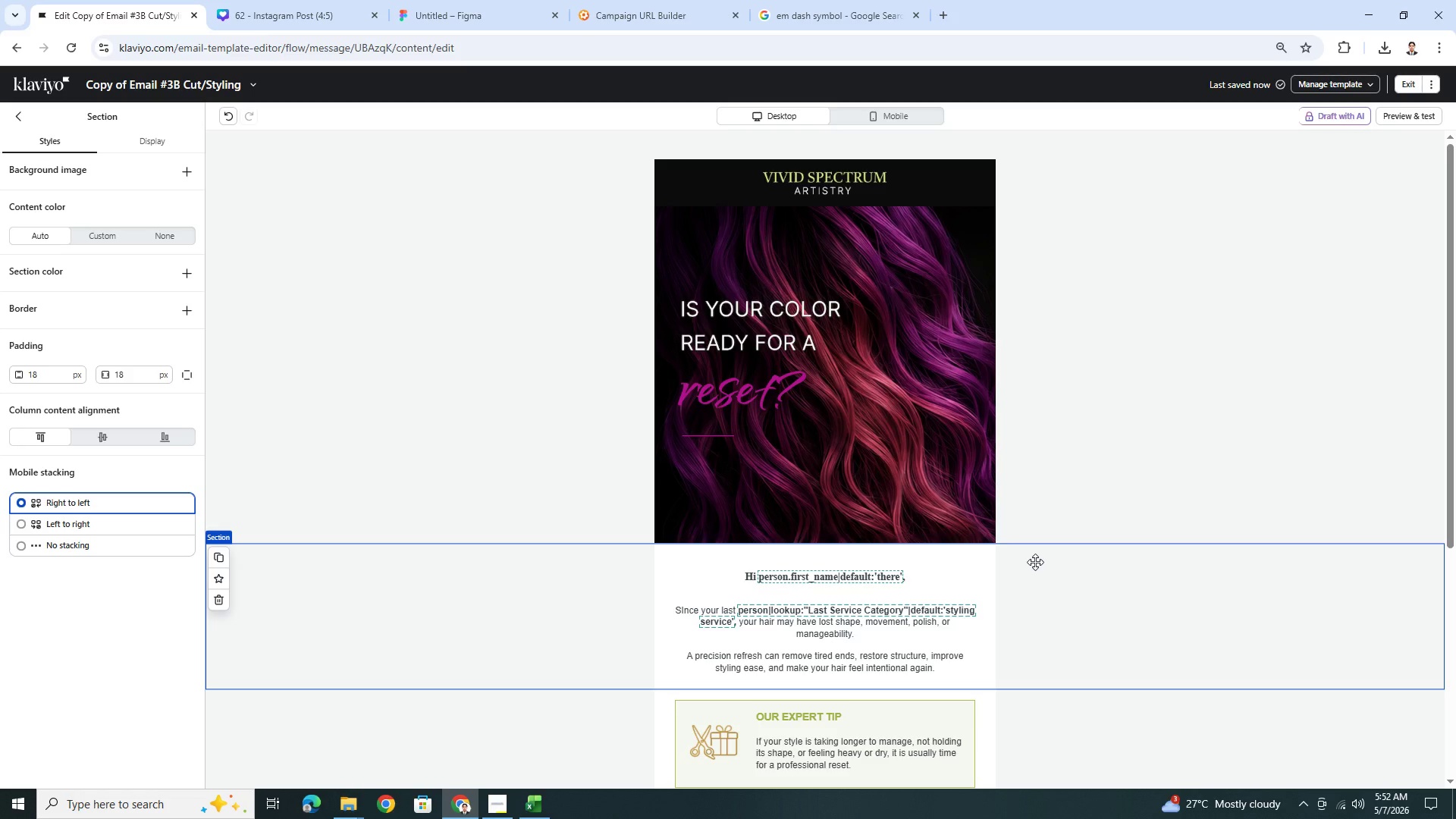 
wait(34.12)
 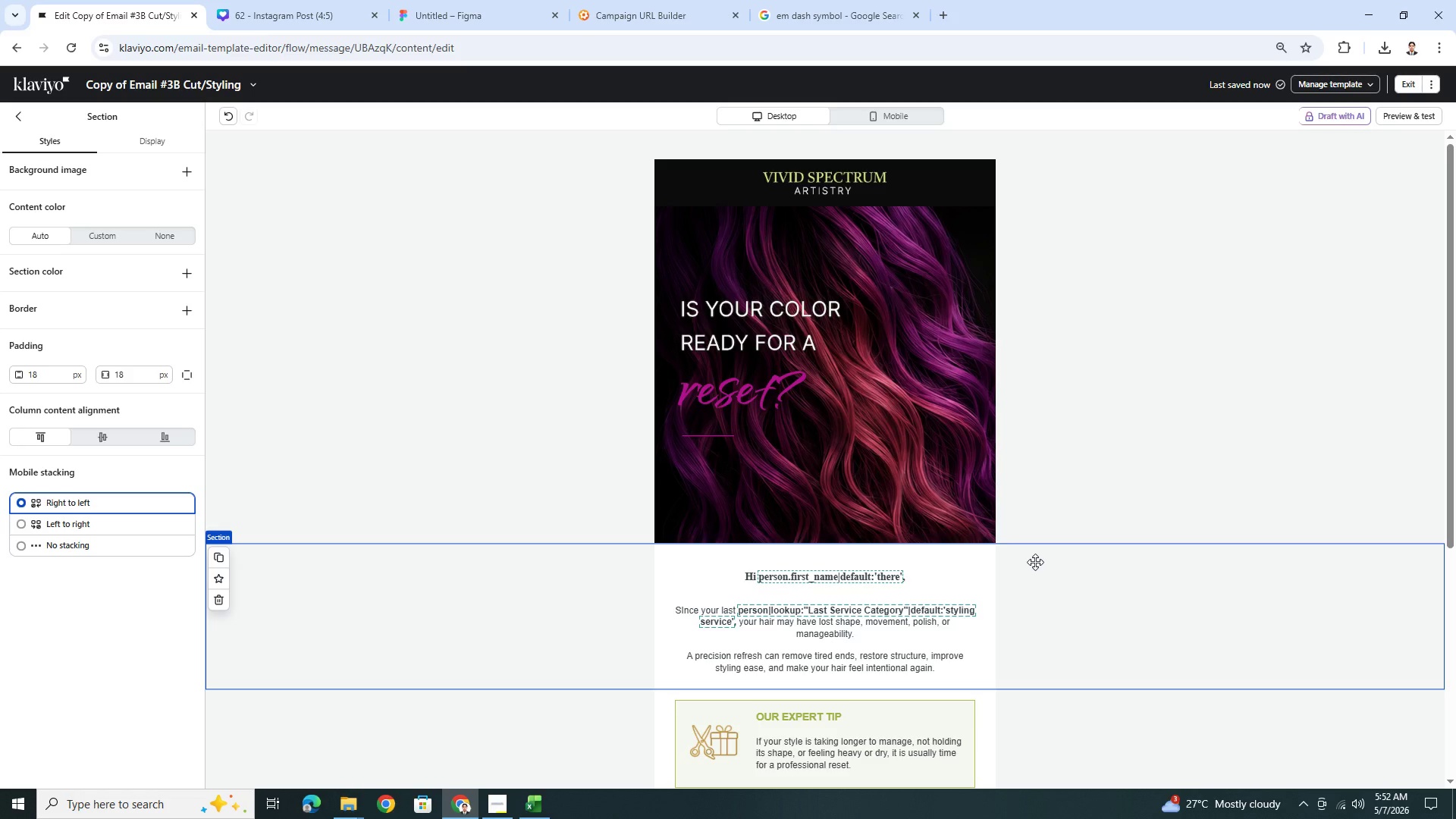 
scroll: coordinate [1113, 568], scroll_direction: down, amount: 5.0
 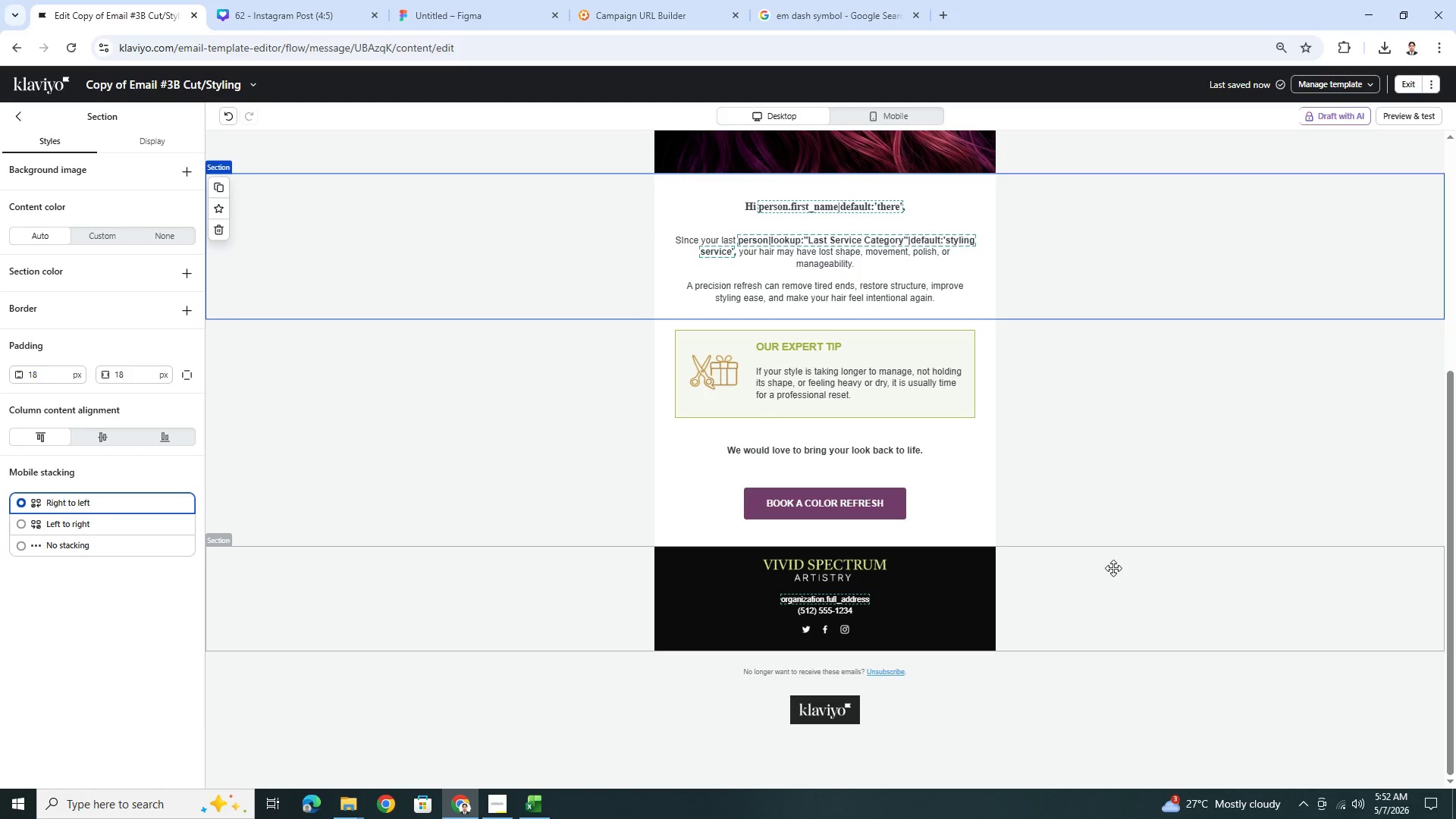 
scroll: coordinate [1113, 568], scroll_direction: up, amount: 3.0
 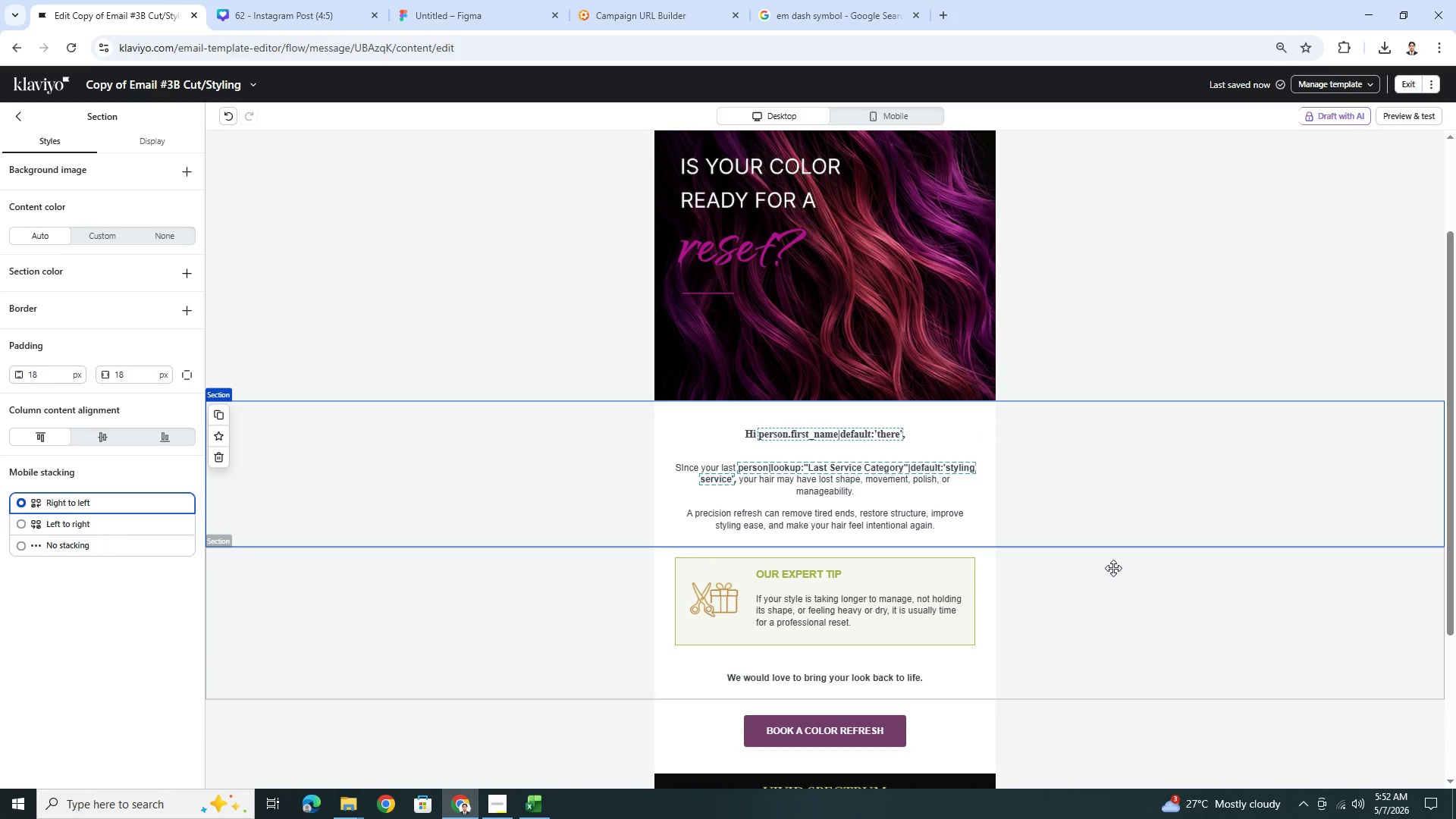 
wait(13.03)
 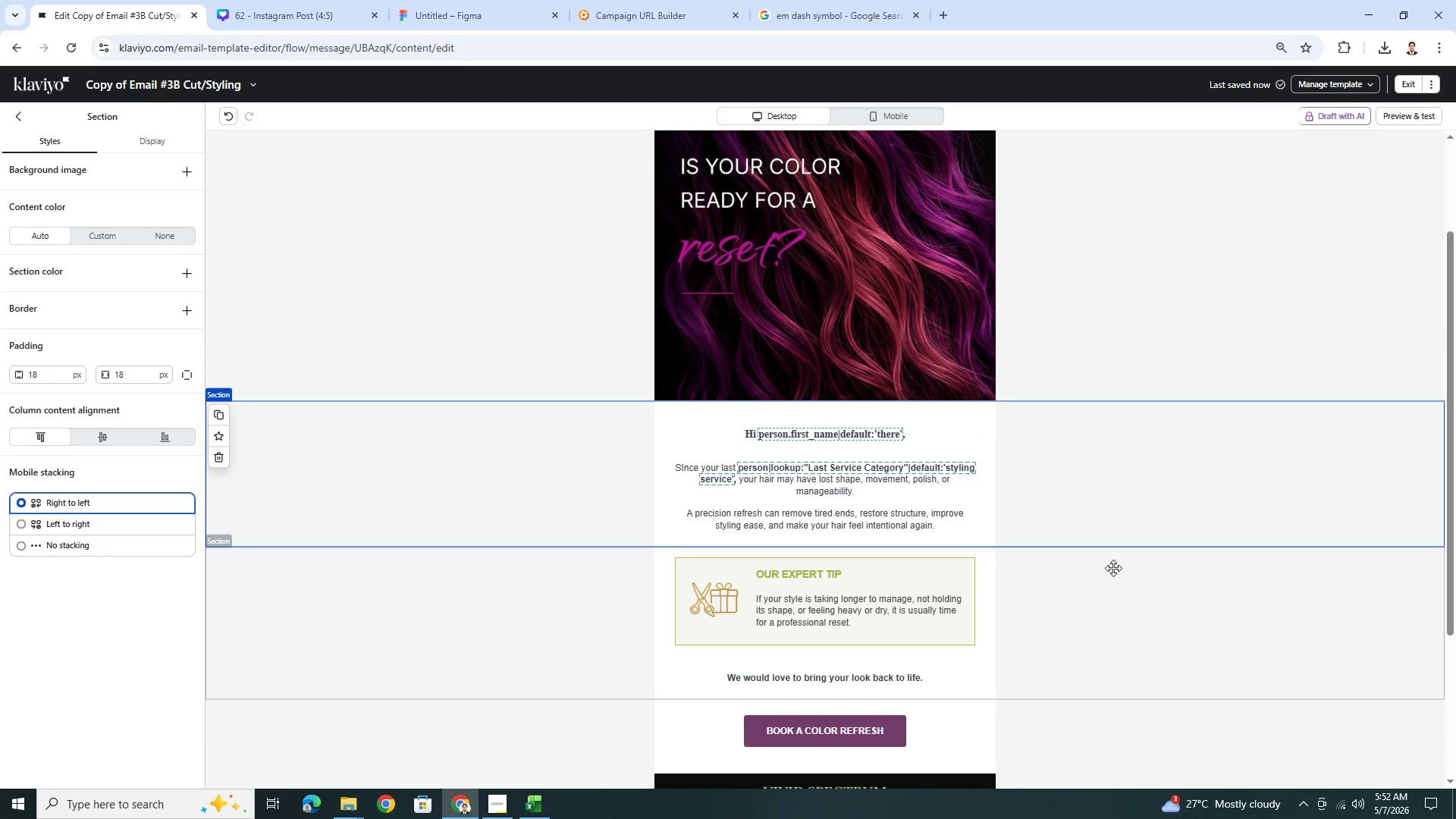 
scroll: coordinate [1113, 568], scroll_direction: down, amount: 1.0
 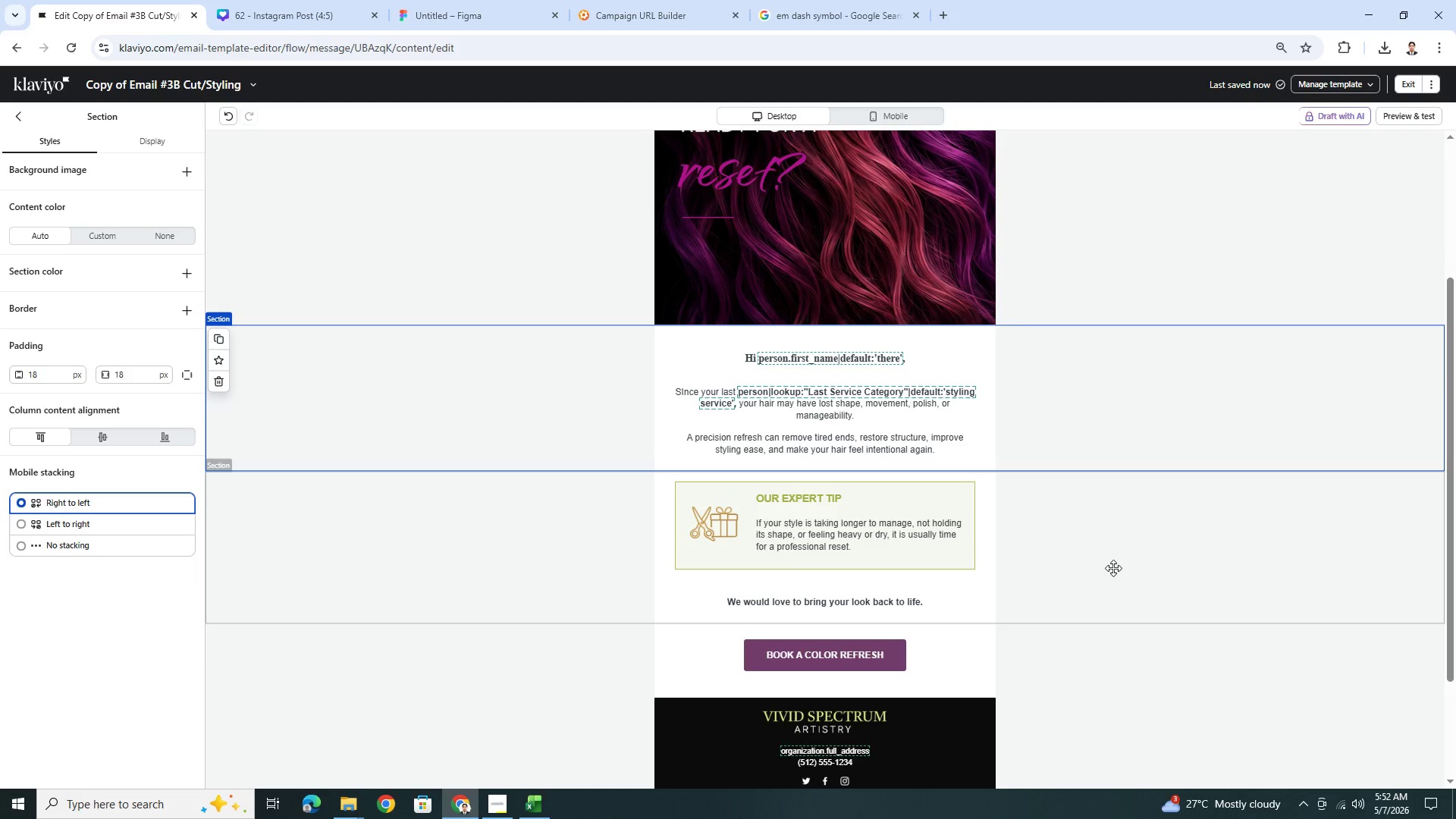 
scroll: coordinate [1113, 568], scroll_direction: up, amount: 1.0
 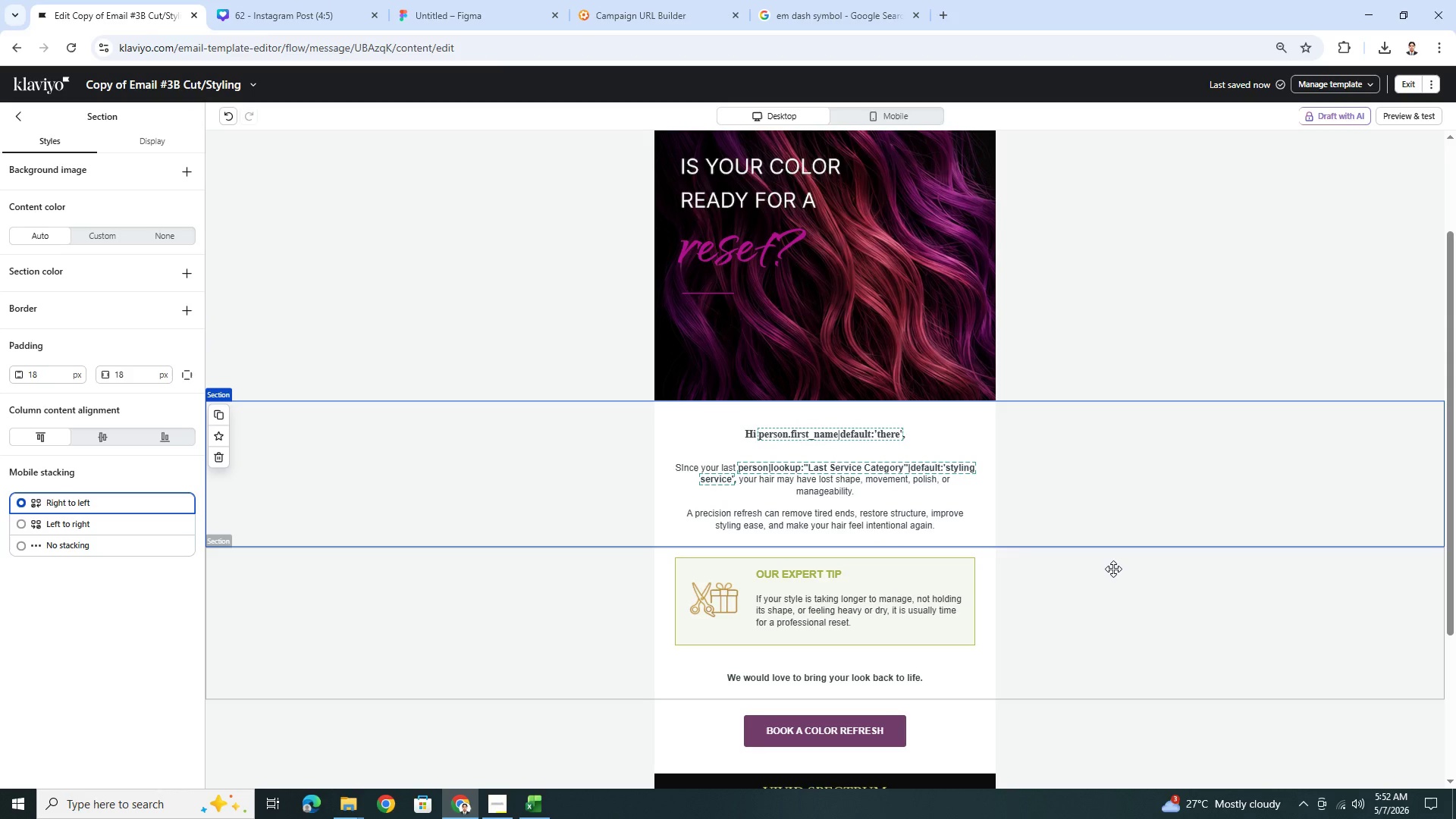 
wait(6.85)
 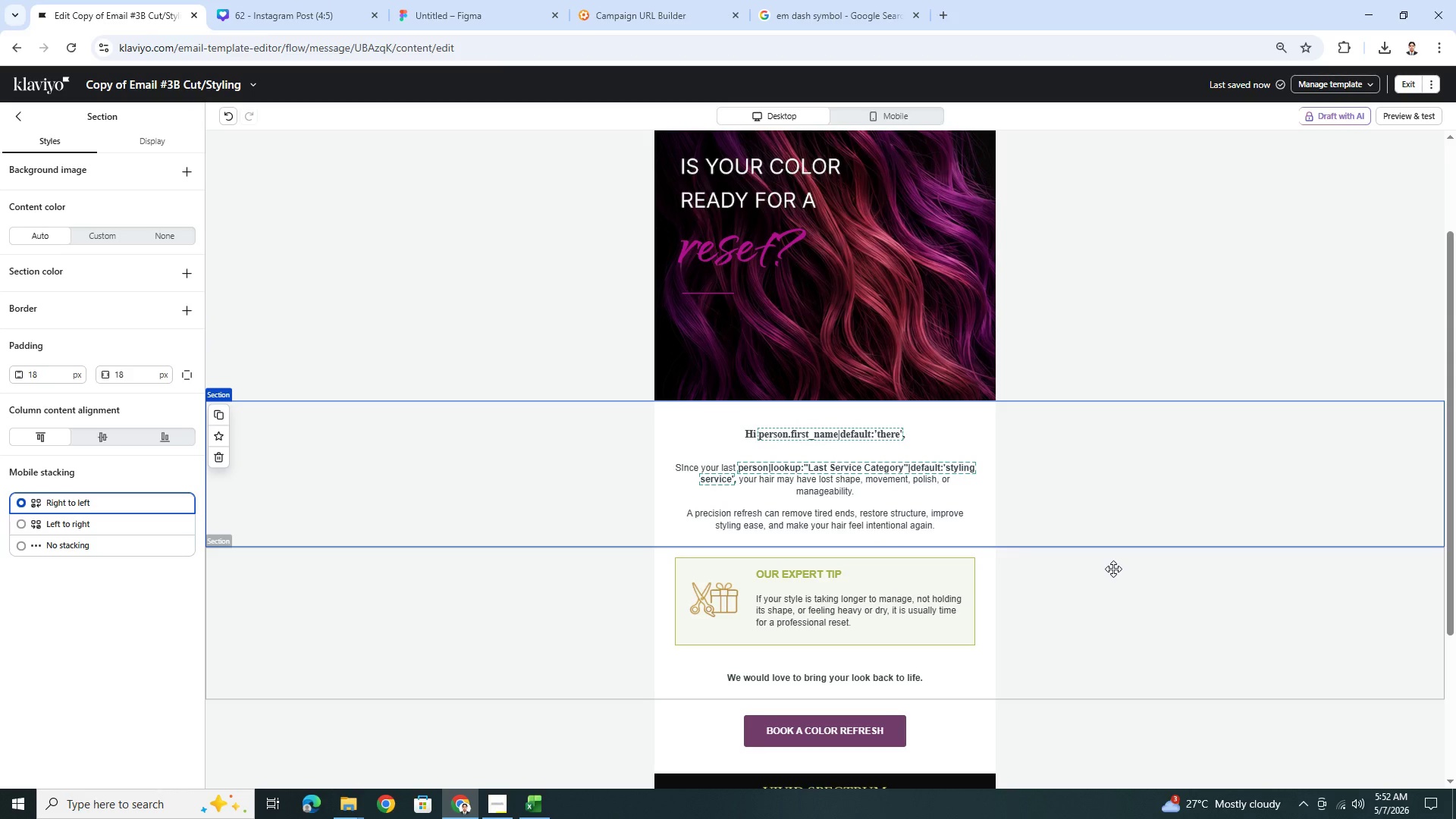 
scroll: coordinate [1113, 569], scroll_direction: down, amount: 2.0
 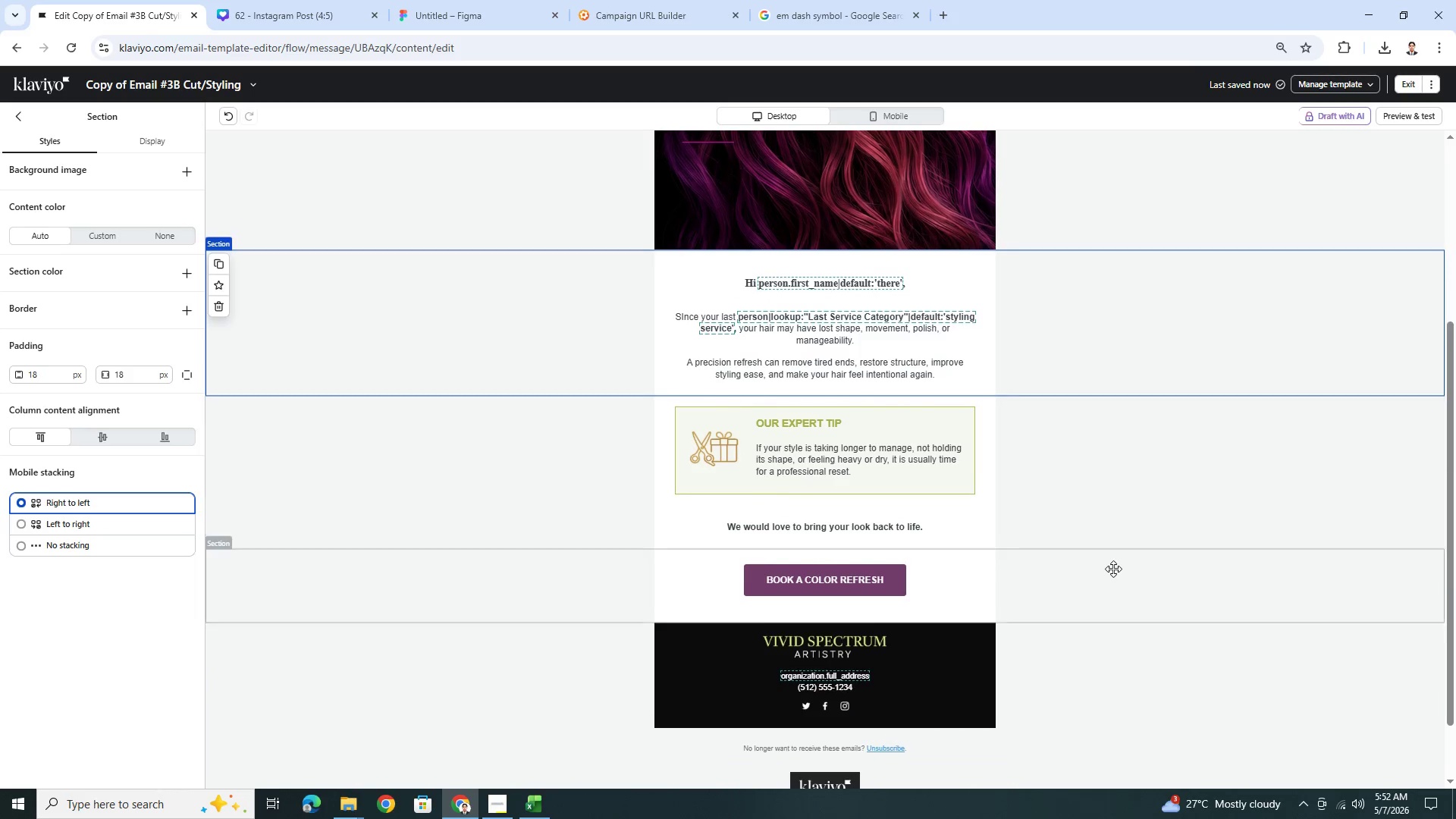 
scroll: coordinate [1113, 569], scroll_direction: up, amount: 2.0
 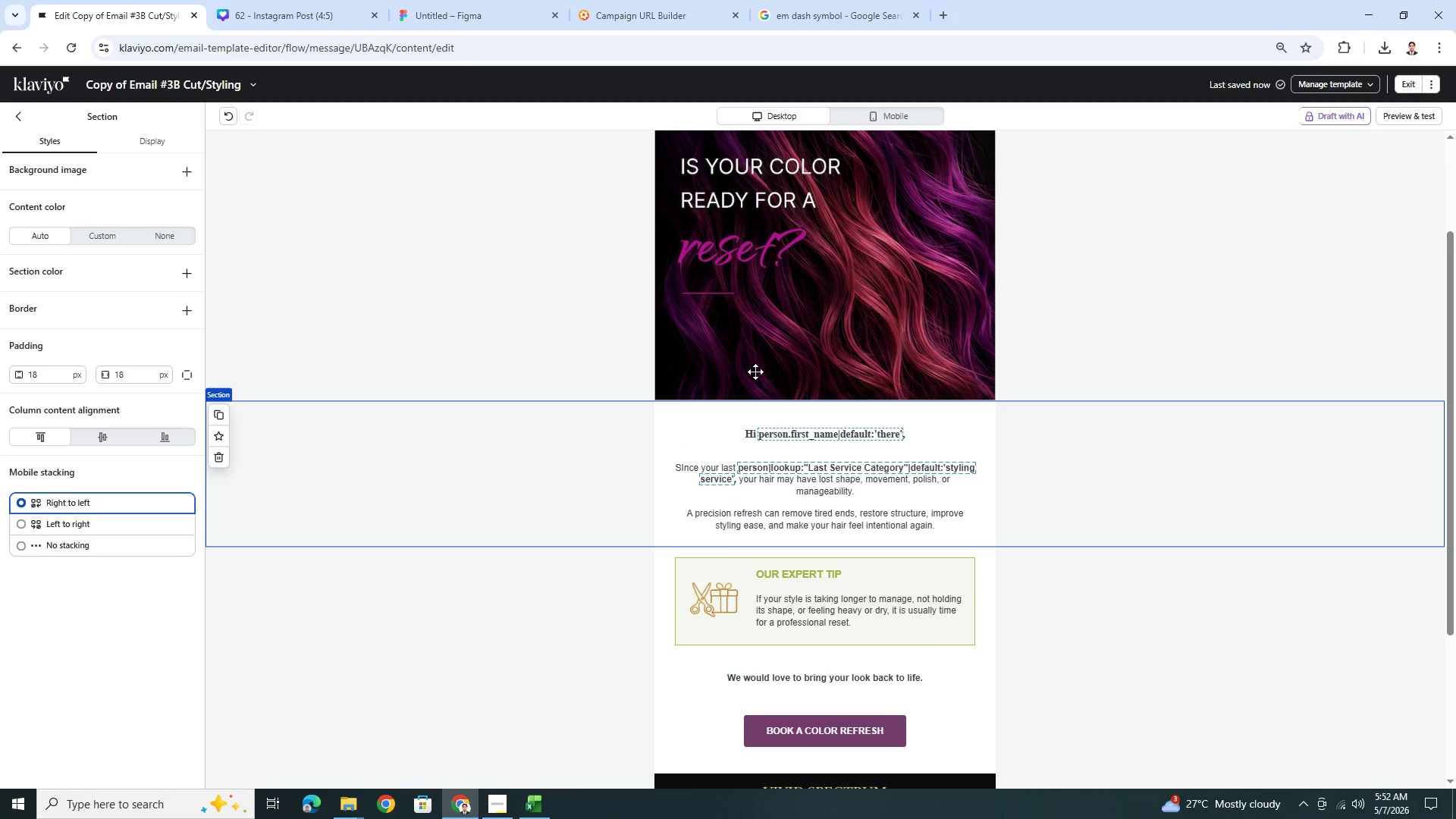 
wait(6.97)
 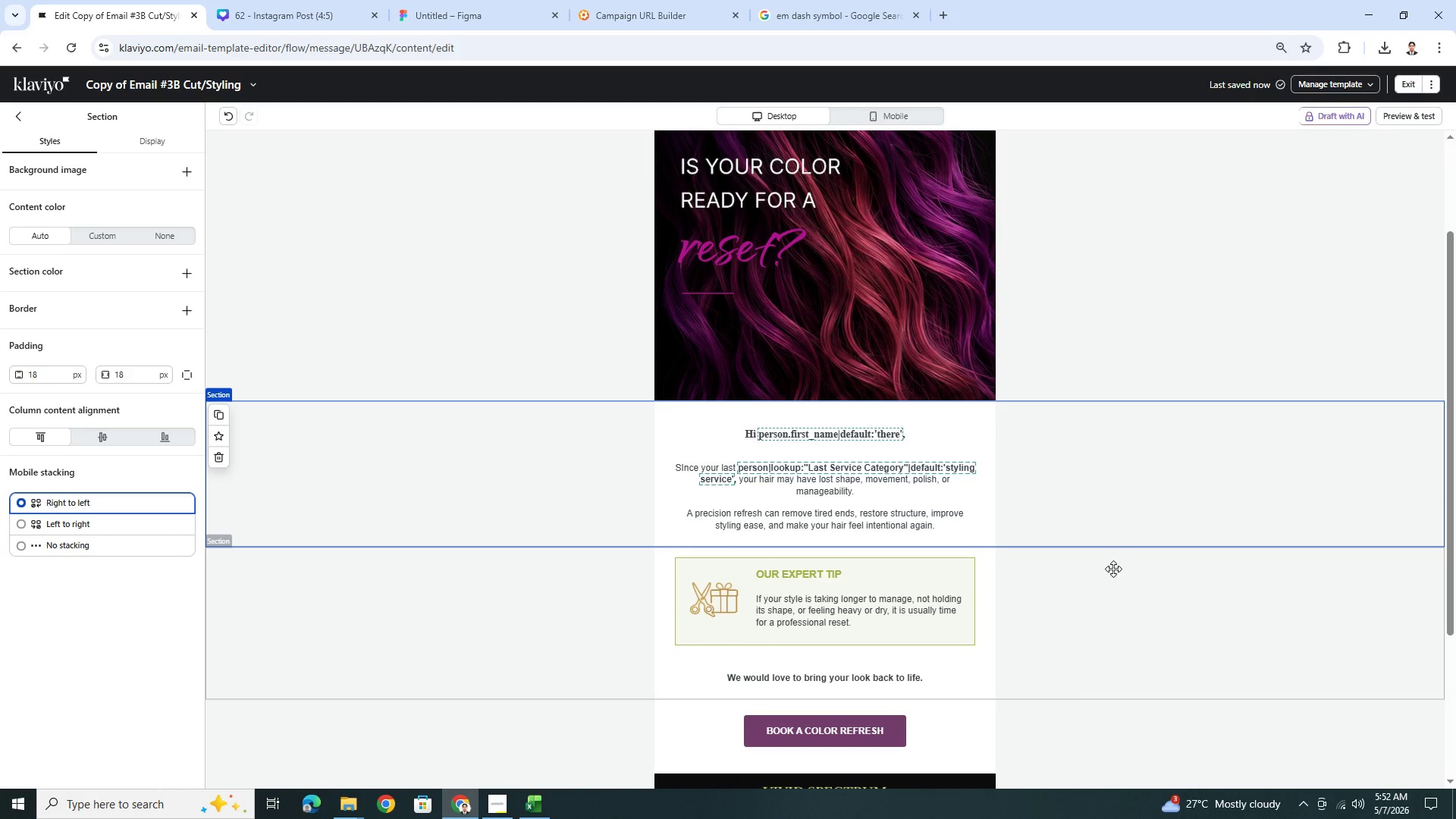 
left_click([500, 6])
 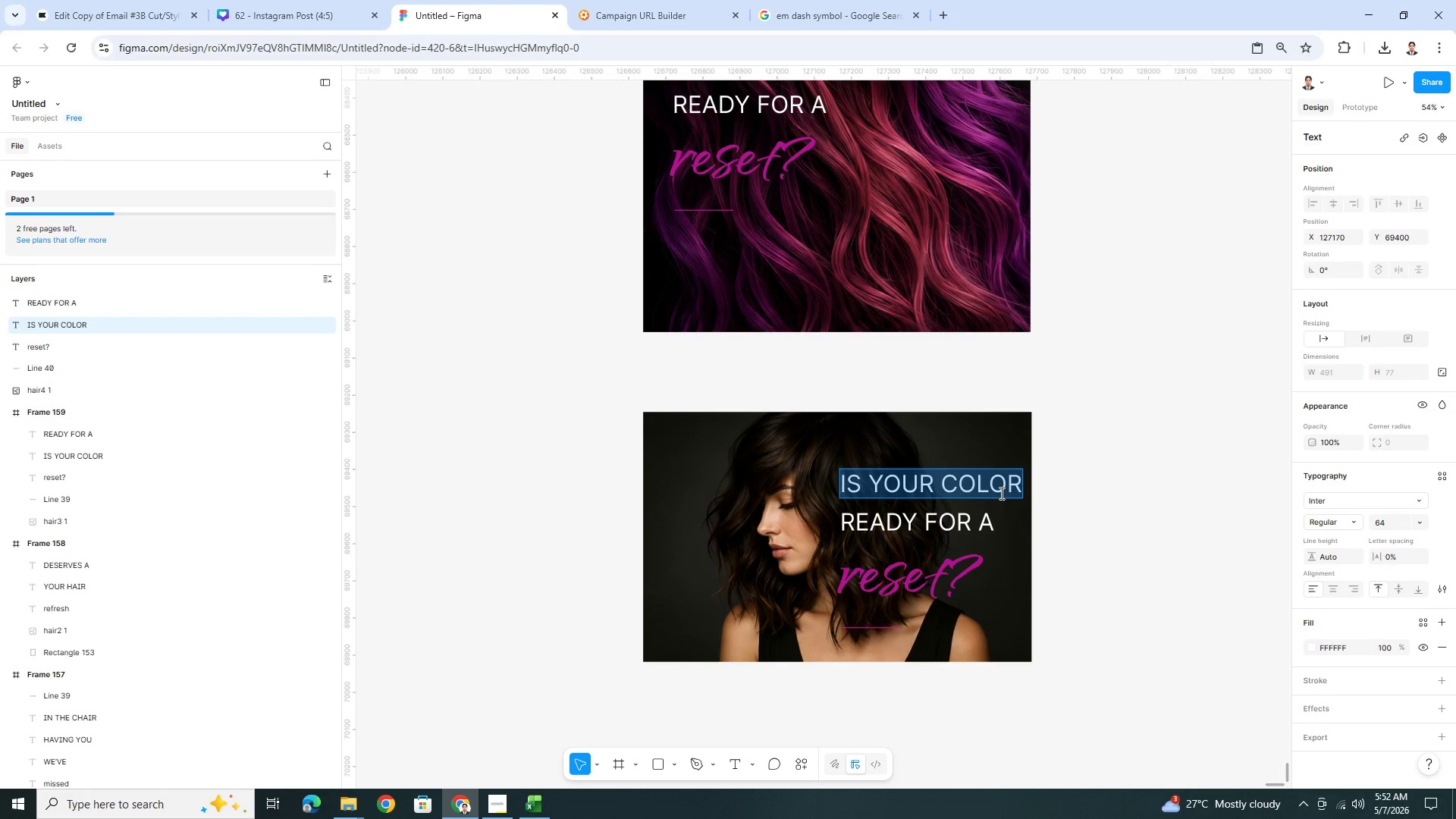 
type(BRING YOUR)
 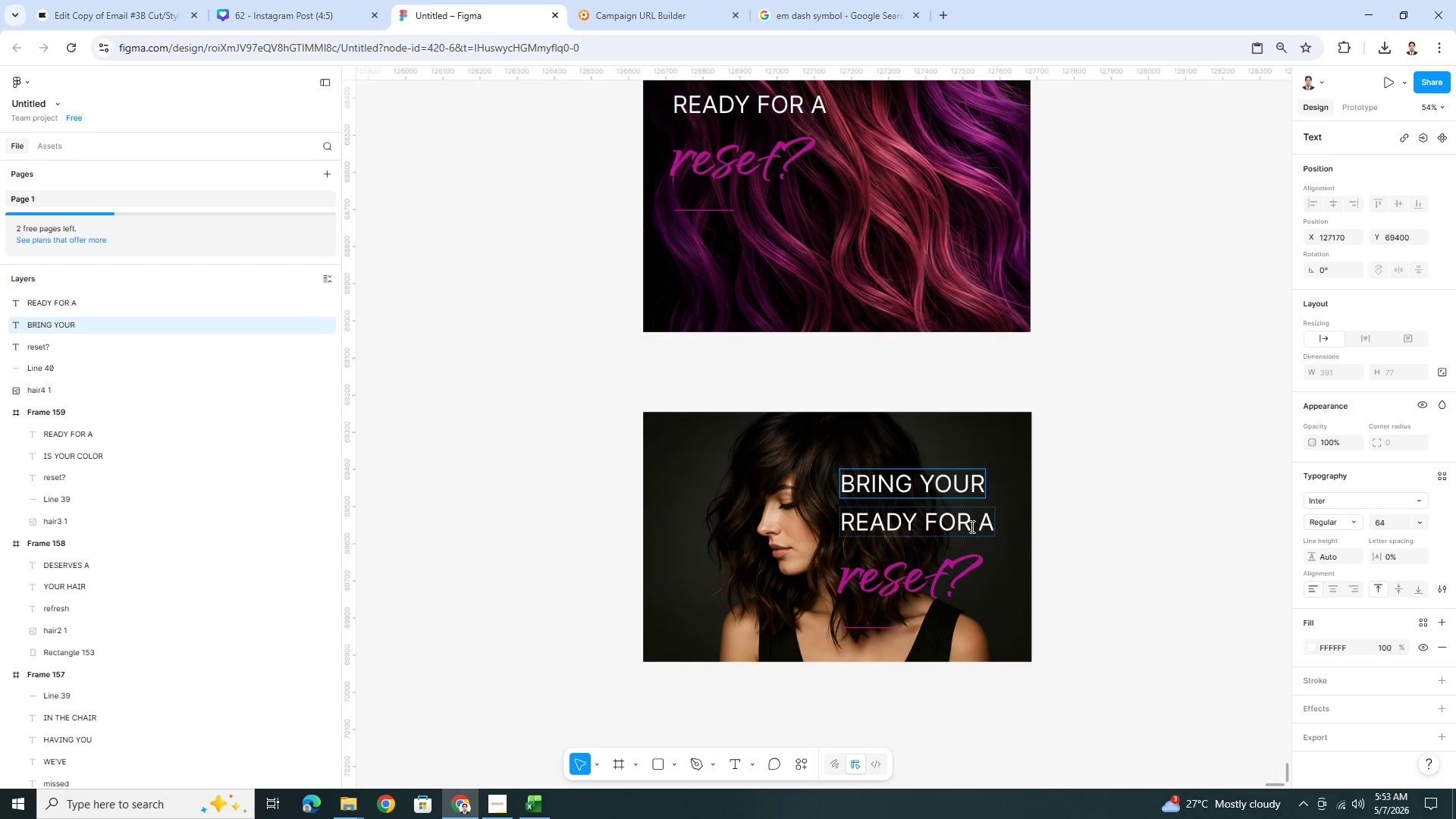 
double_click([969, 526])
 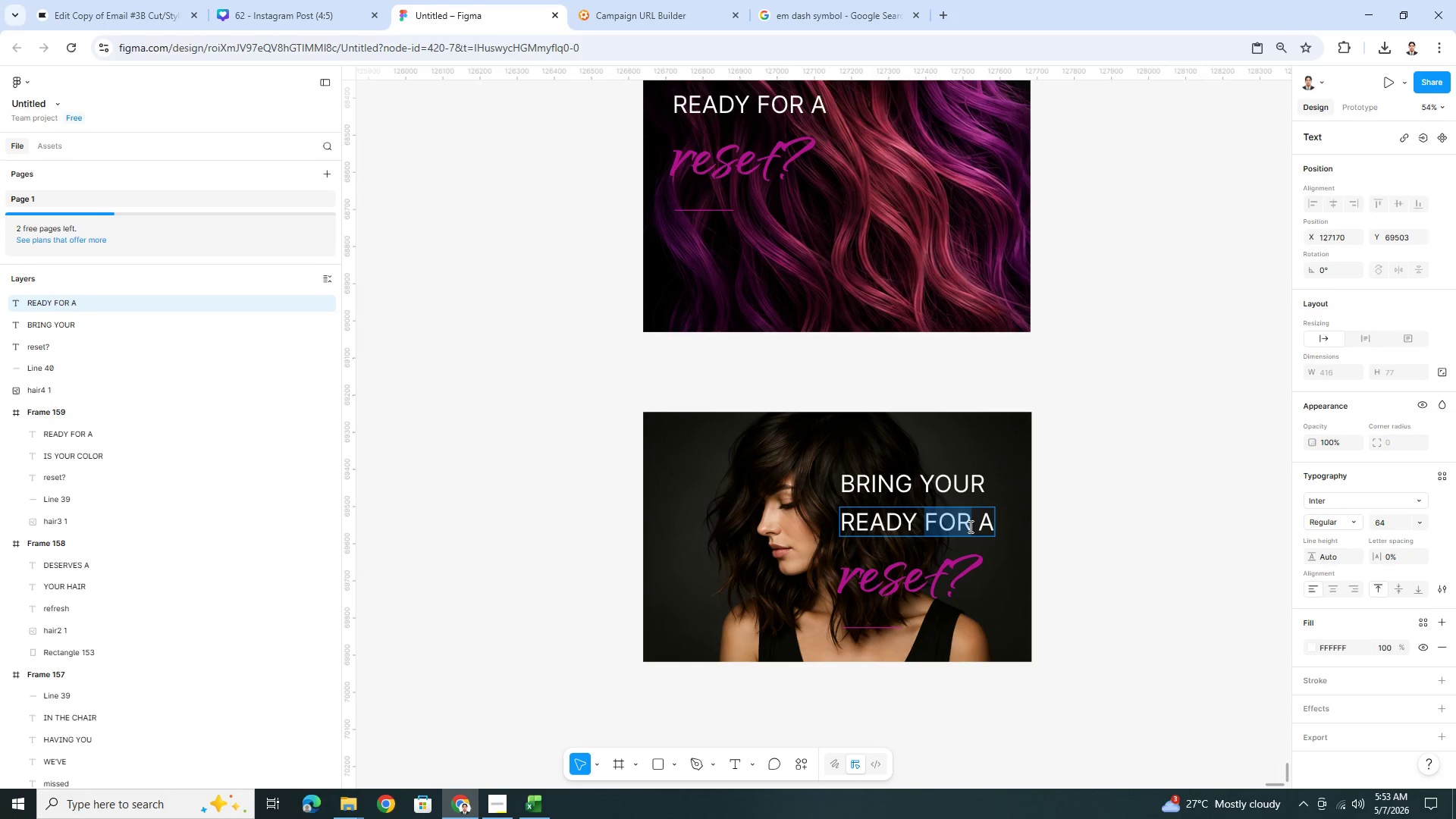 
triple_click([969, 526])
 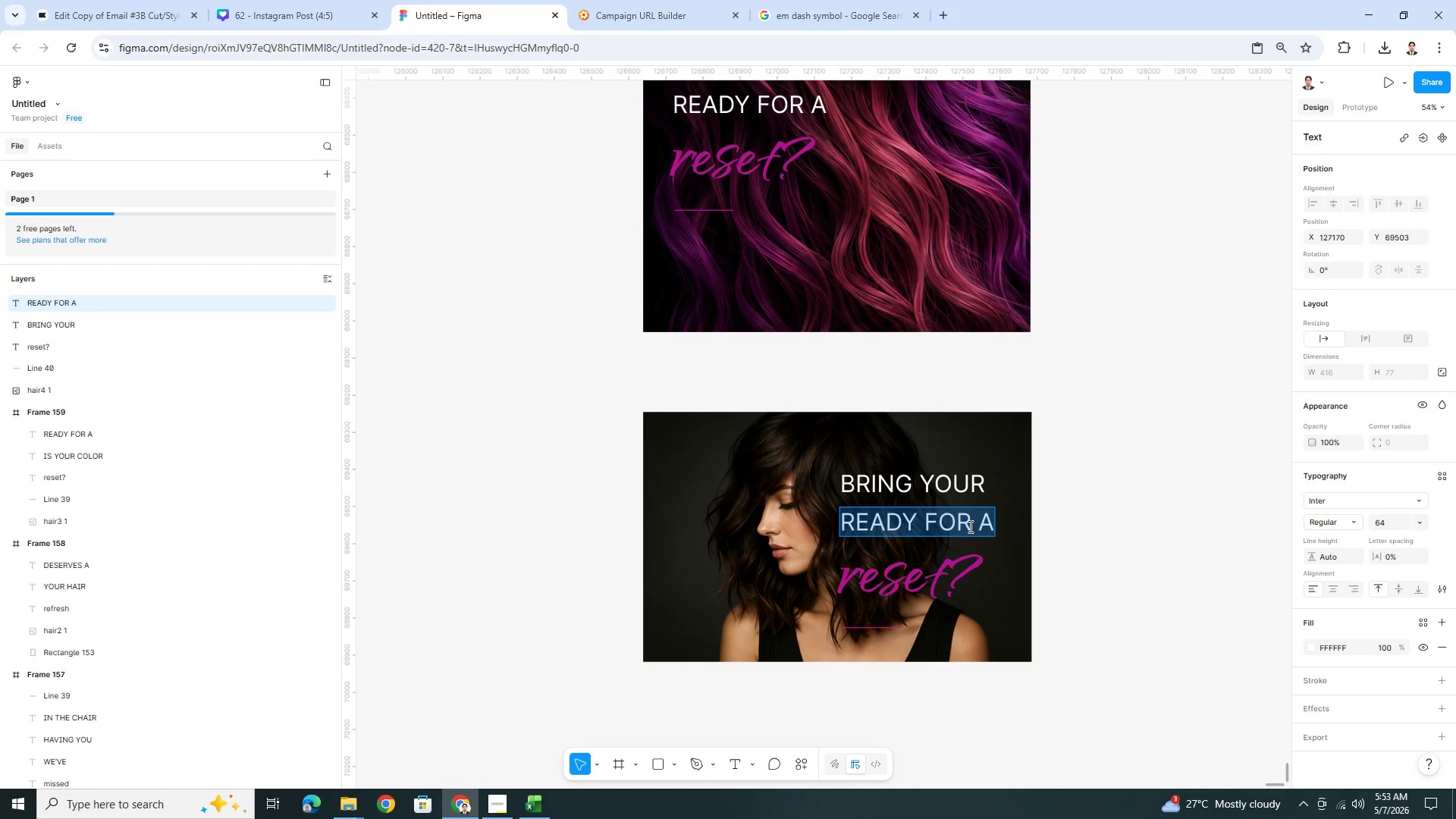 
type(HAIR BACK INTO)
 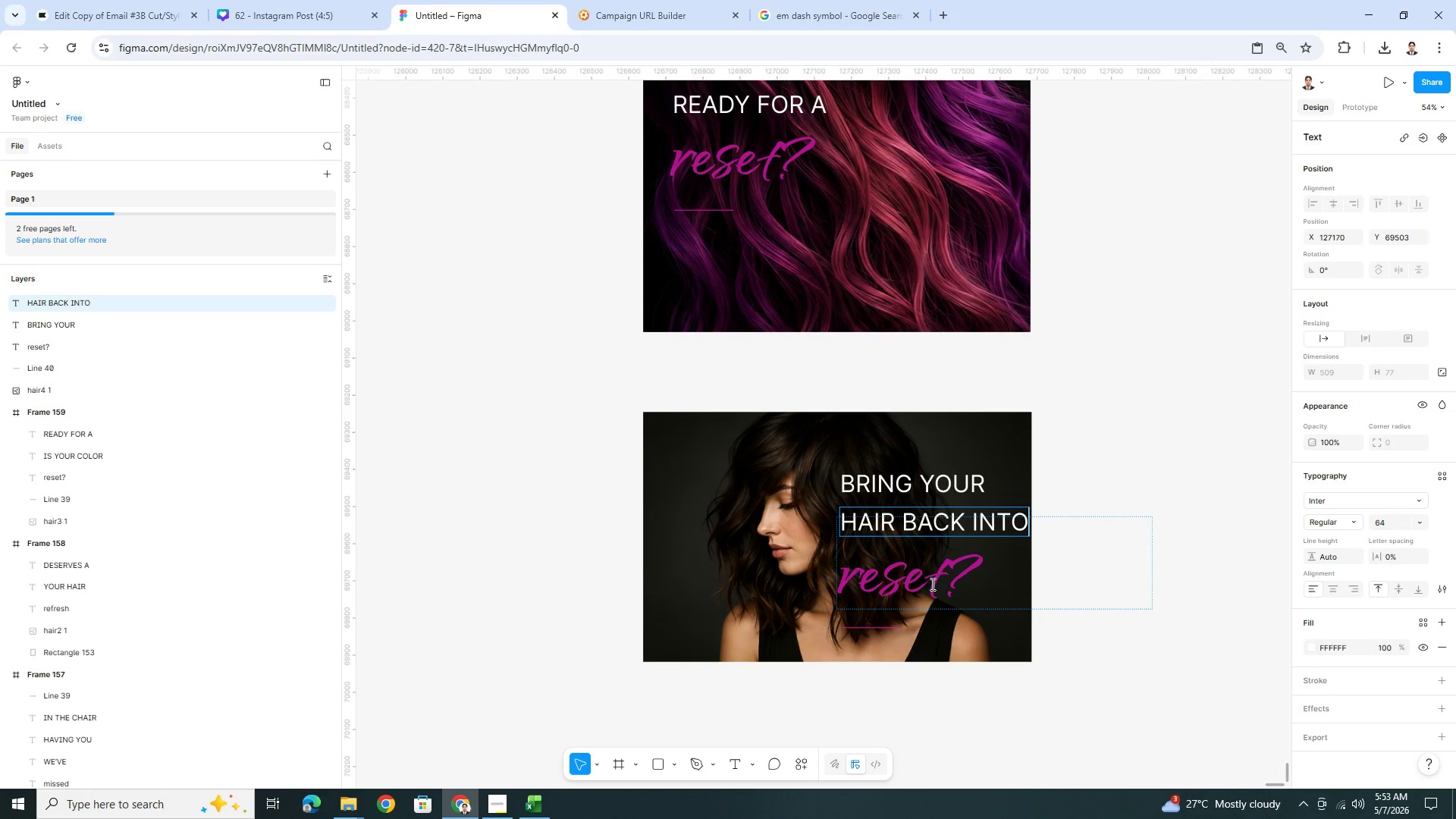 
double_click([931, 584])
 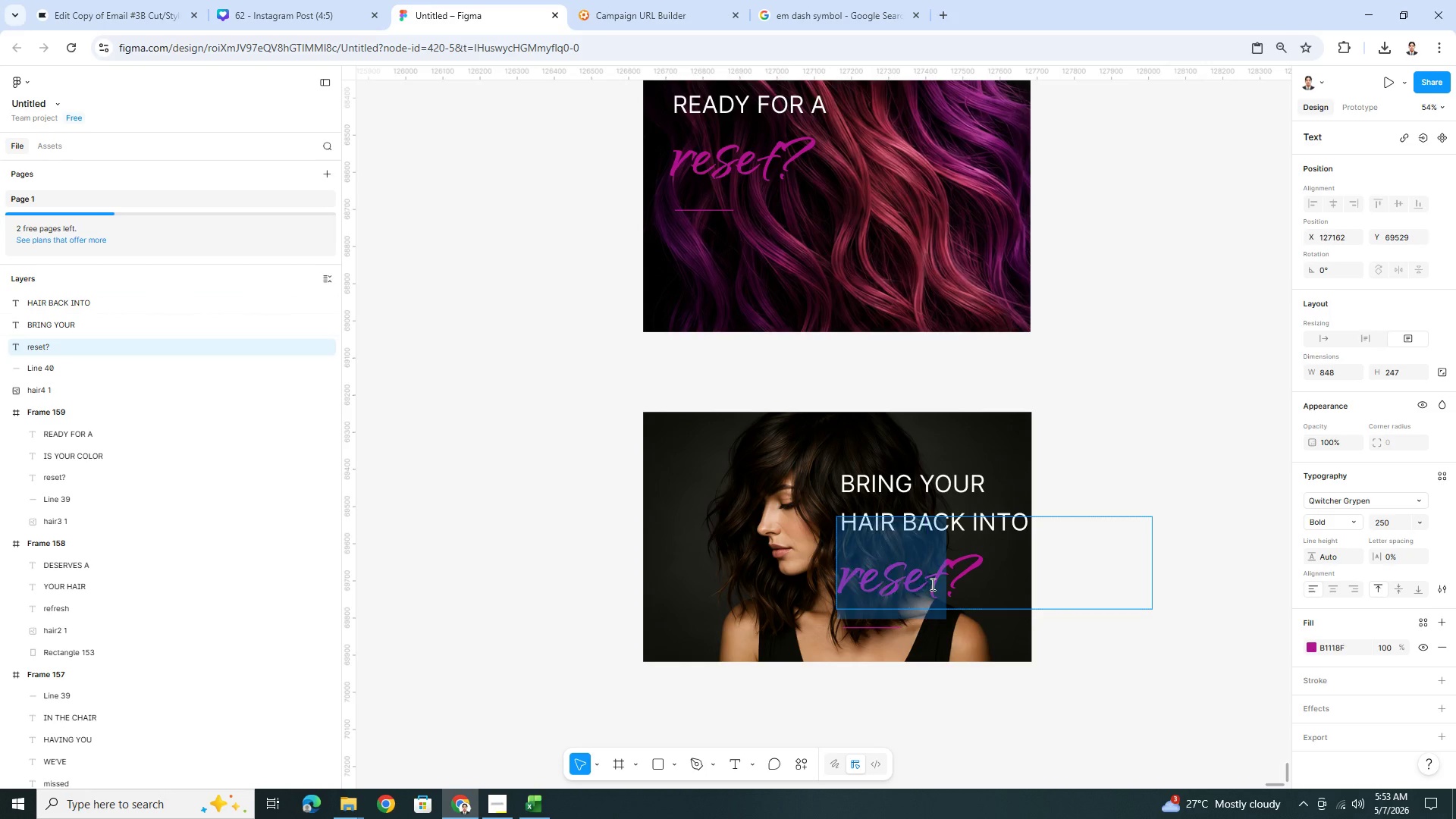 
triple_click([931, 584])
 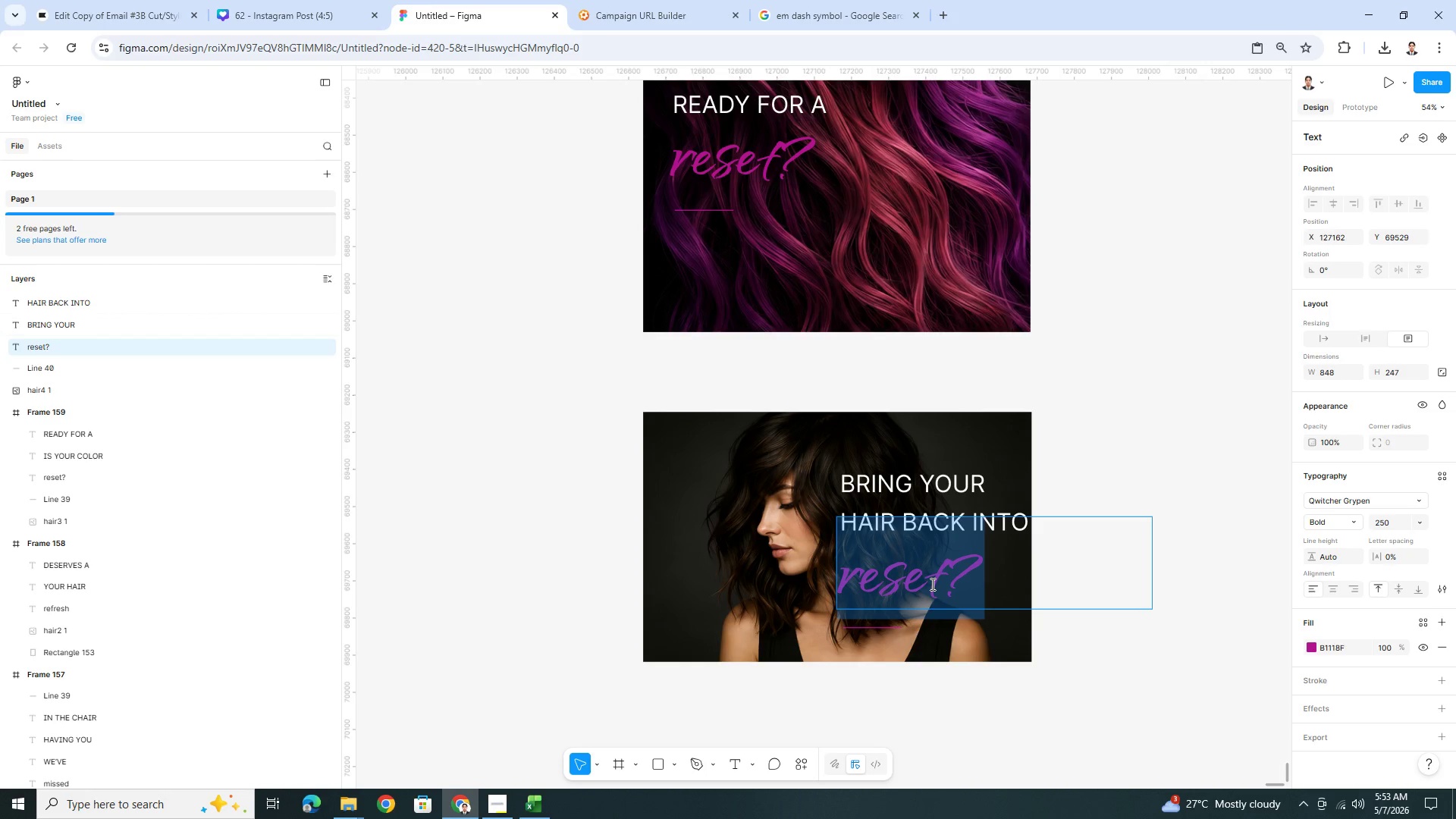 
type(BA)
key(Backspace)
key(Backspace)
type(balane)
 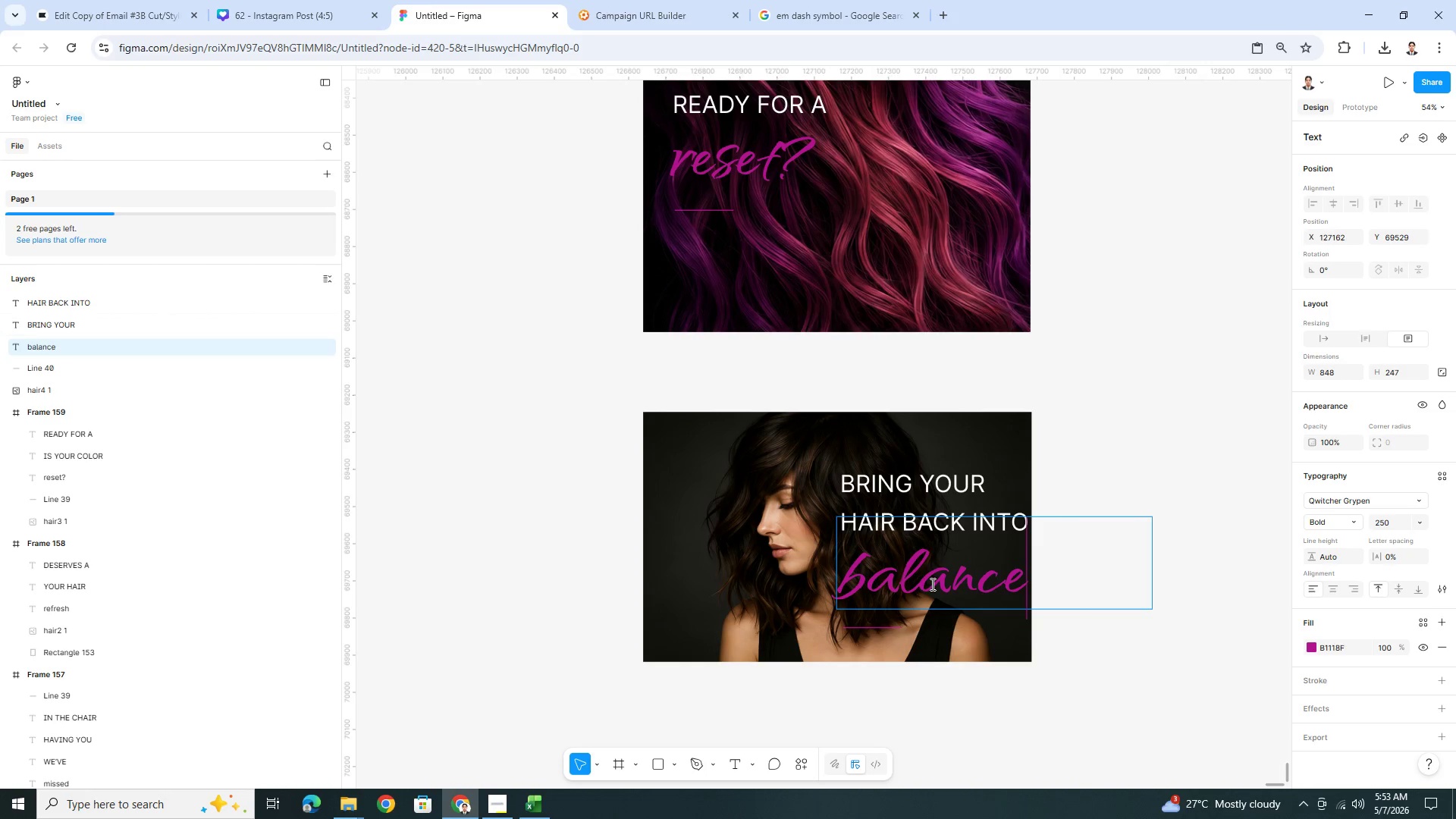 
hold_key(key=C, duration=0.34)
 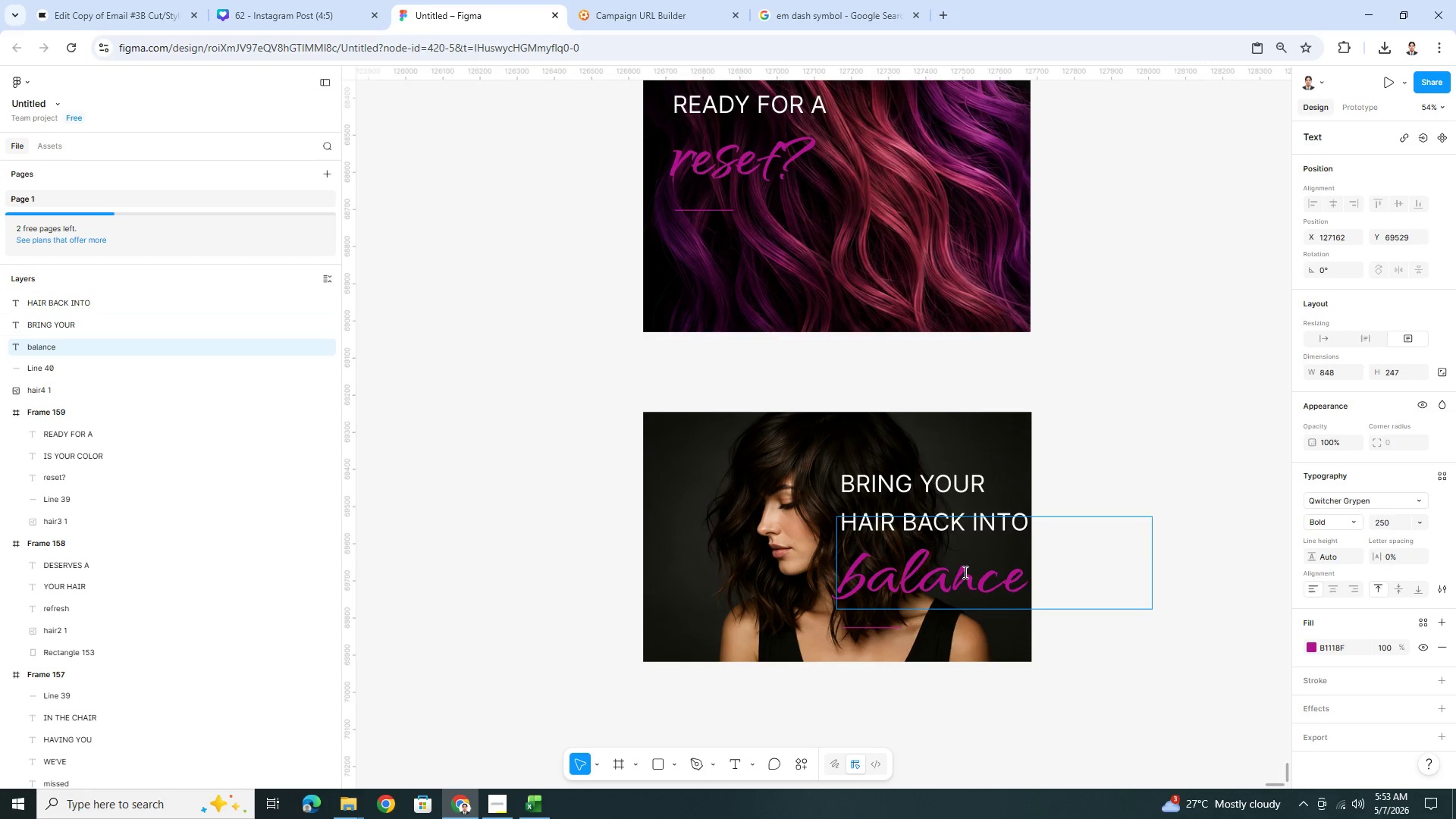 
left_click([1184, 491])
 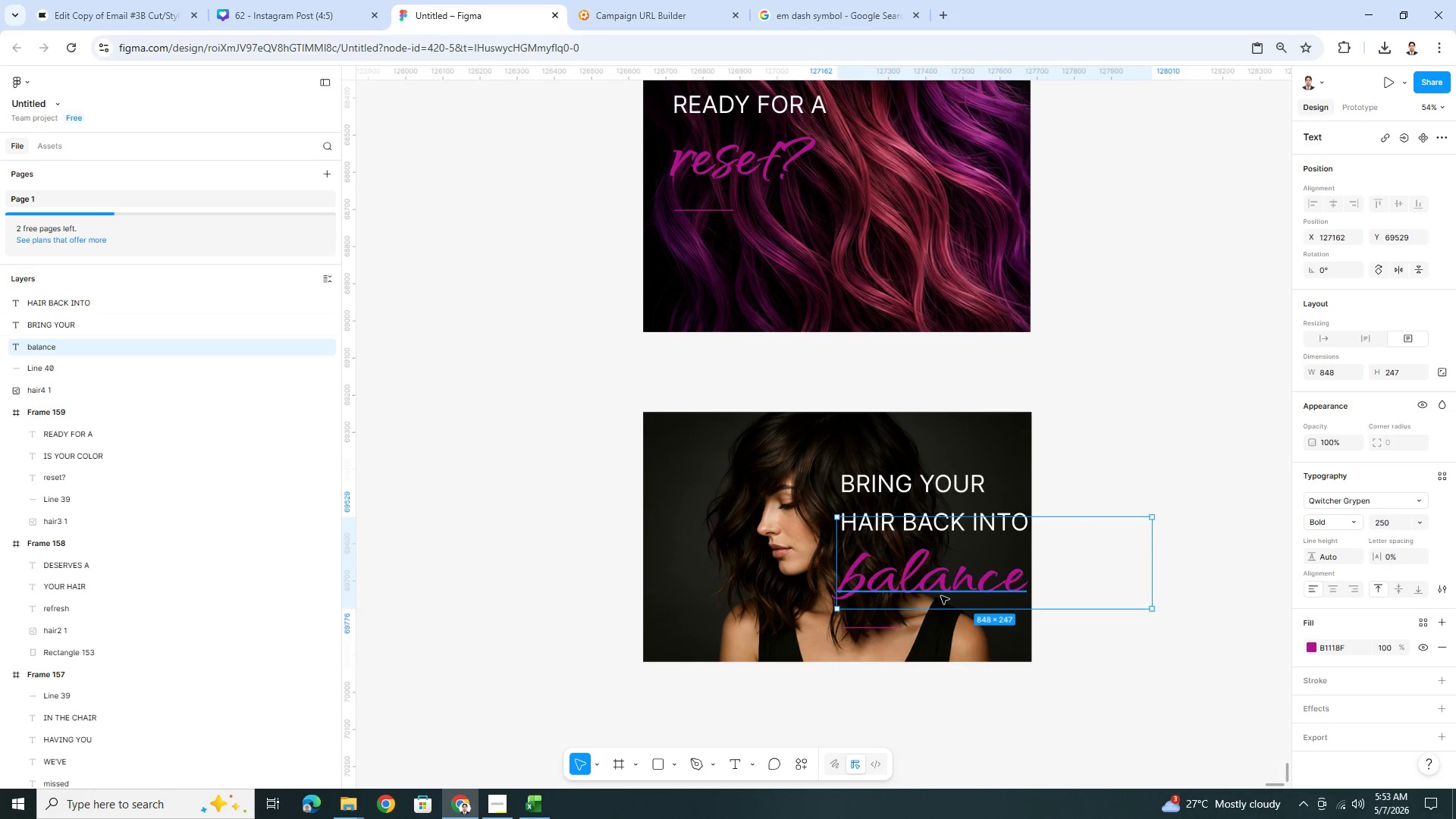 
left_click_drag(start_coordinate=[940, 592], to_coordinate=[934, 581])
 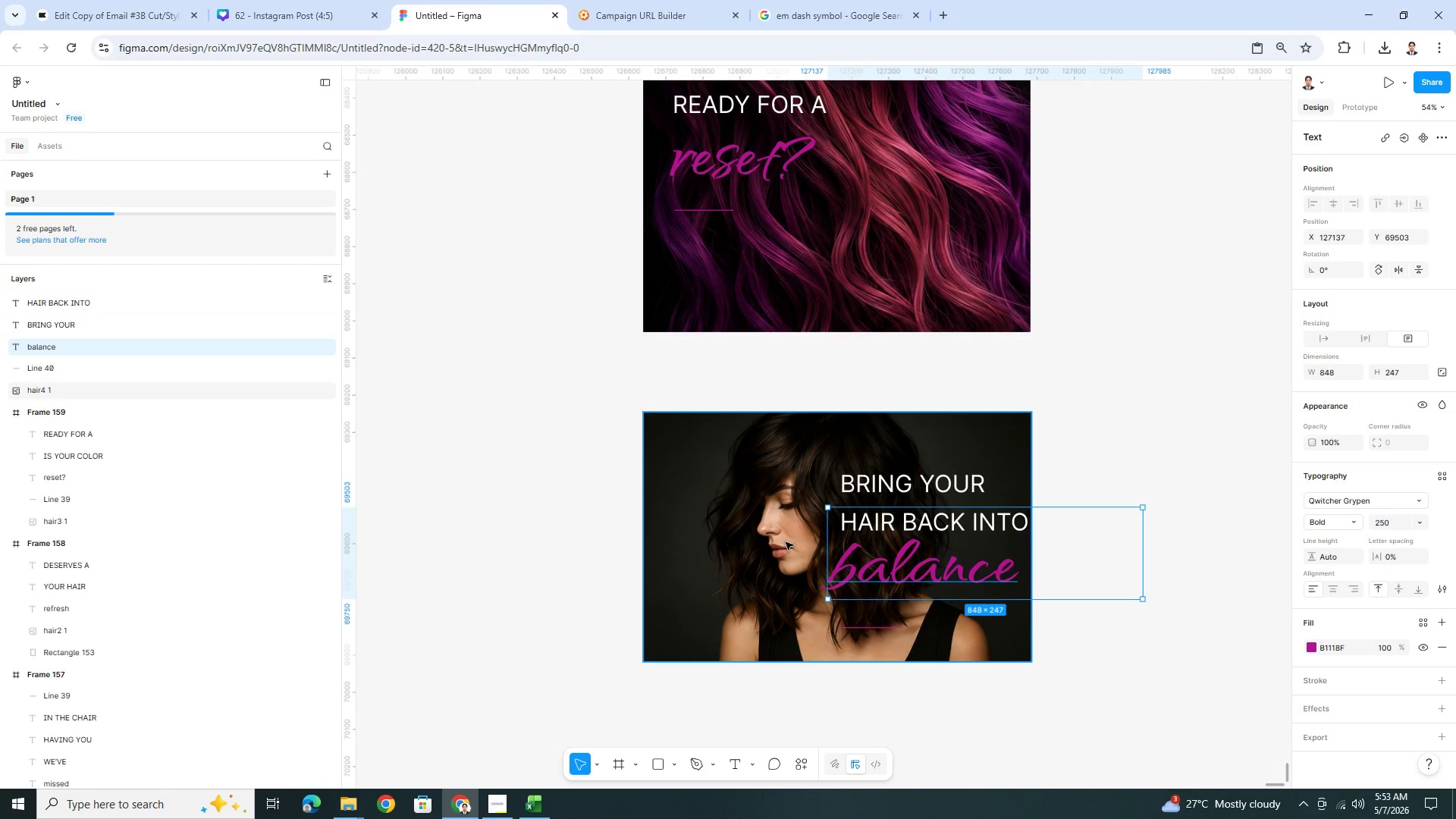 
left_click([784, 541])
 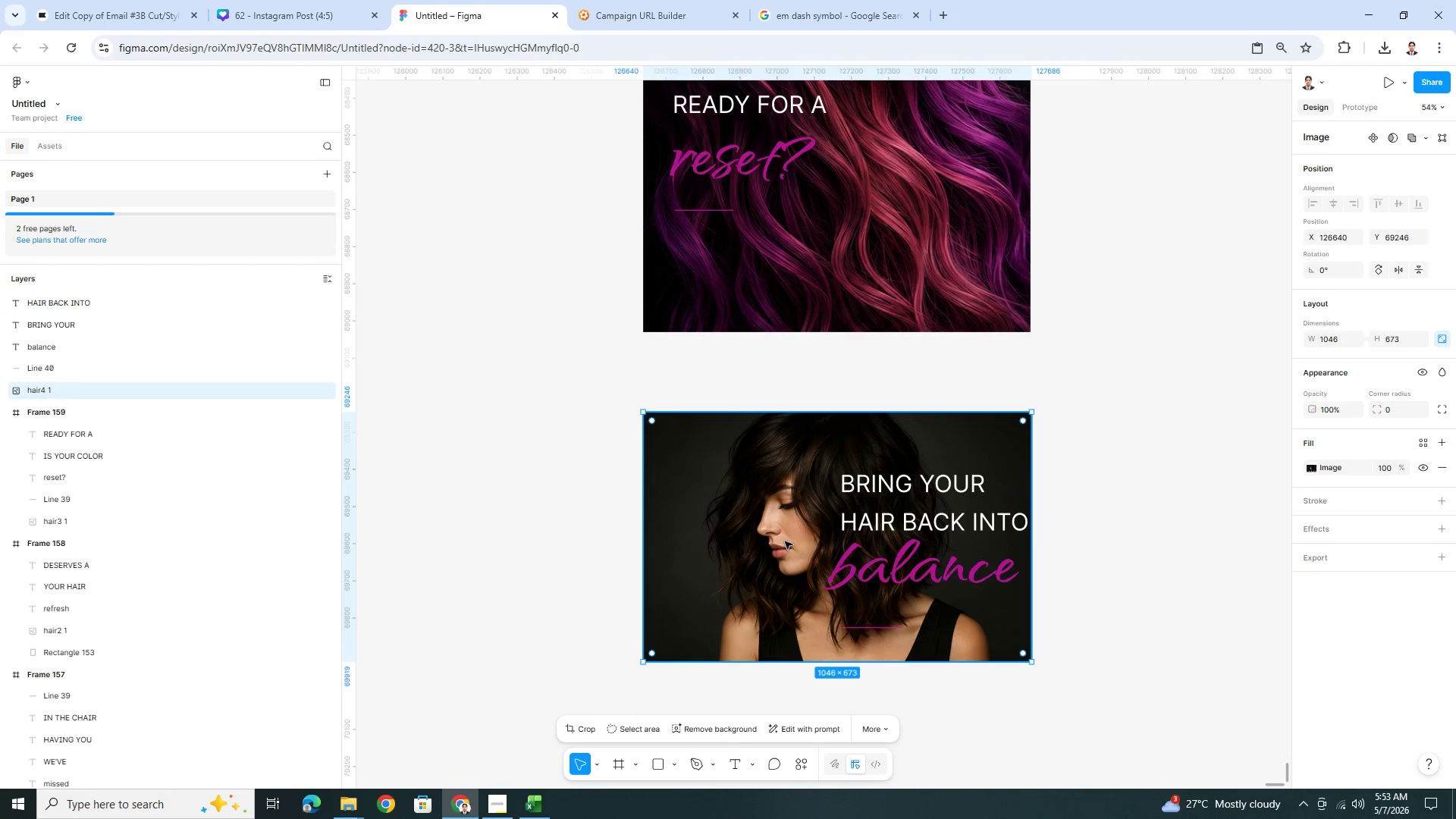 
double_click([784, 541])
 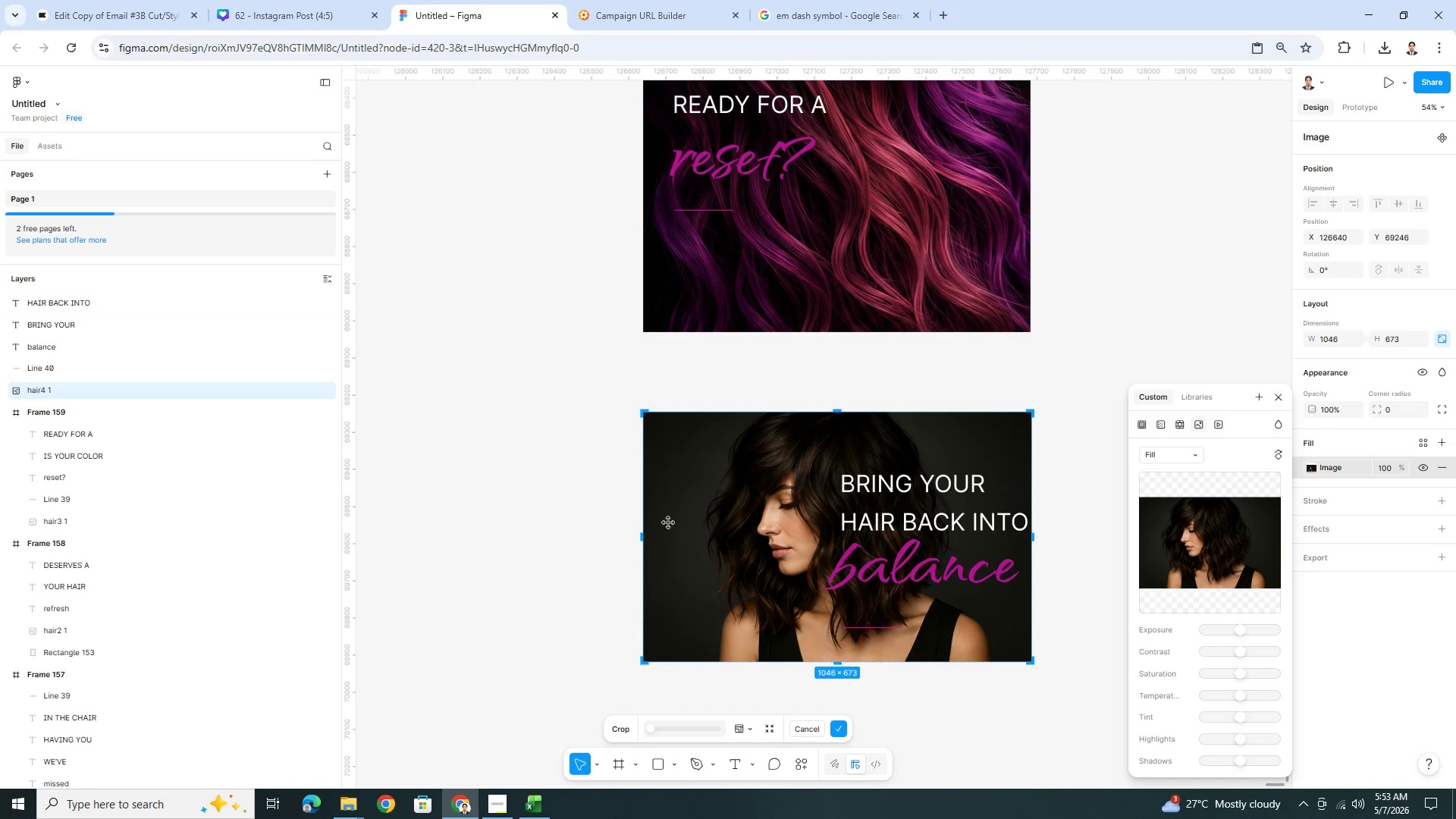 
left_click_drag(start_coordinate=[647, 530], to_coordinate=[699, 530])
 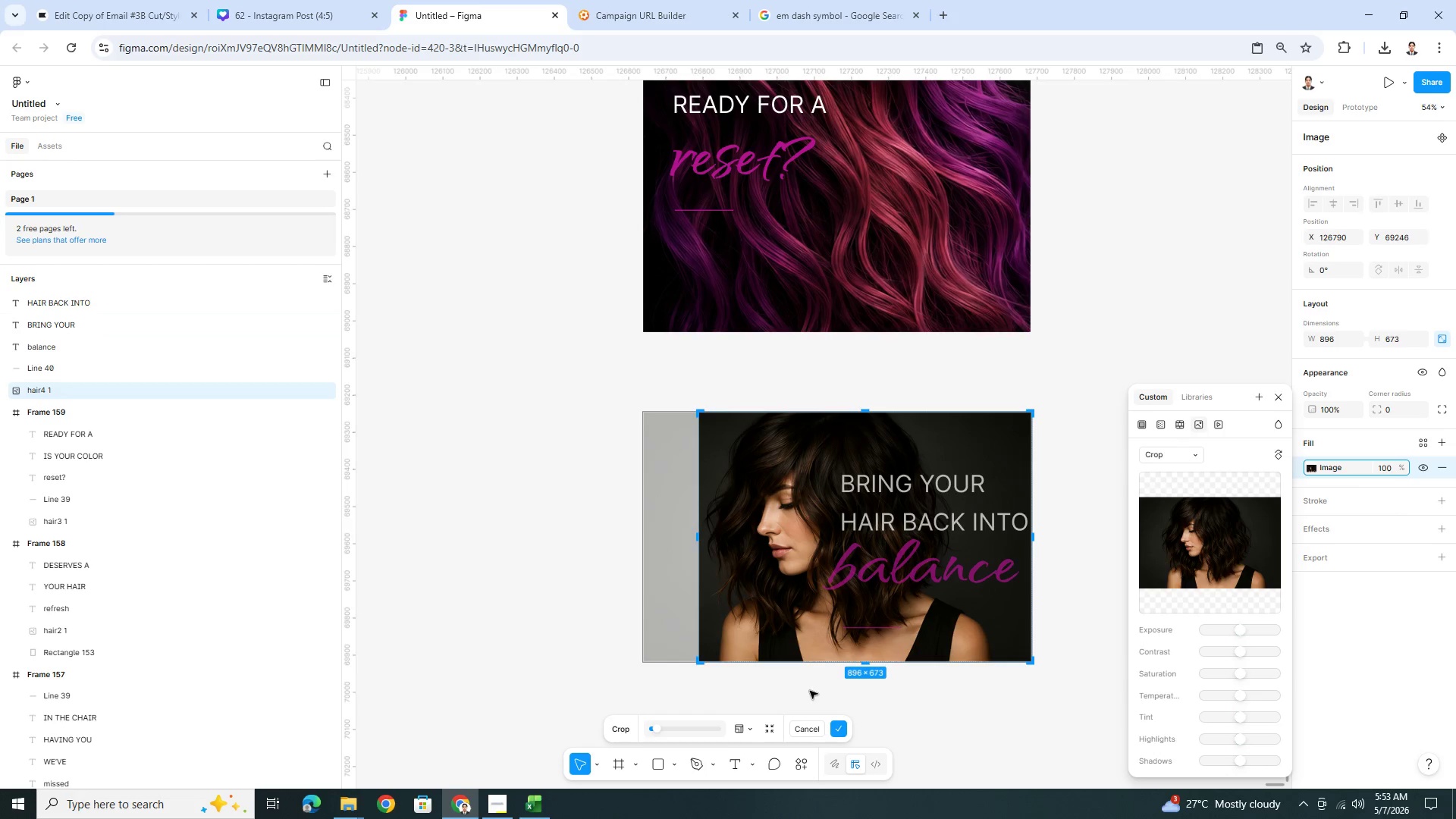 
left_click([809, 690])
 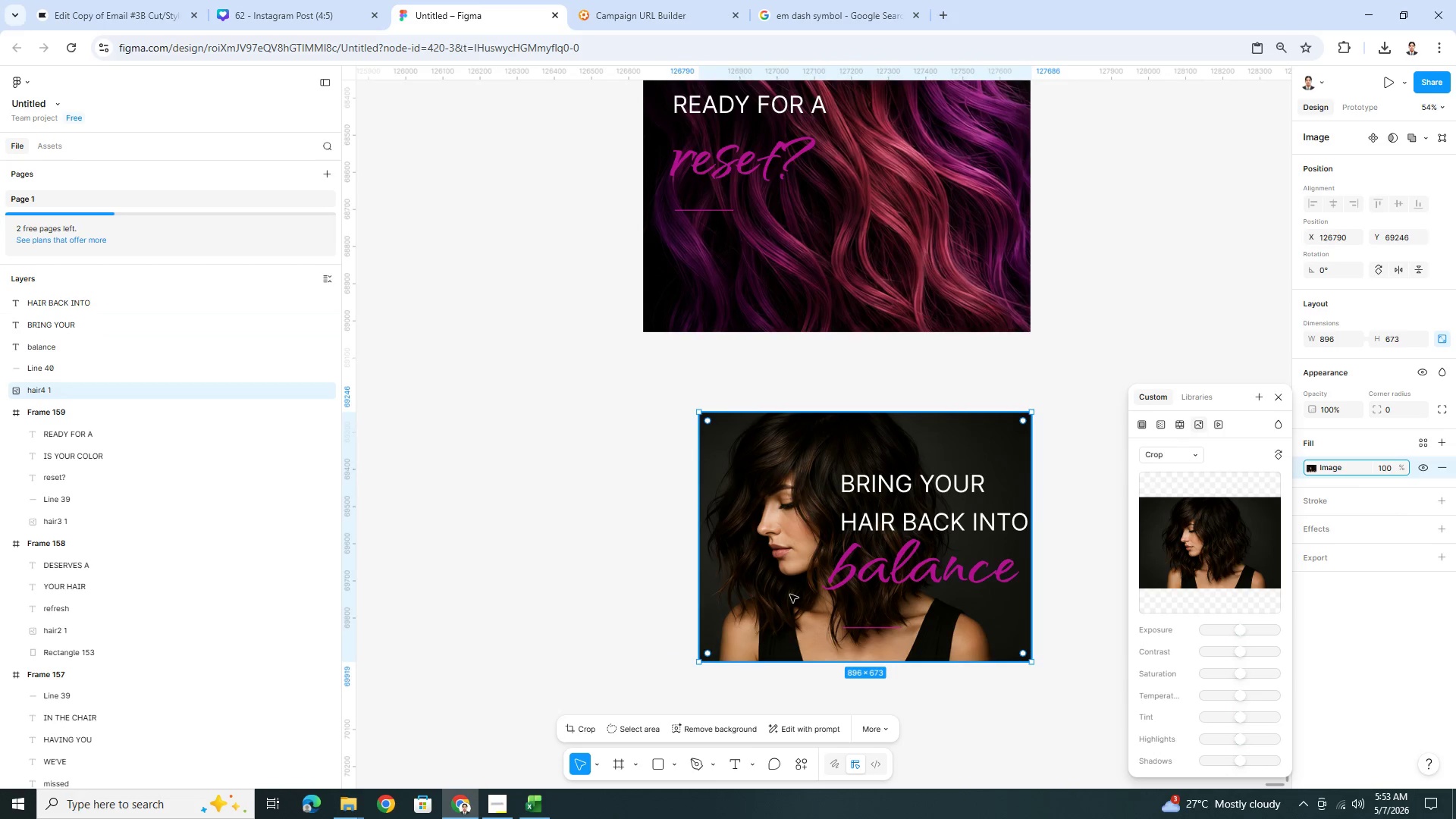 
left_click_drag(start_coordinate=[788, 590], to_coordinate=[730, 595])
 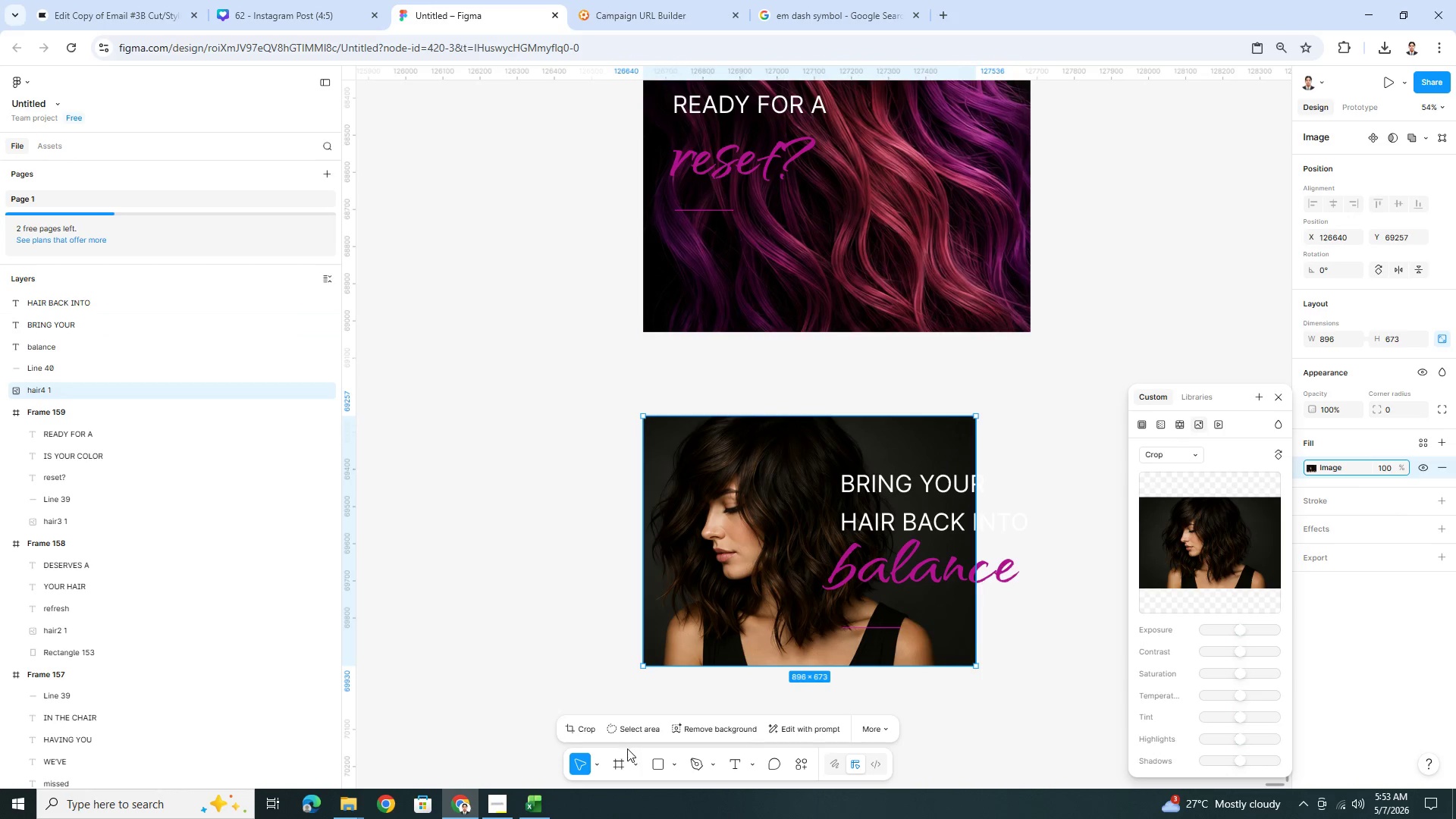 
left_click([662, 763])
 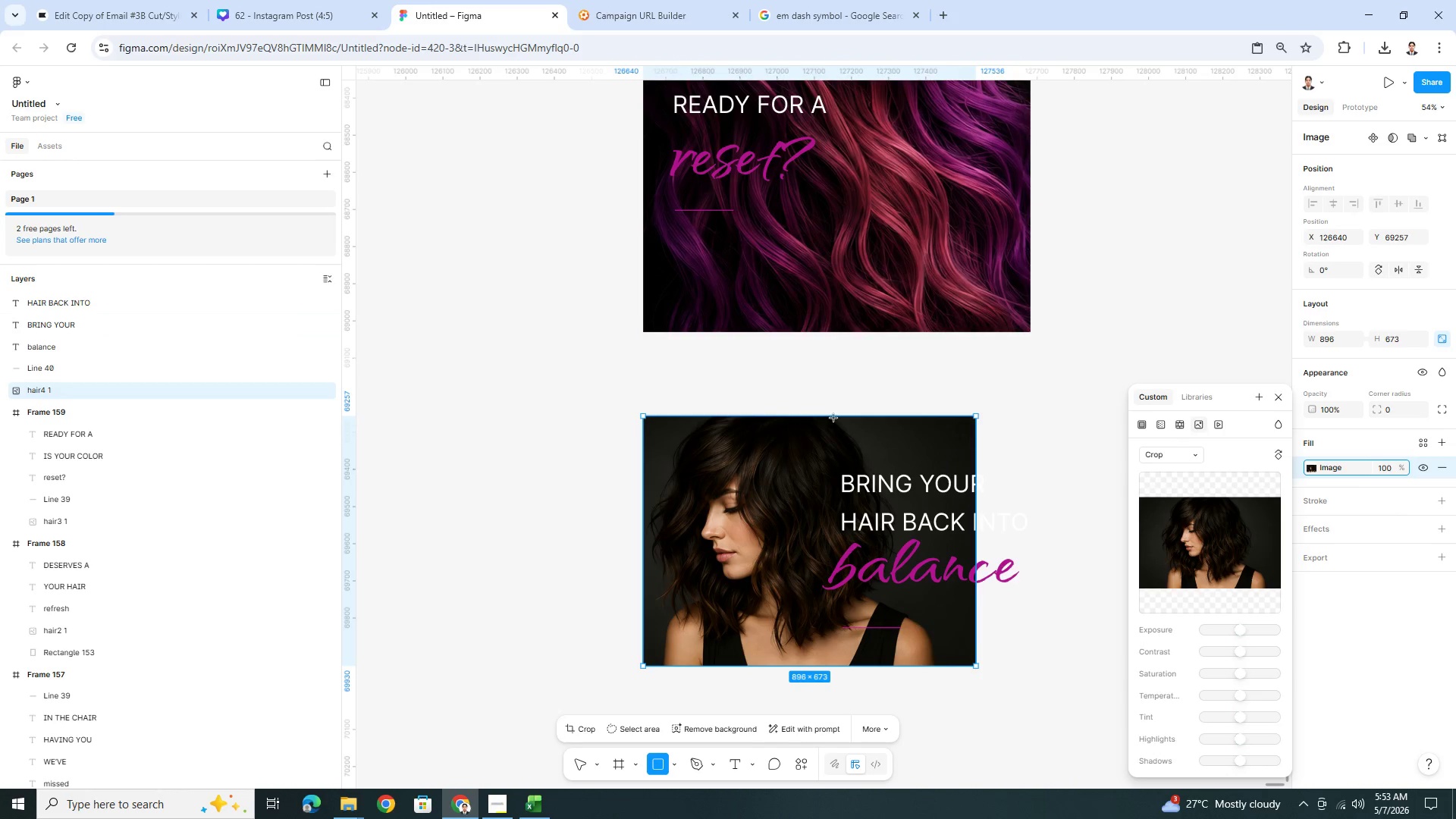 
left_click_drag(start_coordinate=[834, 419], to_coordinate=[1031, 667])
 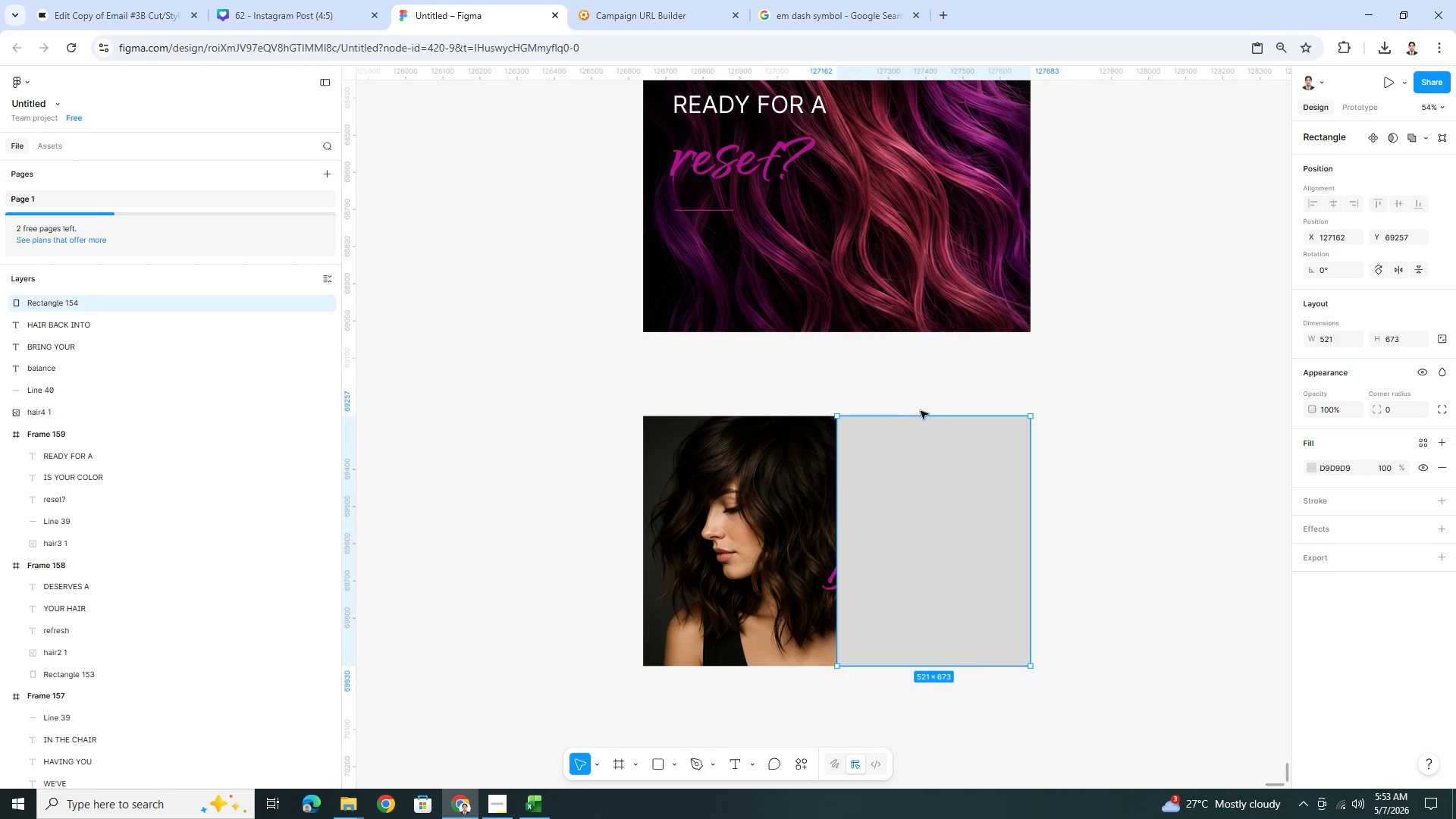 
left_click_drag(start_coordinate=[923, 416], to_coordinate=[927, 414])
 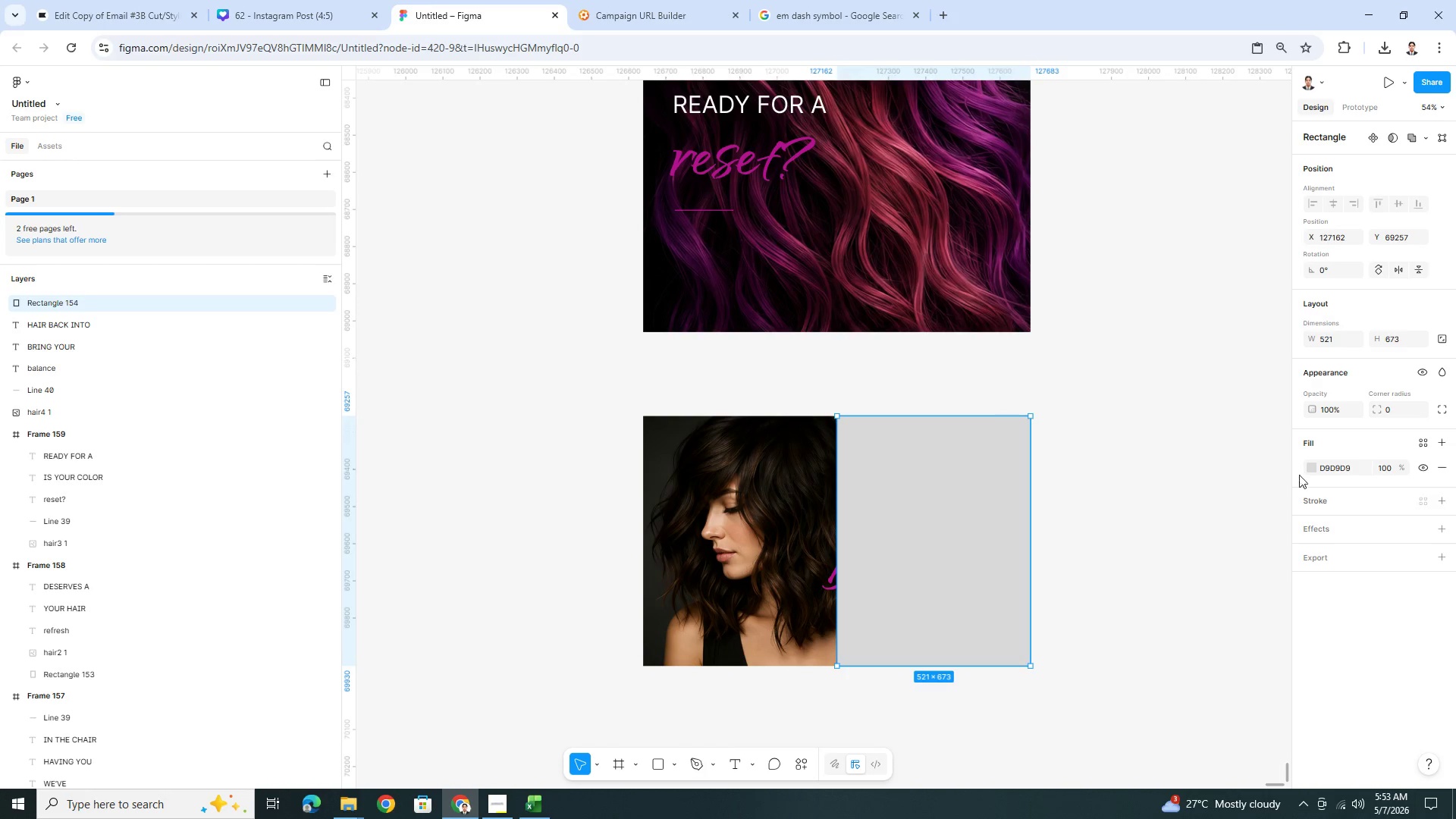 
left_click([1311, 462])
 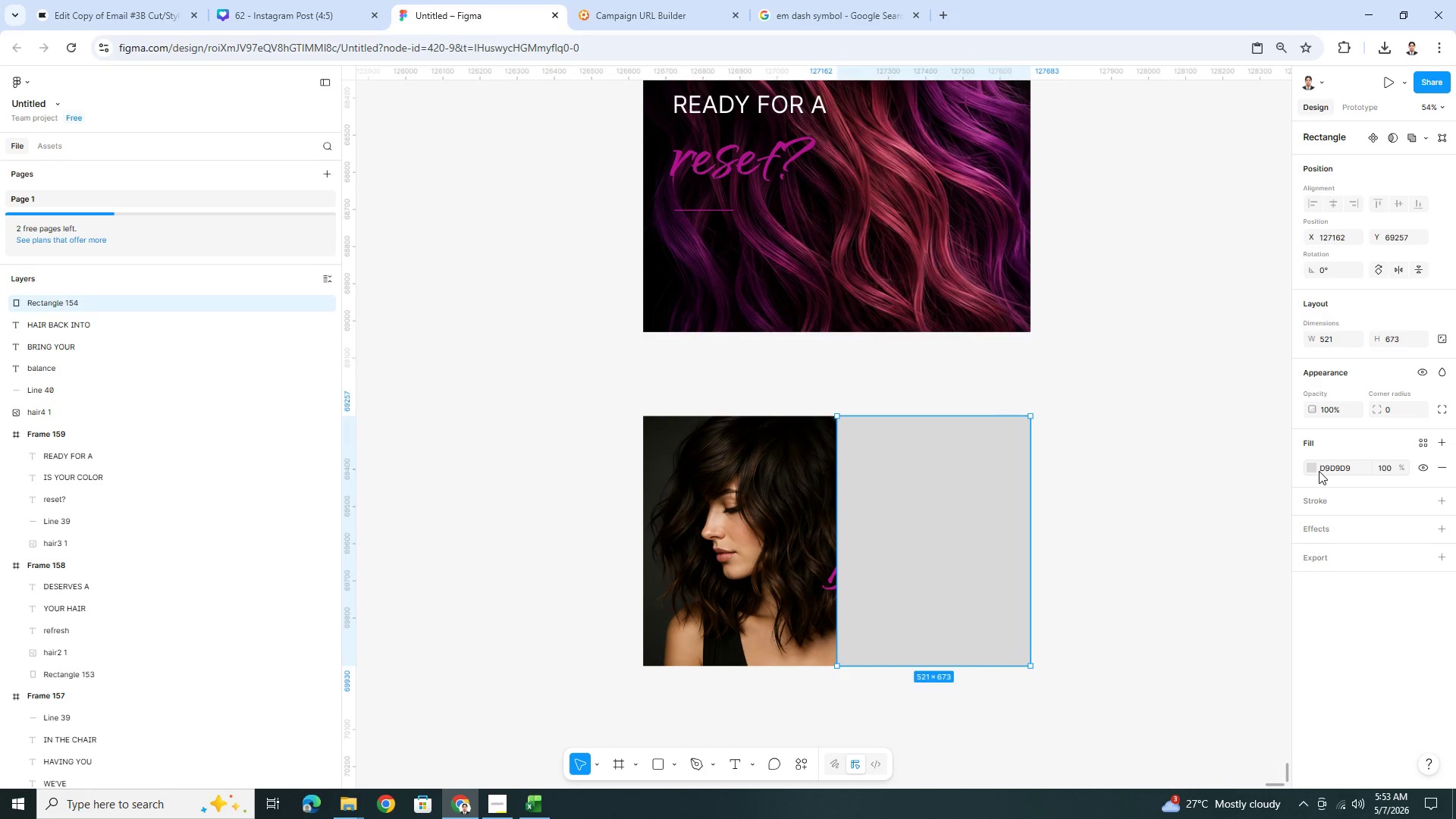 
left_click([1316, 471])
 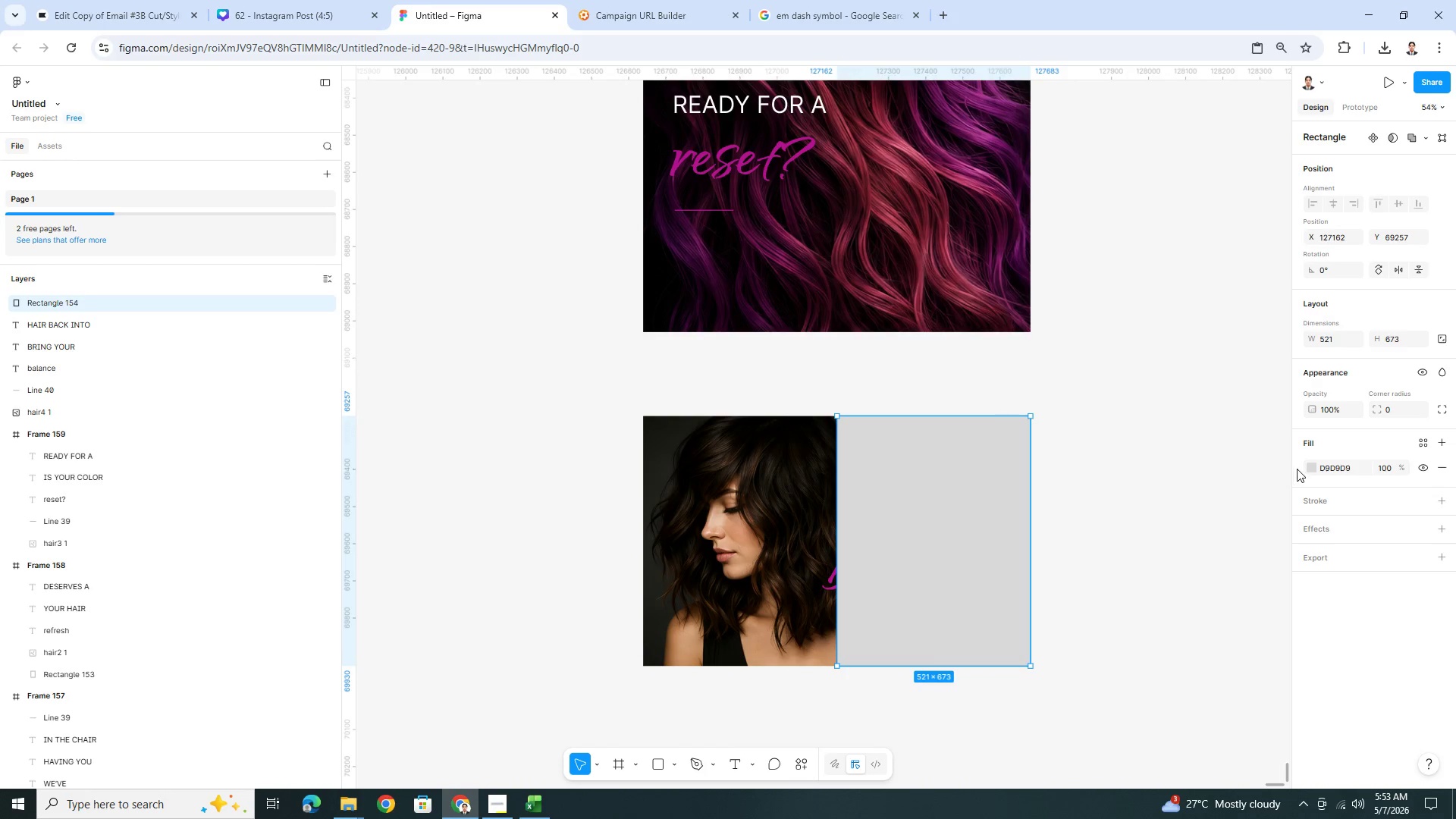 
left_click([1310, 467])
 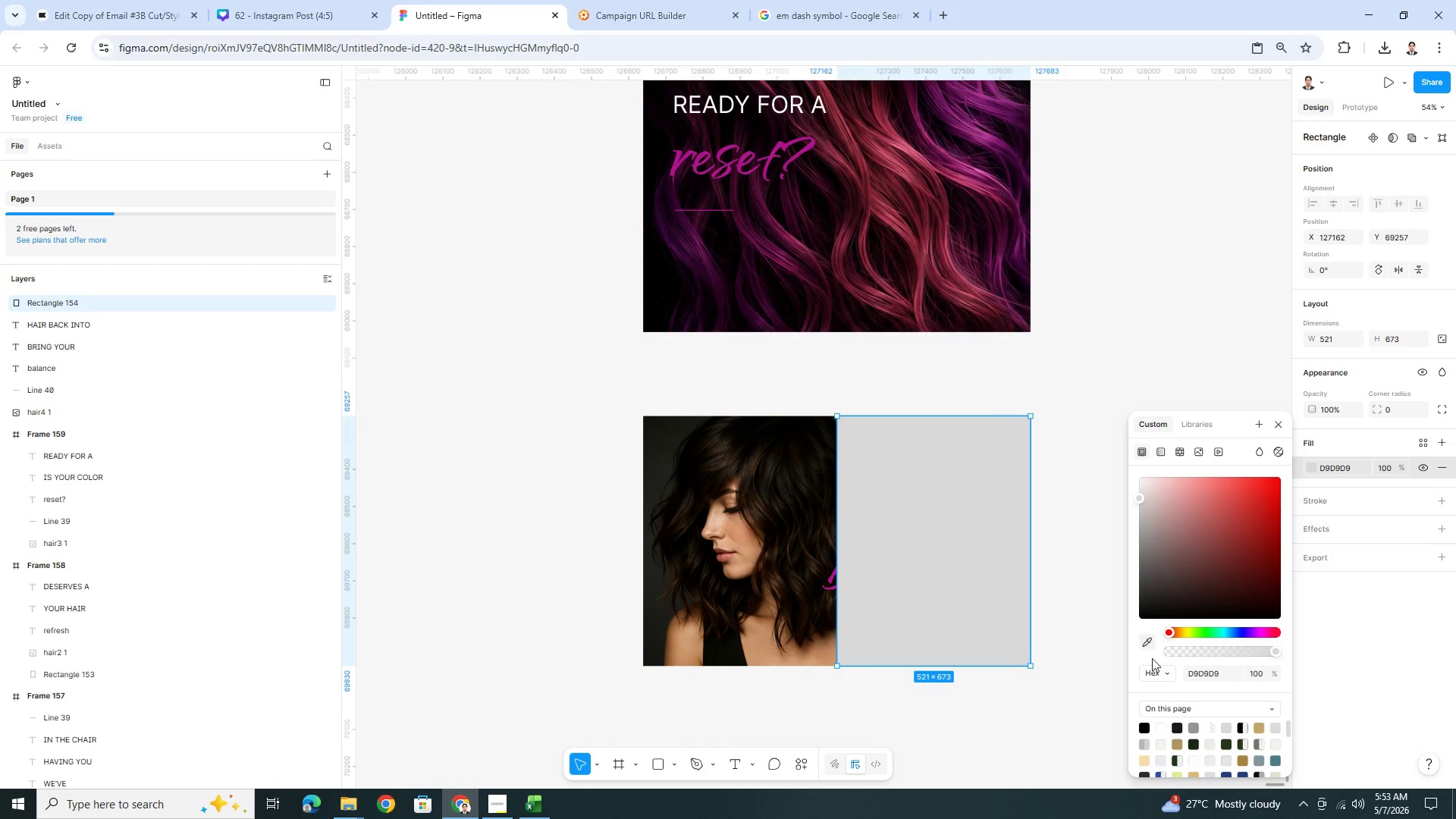 
left_click([1144, 729])
 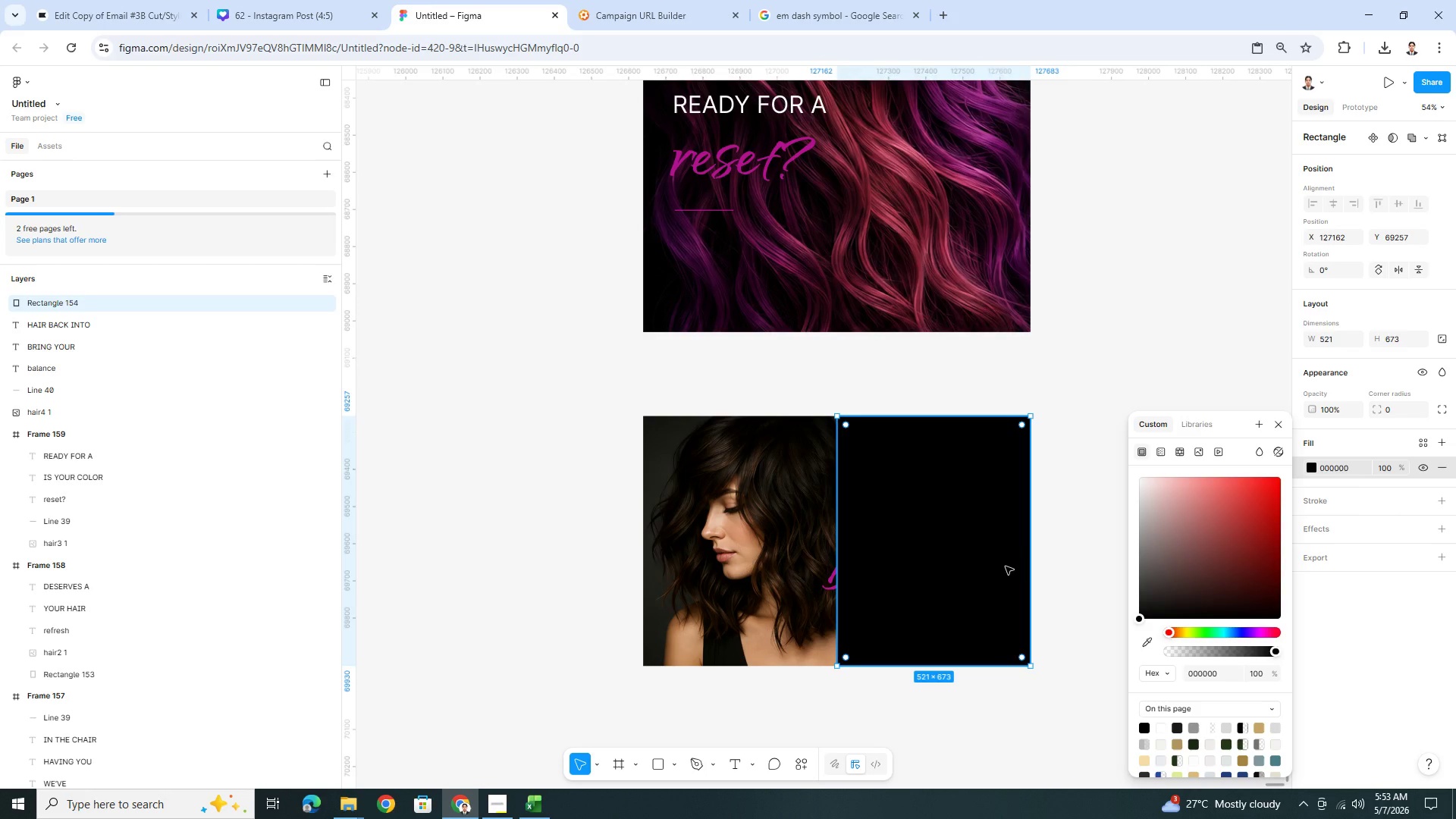 
key(Control+BracketLeft)
 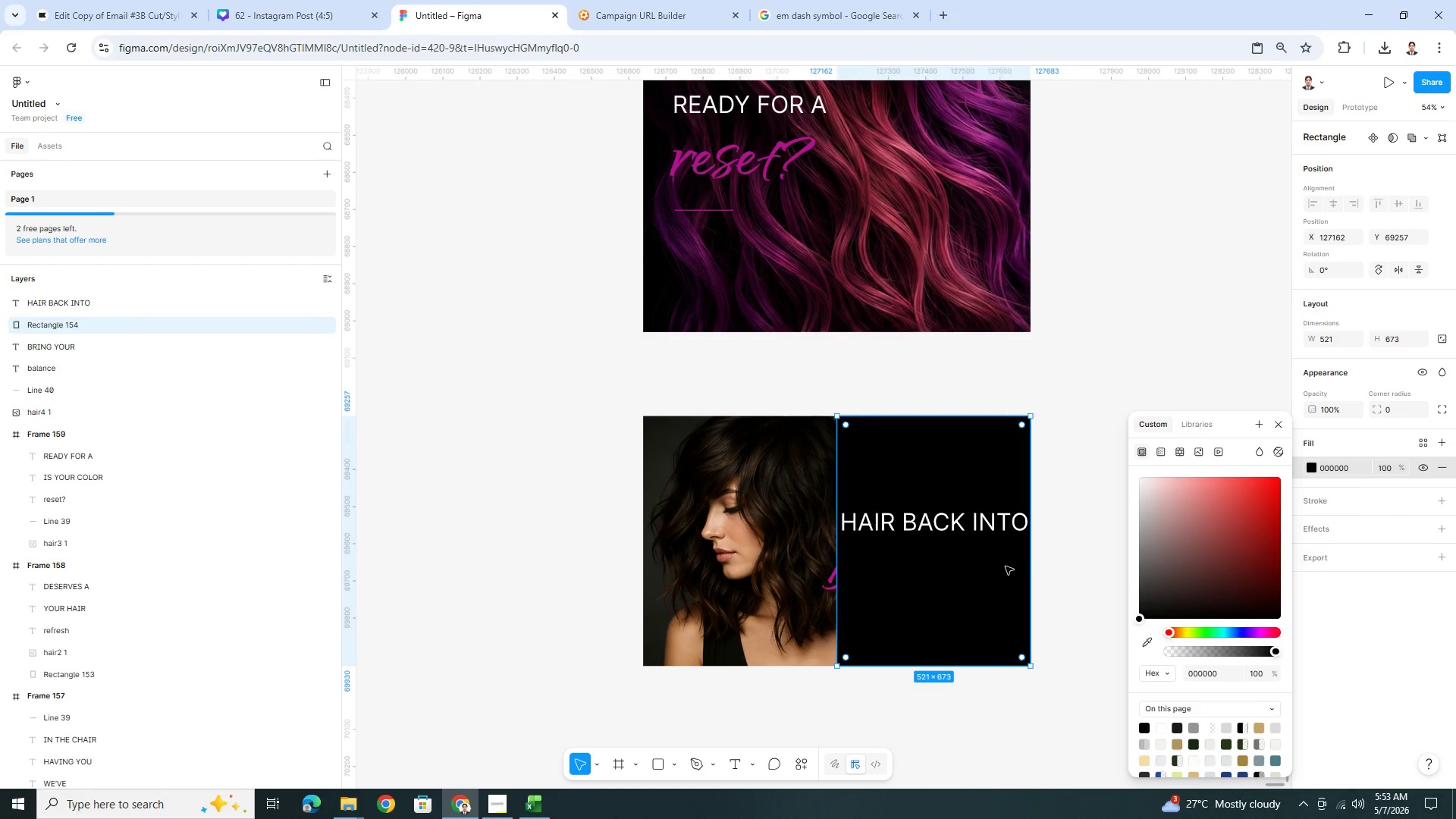 
key(Control+BracketLeft)
 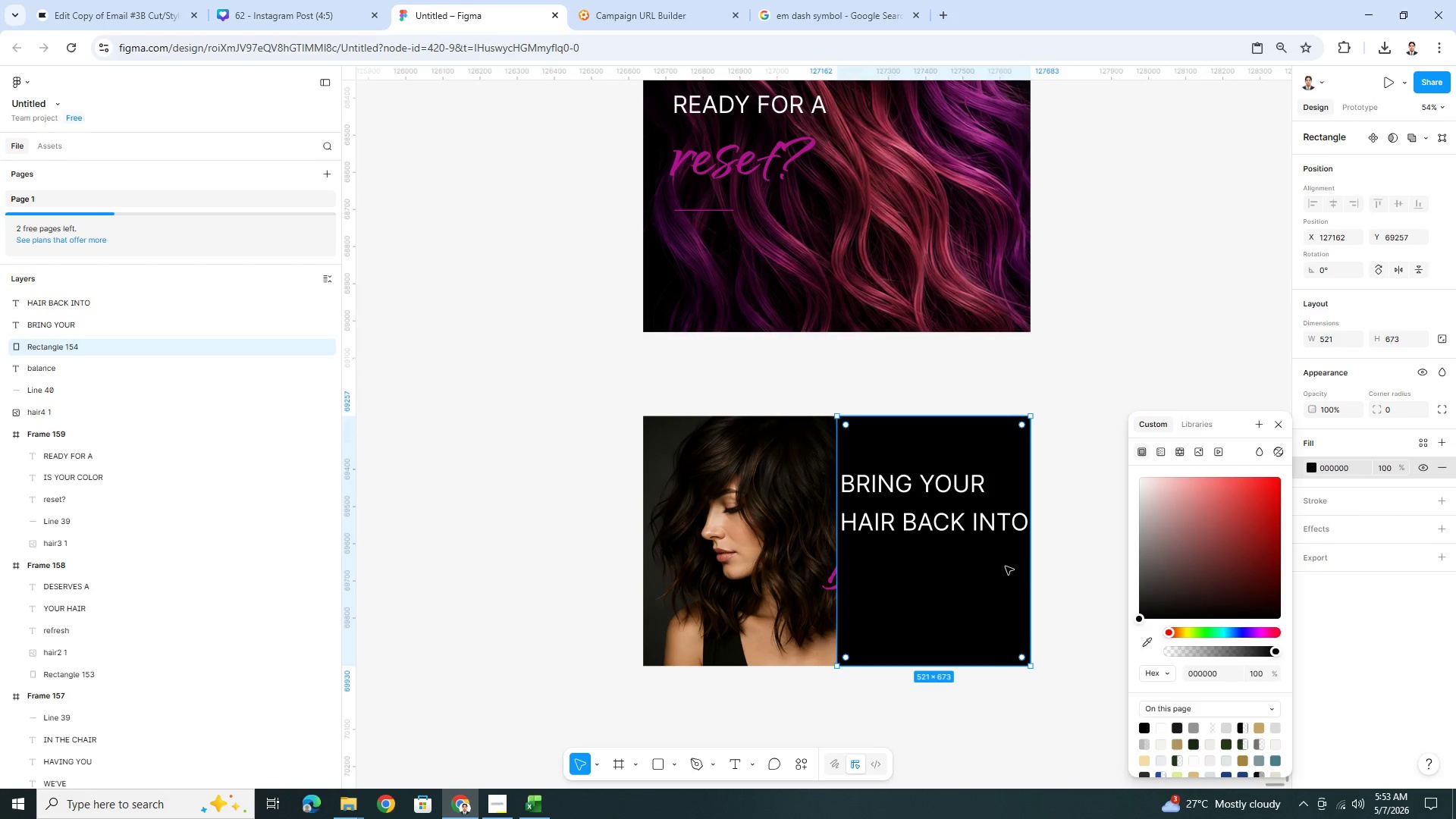 
key(Control+BracketLeft)
 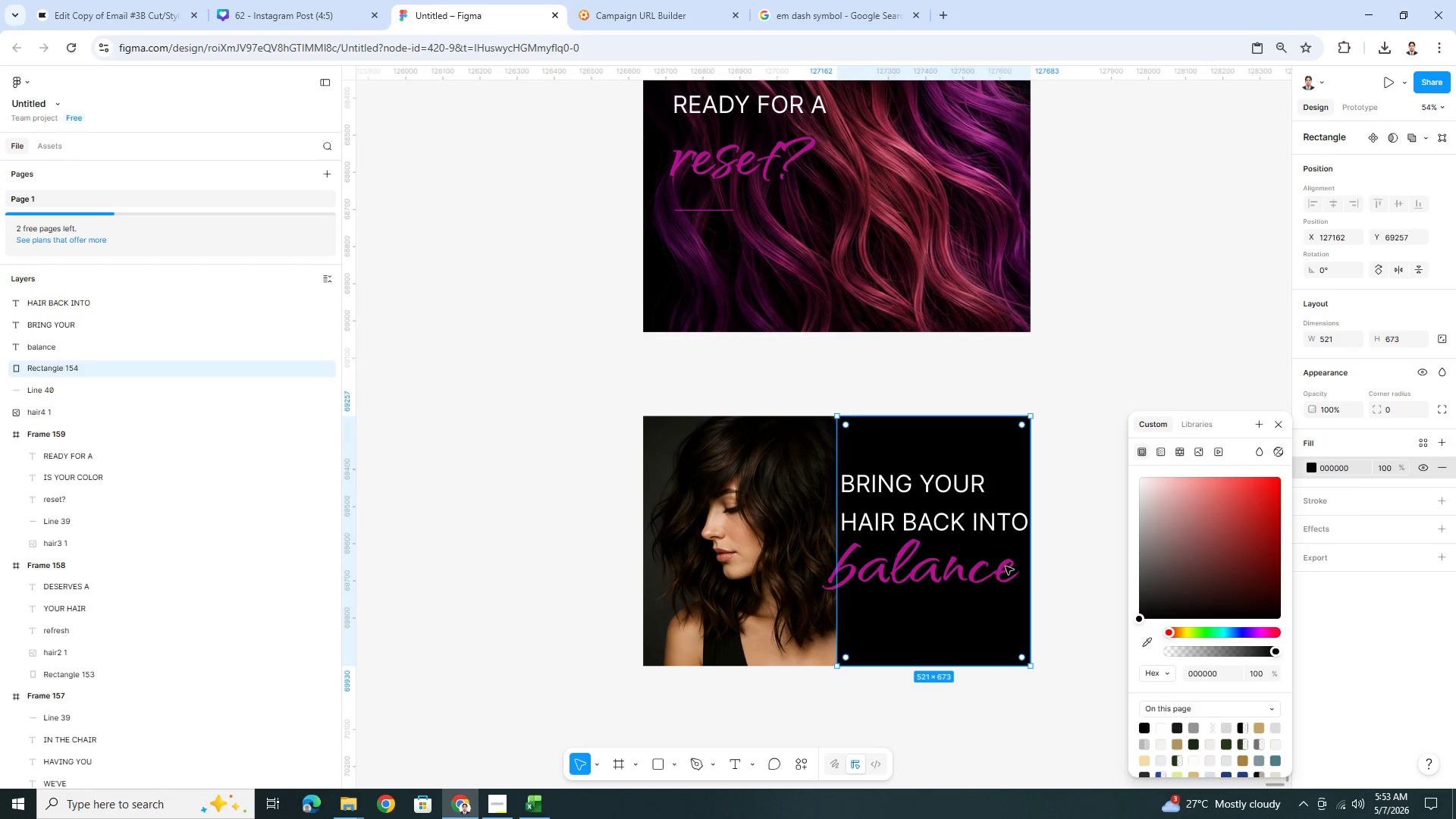 
key(Control+BracketLeft)
 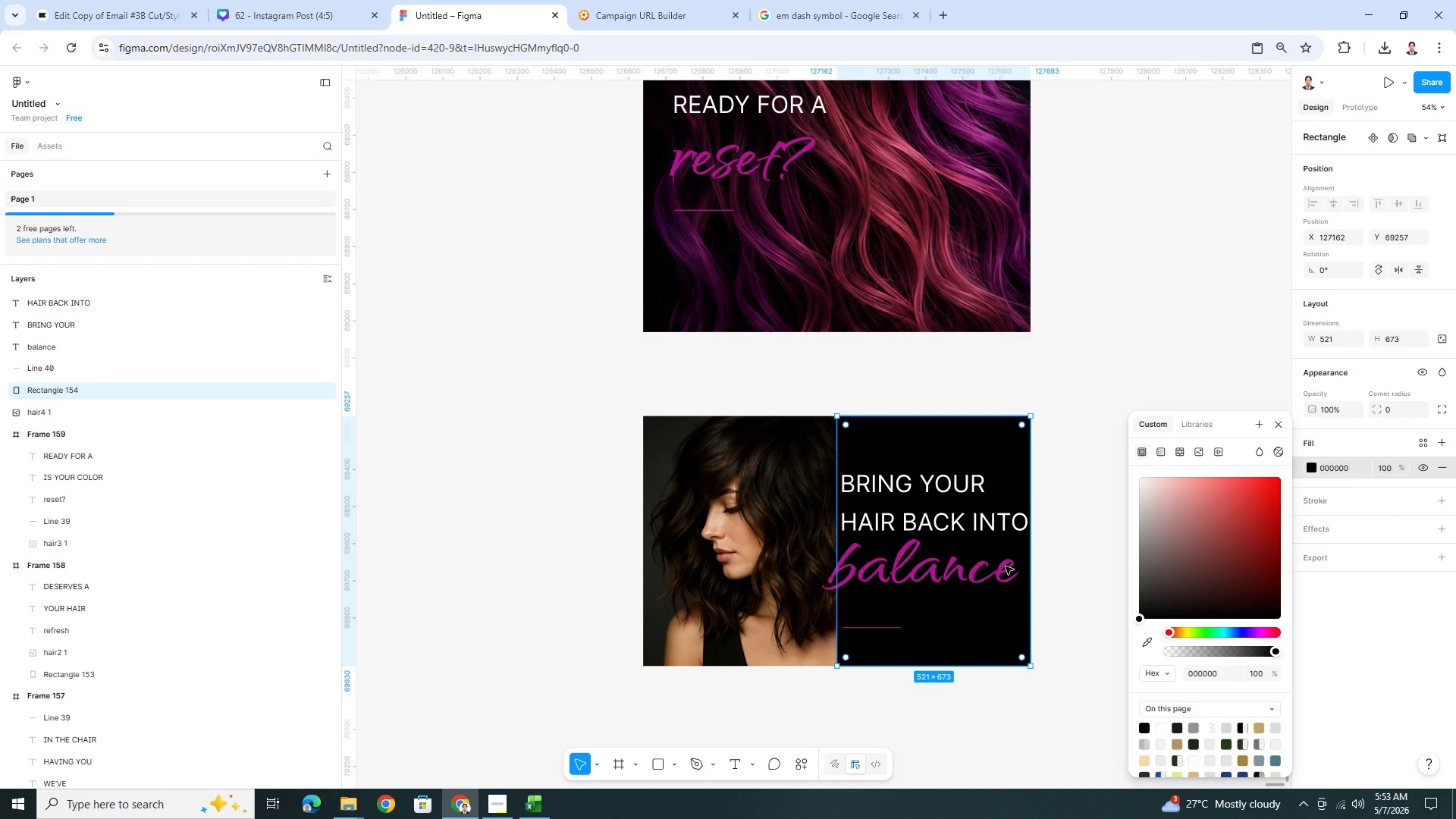 
hold_key(key=ControlLeft, duration=1.5)
 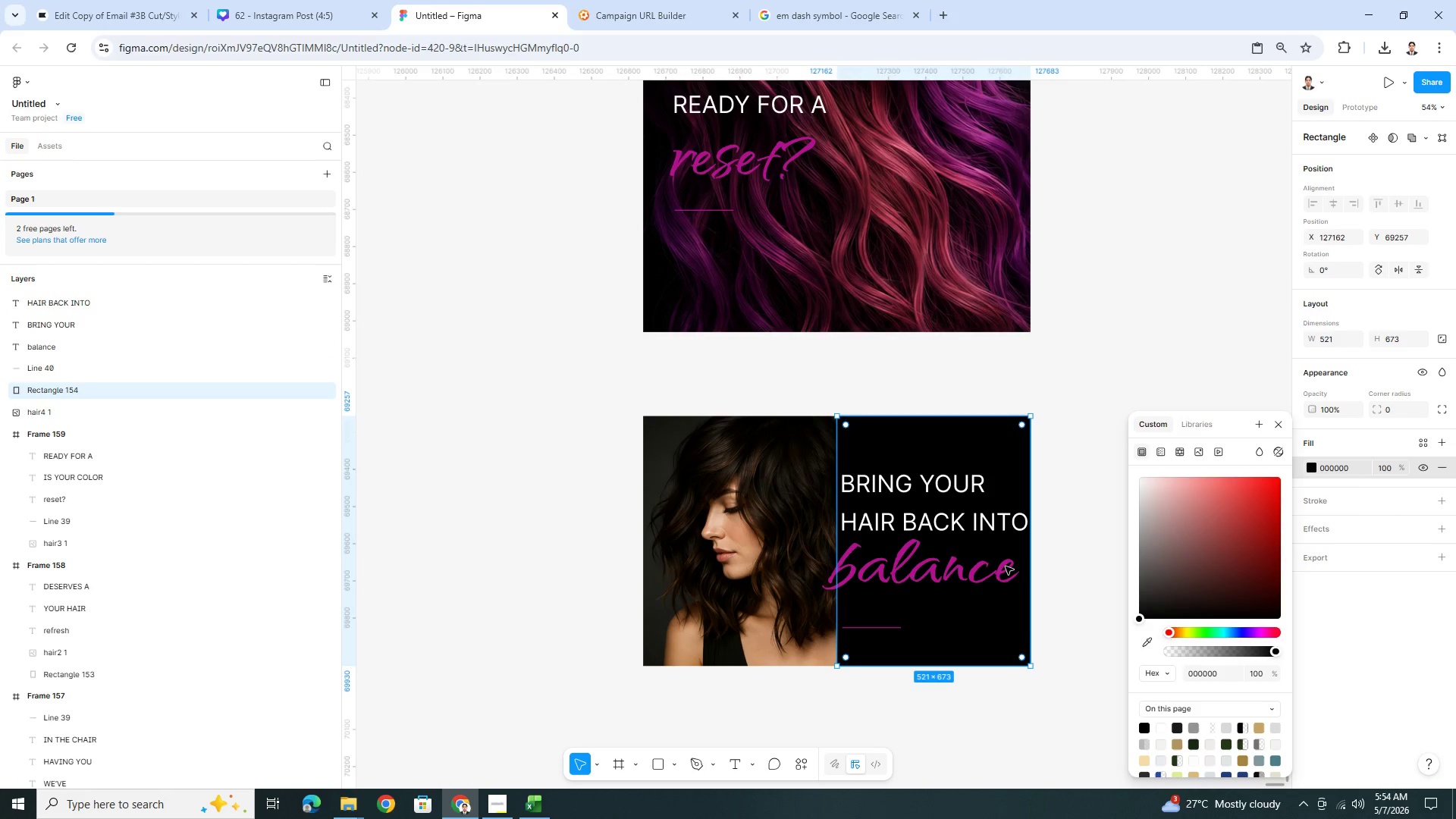 
key(Control+BracketLeft)
 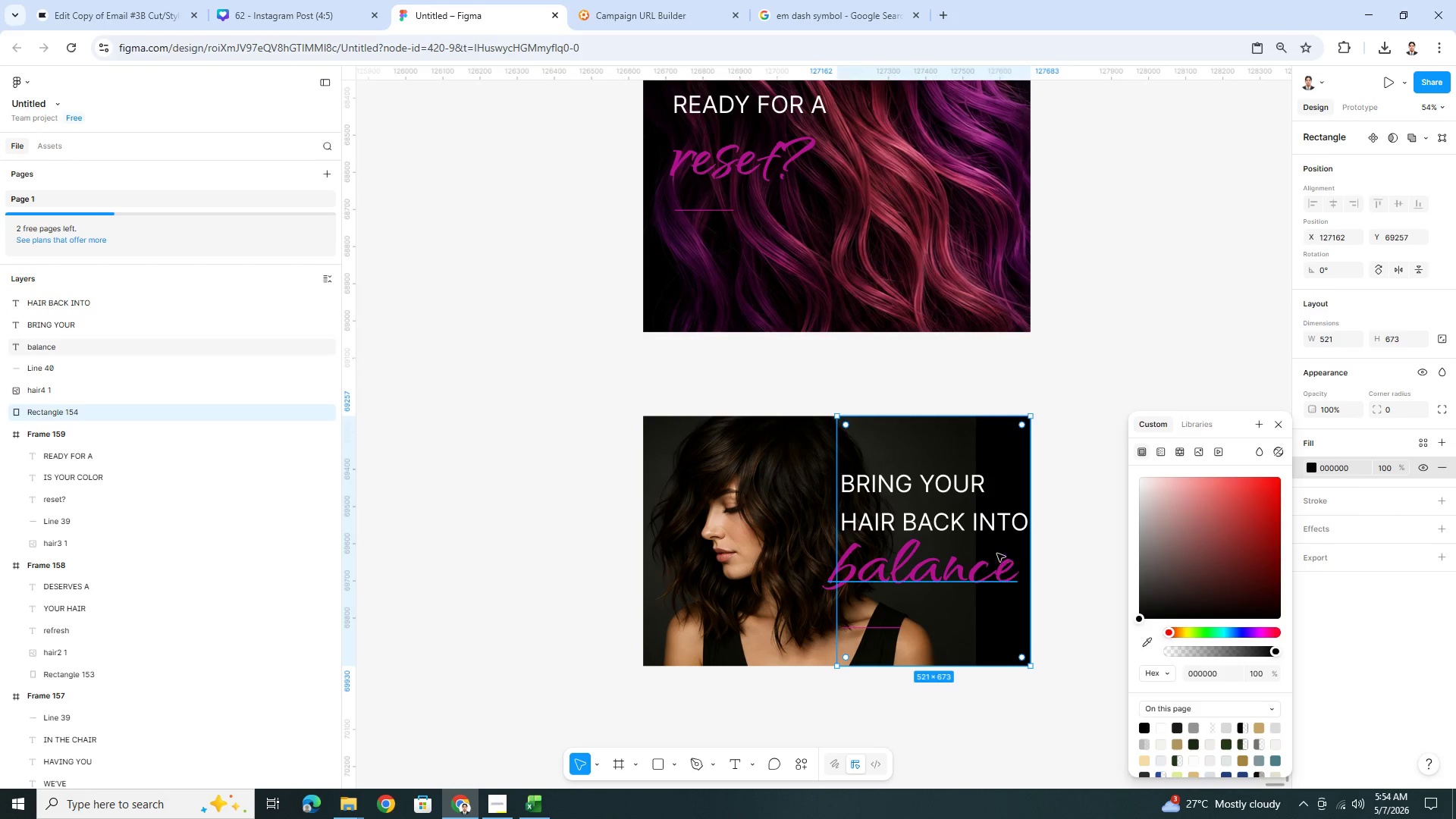 
left_click([1100, 441])
 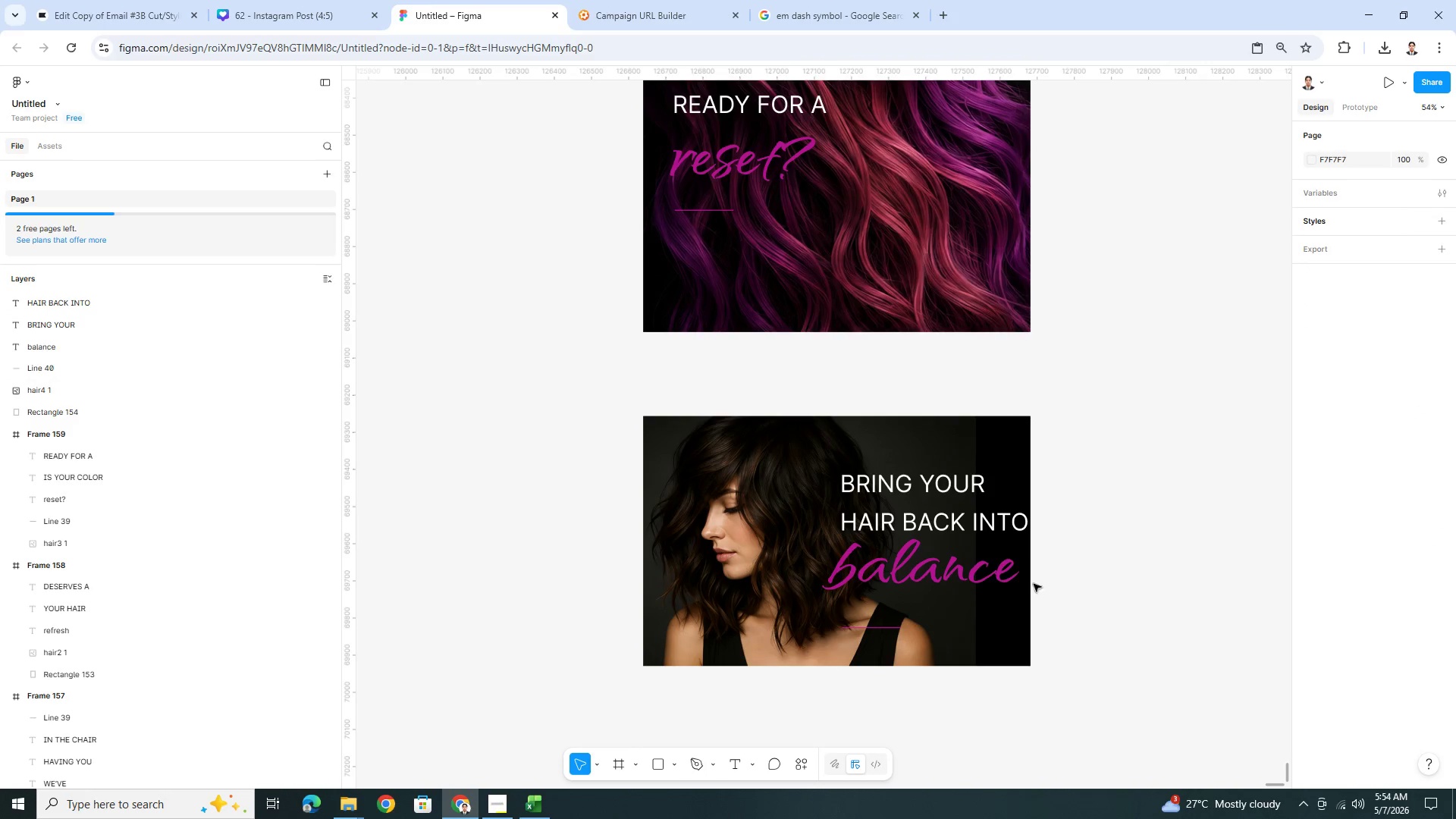 
left_click([946, 570])
 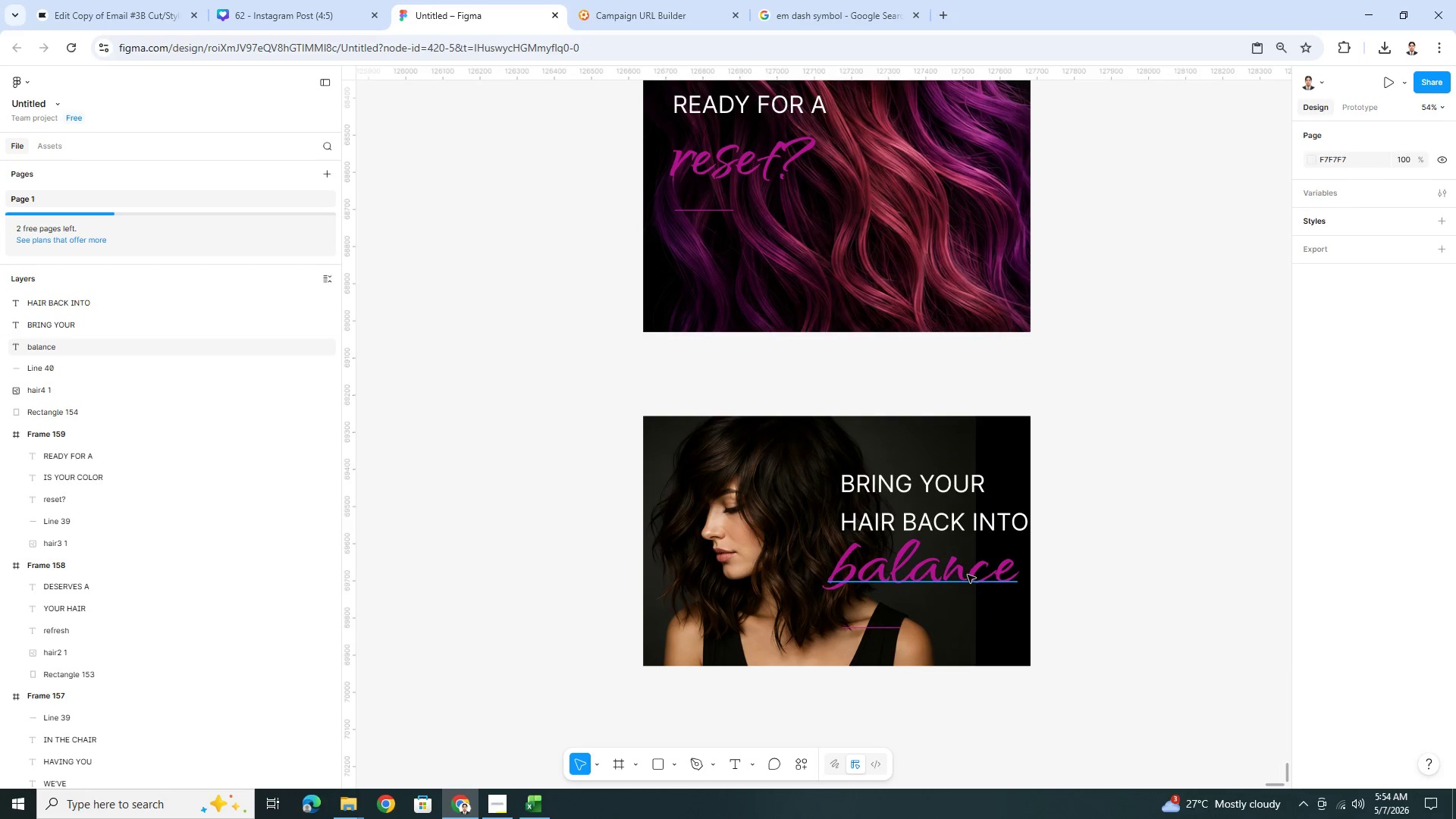 
left_click_drag(start_coordinate=[967, 574], to_coordinate=[955, 573])
 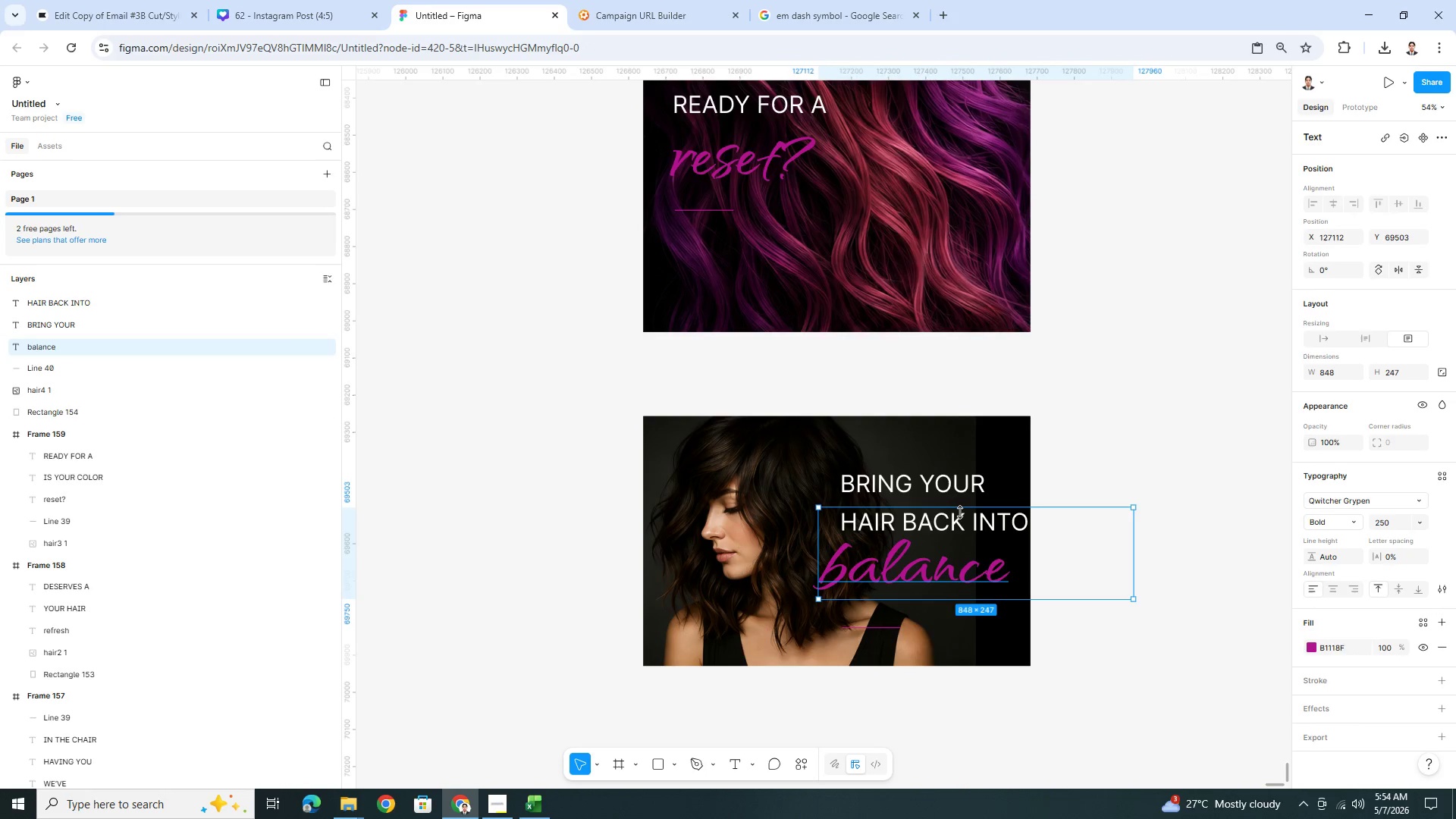 
left_click([962, 512])
 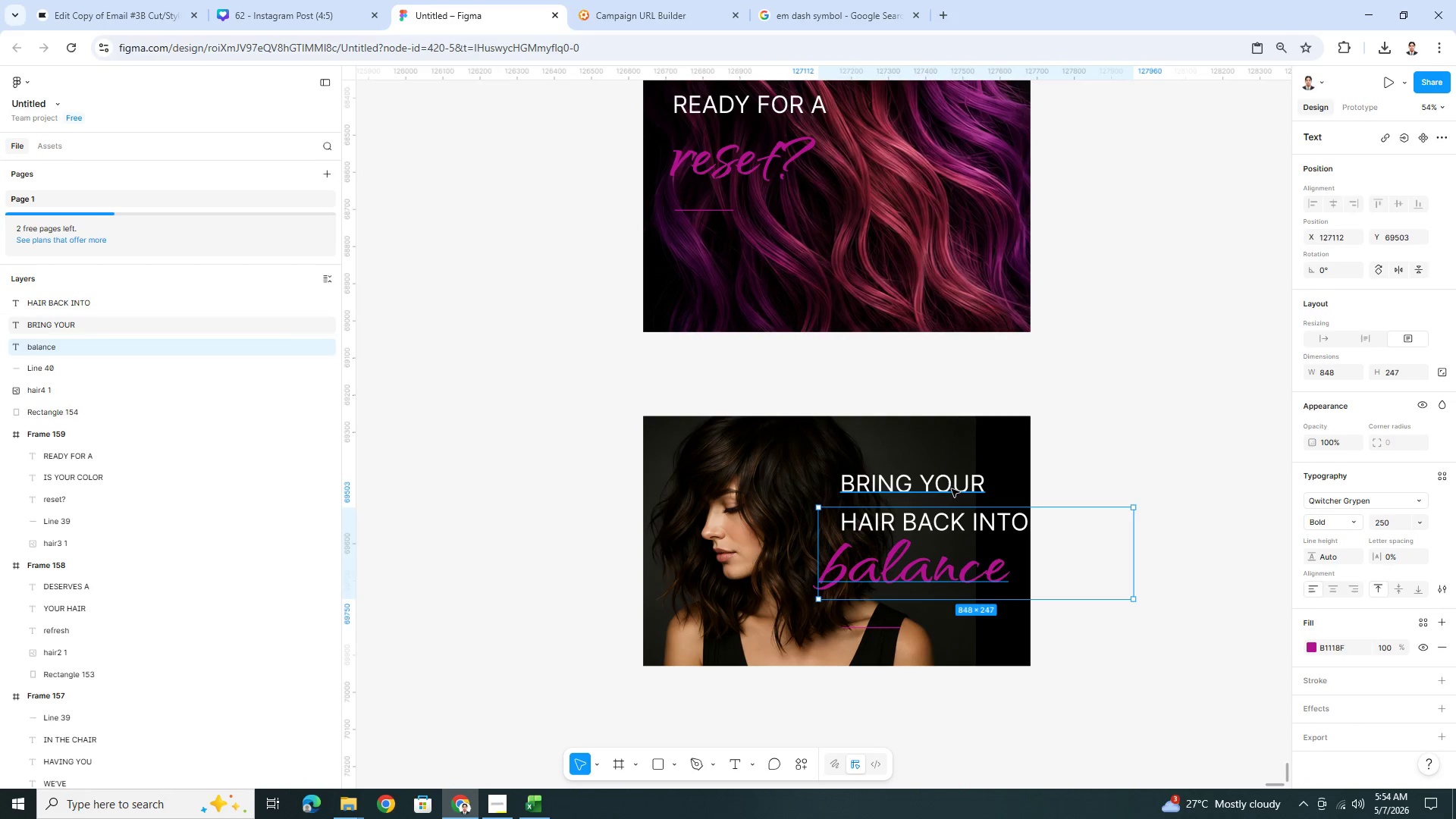 
left_click_drag(start_coordinate=[951, 488], to_coordinate=[945, 485])
 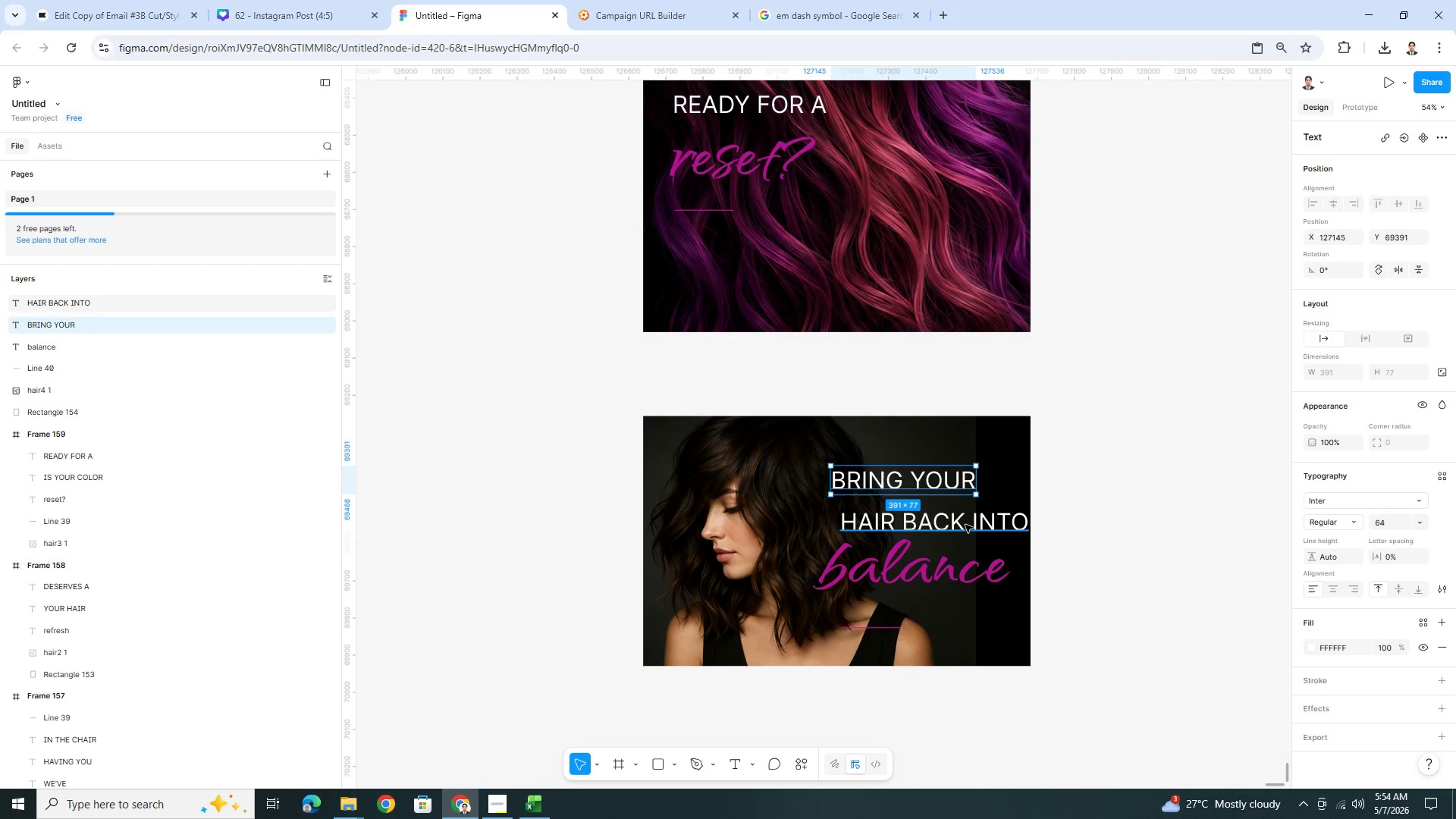 
left_click([965, 524])
 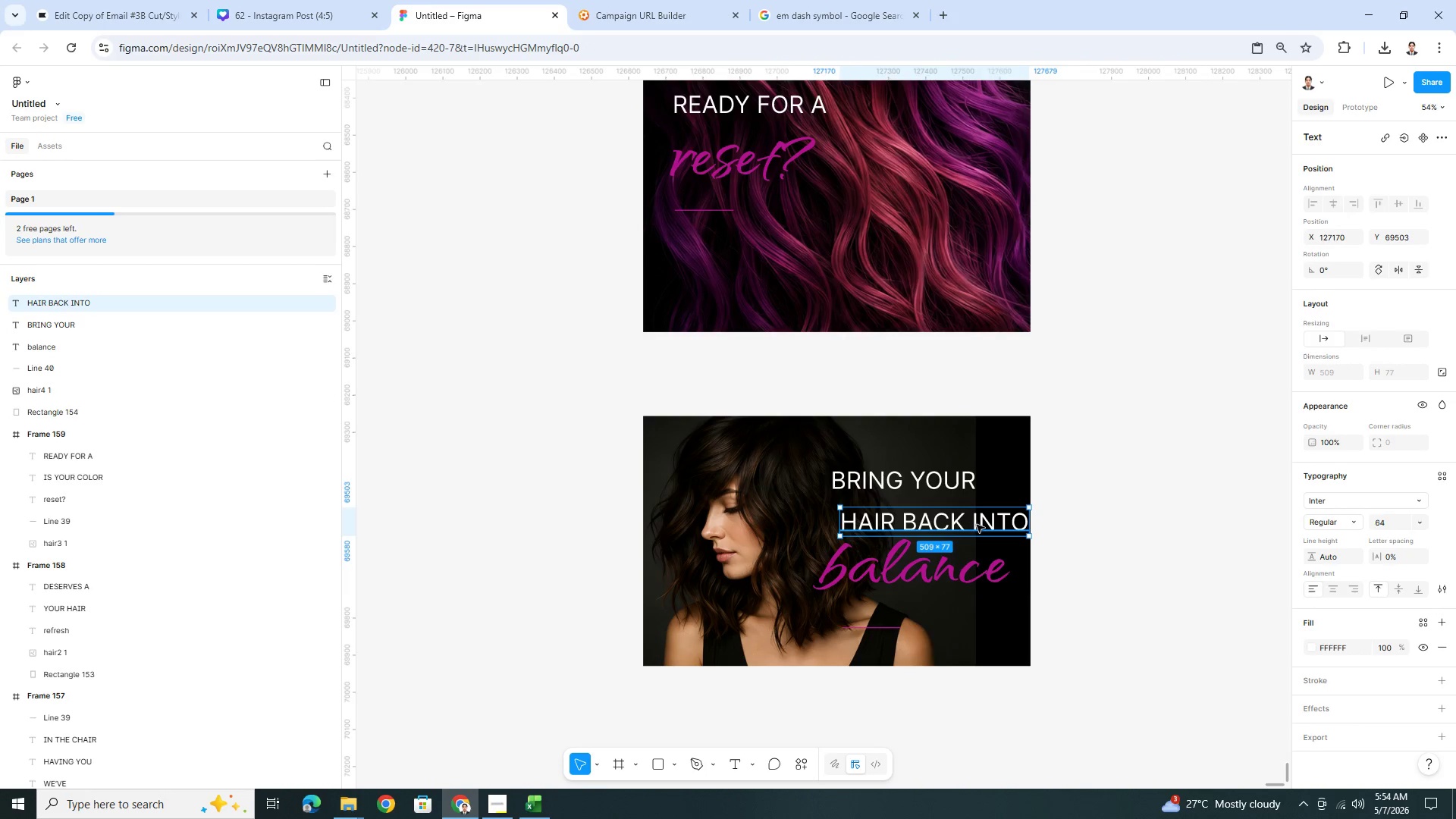 
left_click_drag(start_coordinate=[977, 524], to_coordinate=[967, 521])
 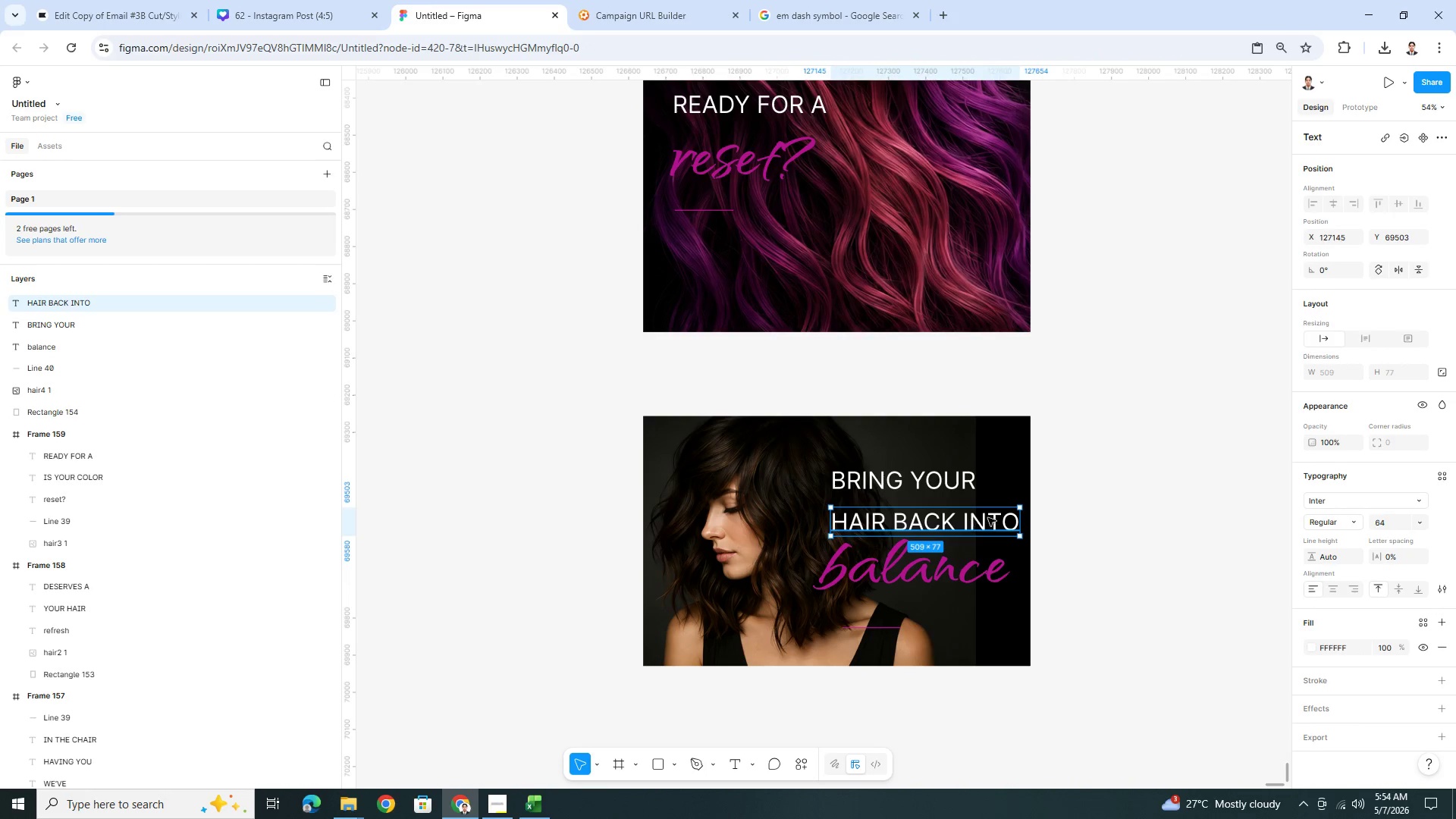 
left_click([1076, 522])
 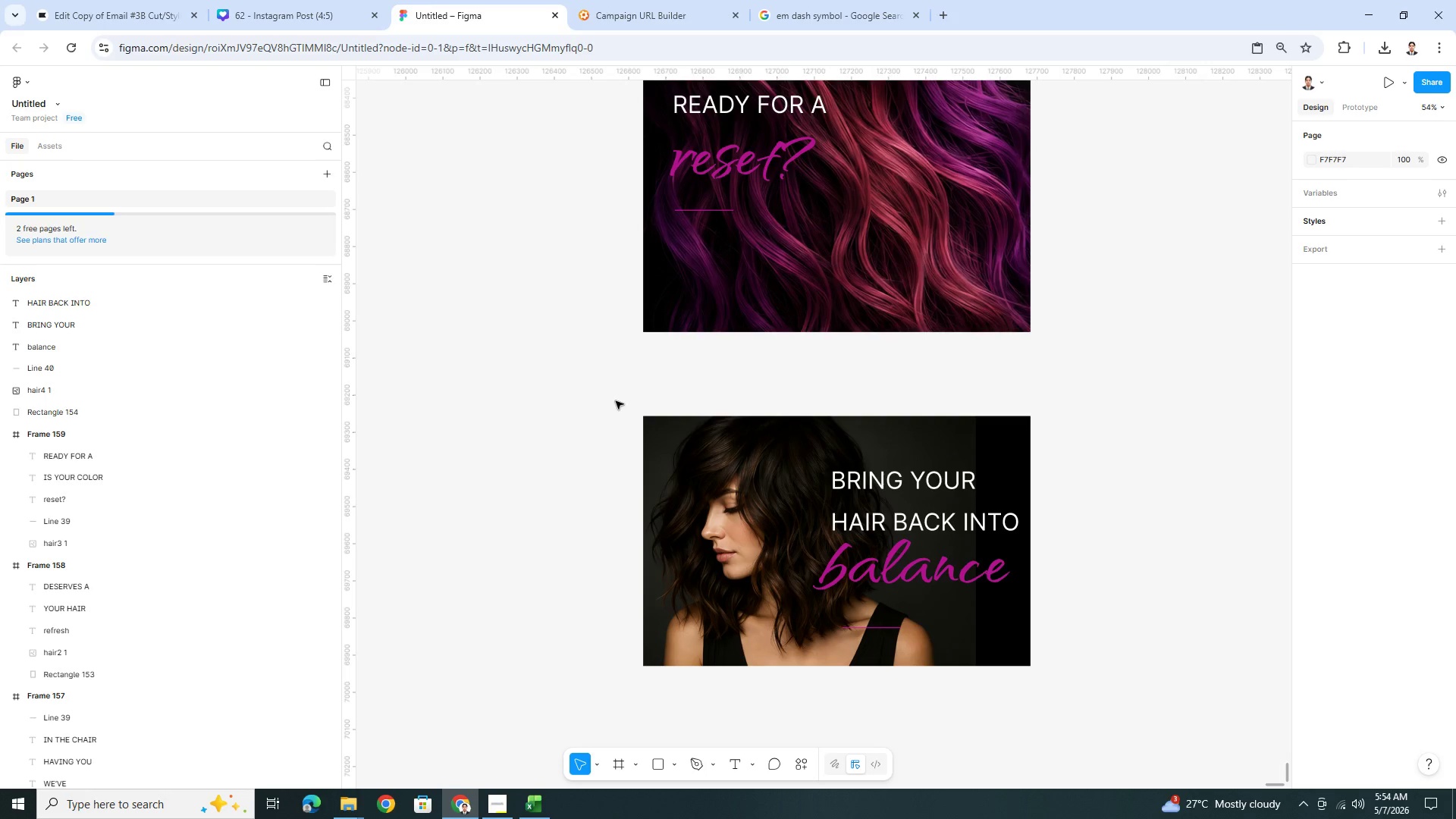 
left_click_drag(start_coordinate=[614, 401], to_coordinate=[1096, 697])
 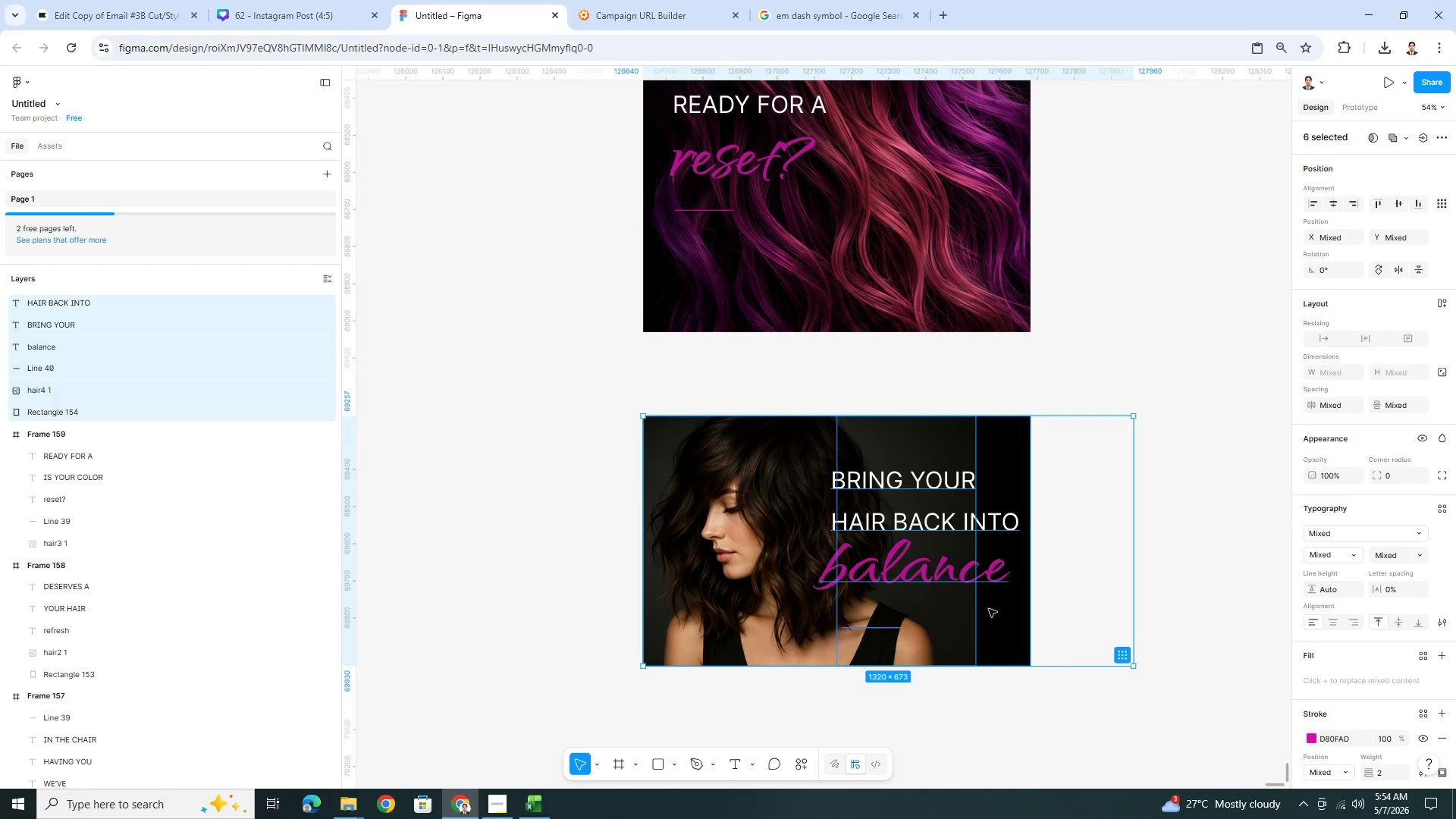 
right_click([972, 582])
 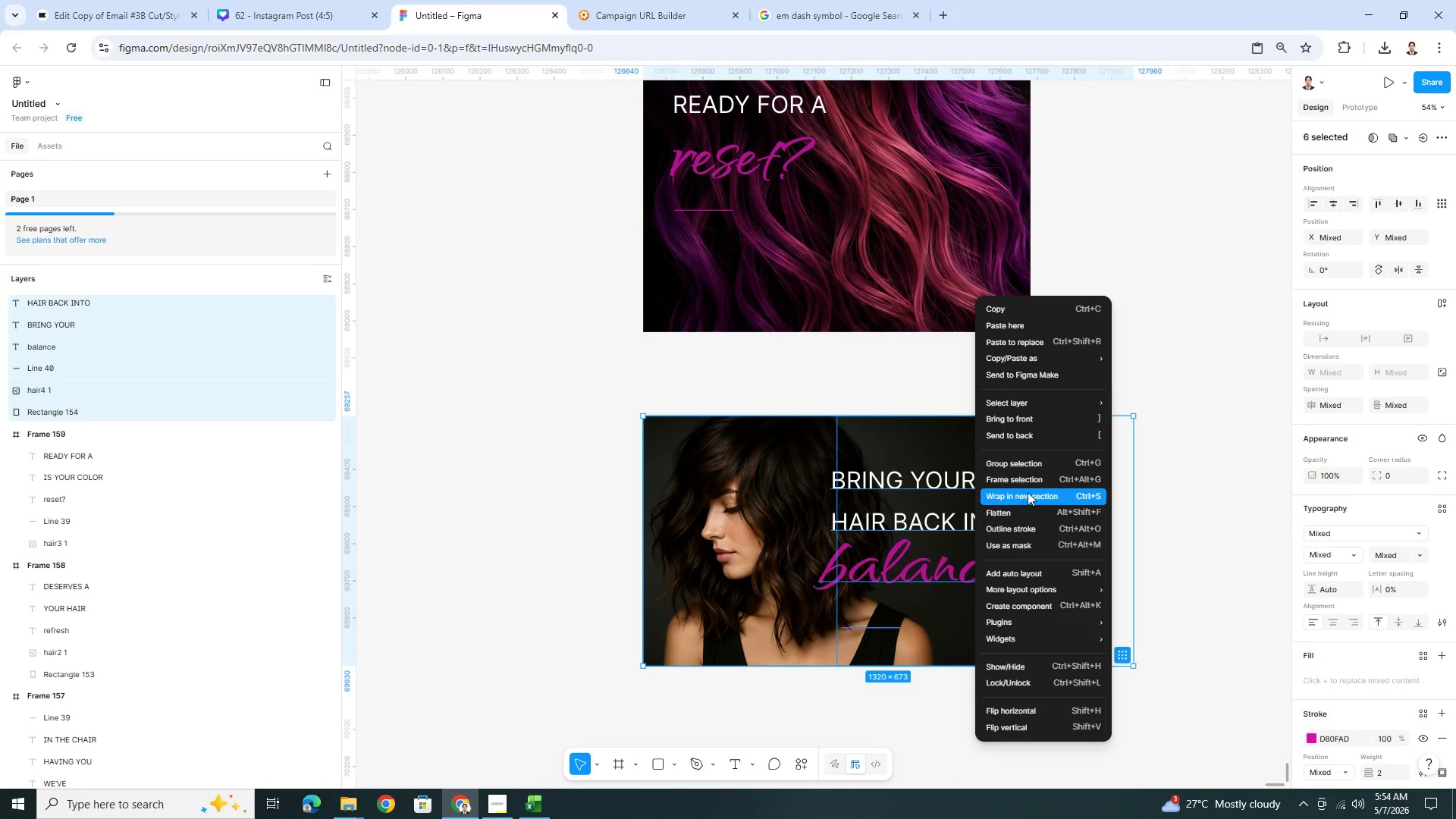 
left_click([1030, 482])
 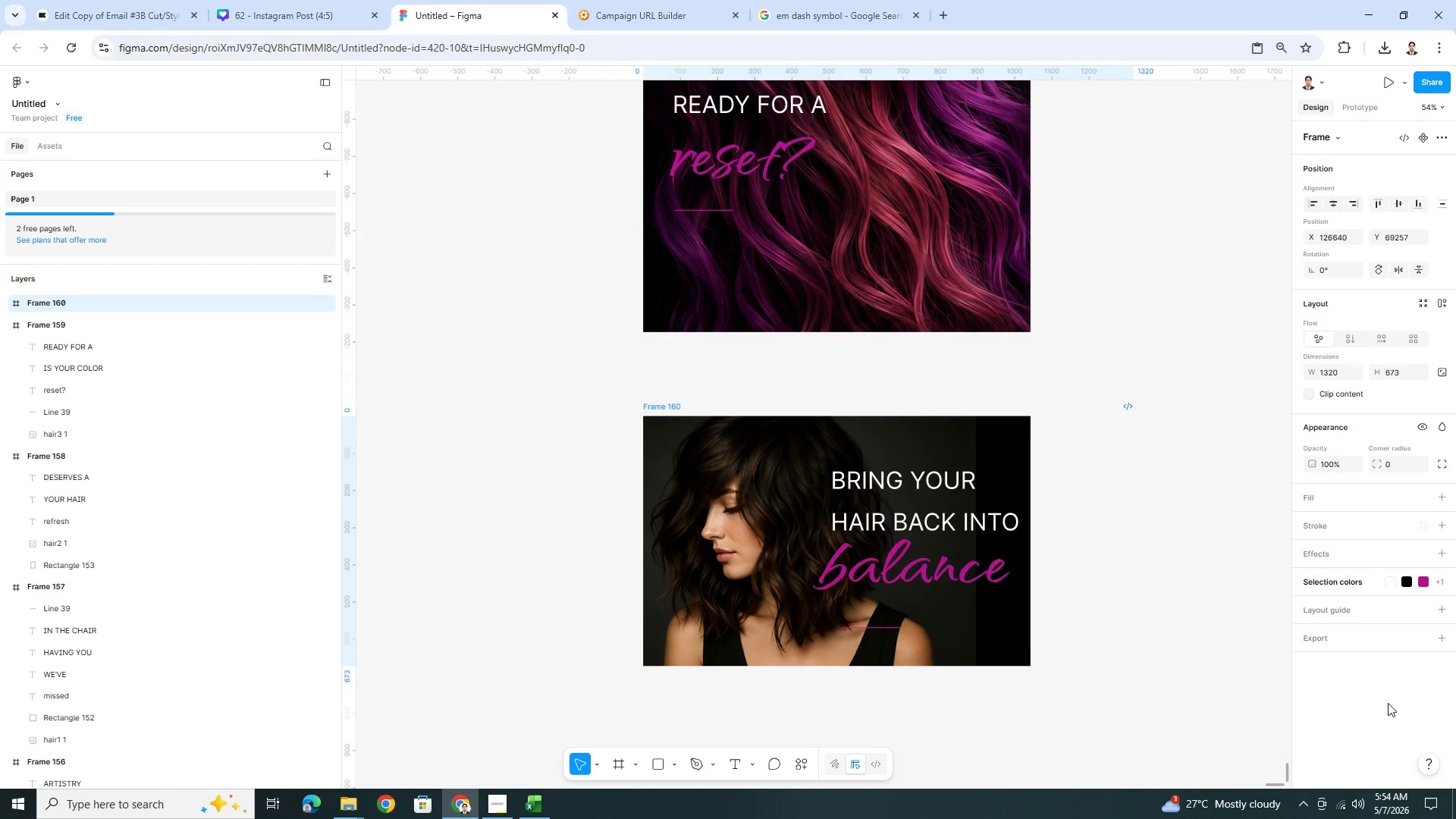 
scroll: coordinate [1388, 703], scroll_direction: down, amount: 2.0
 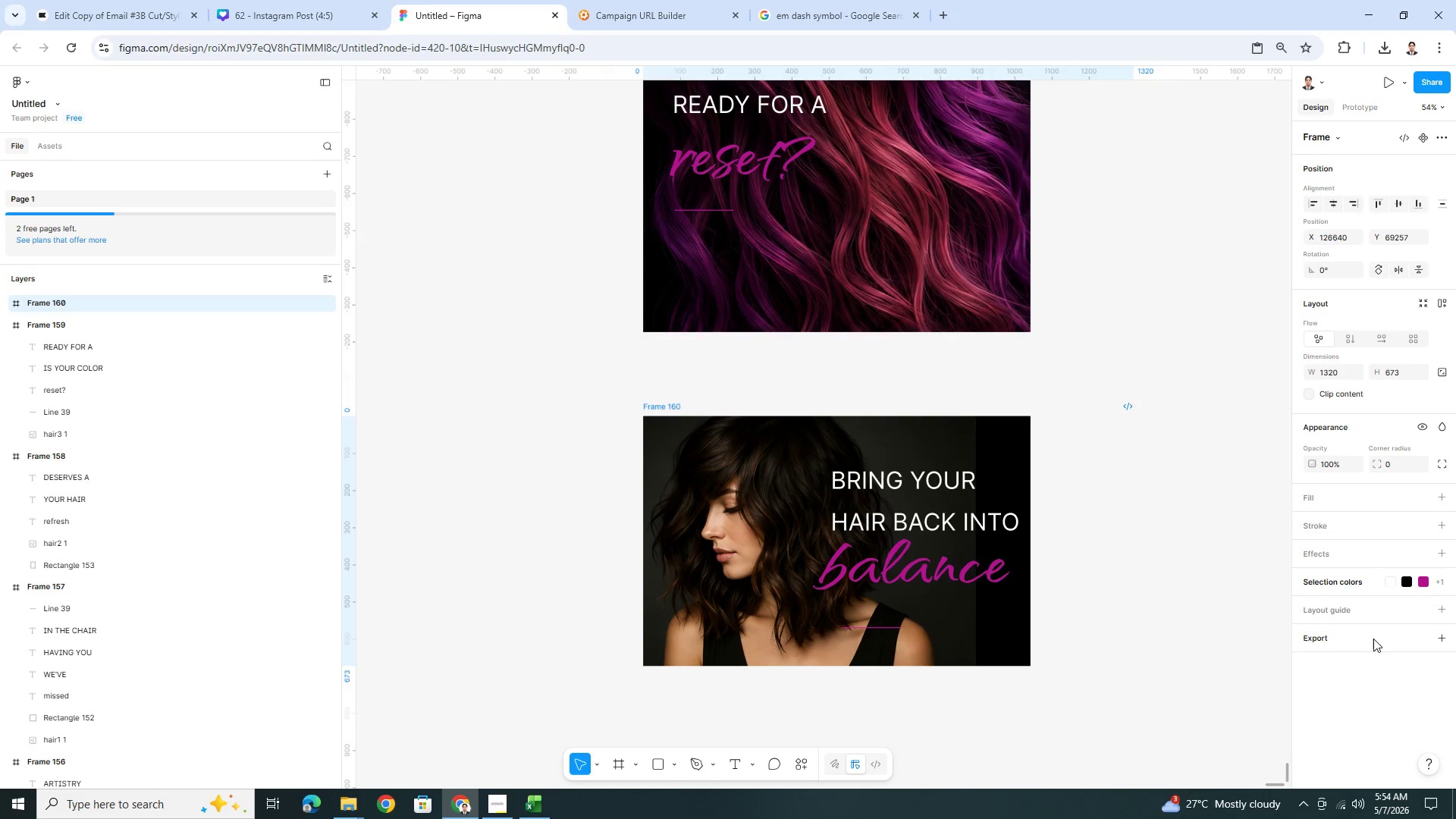 
left_click([1373, 639])
 